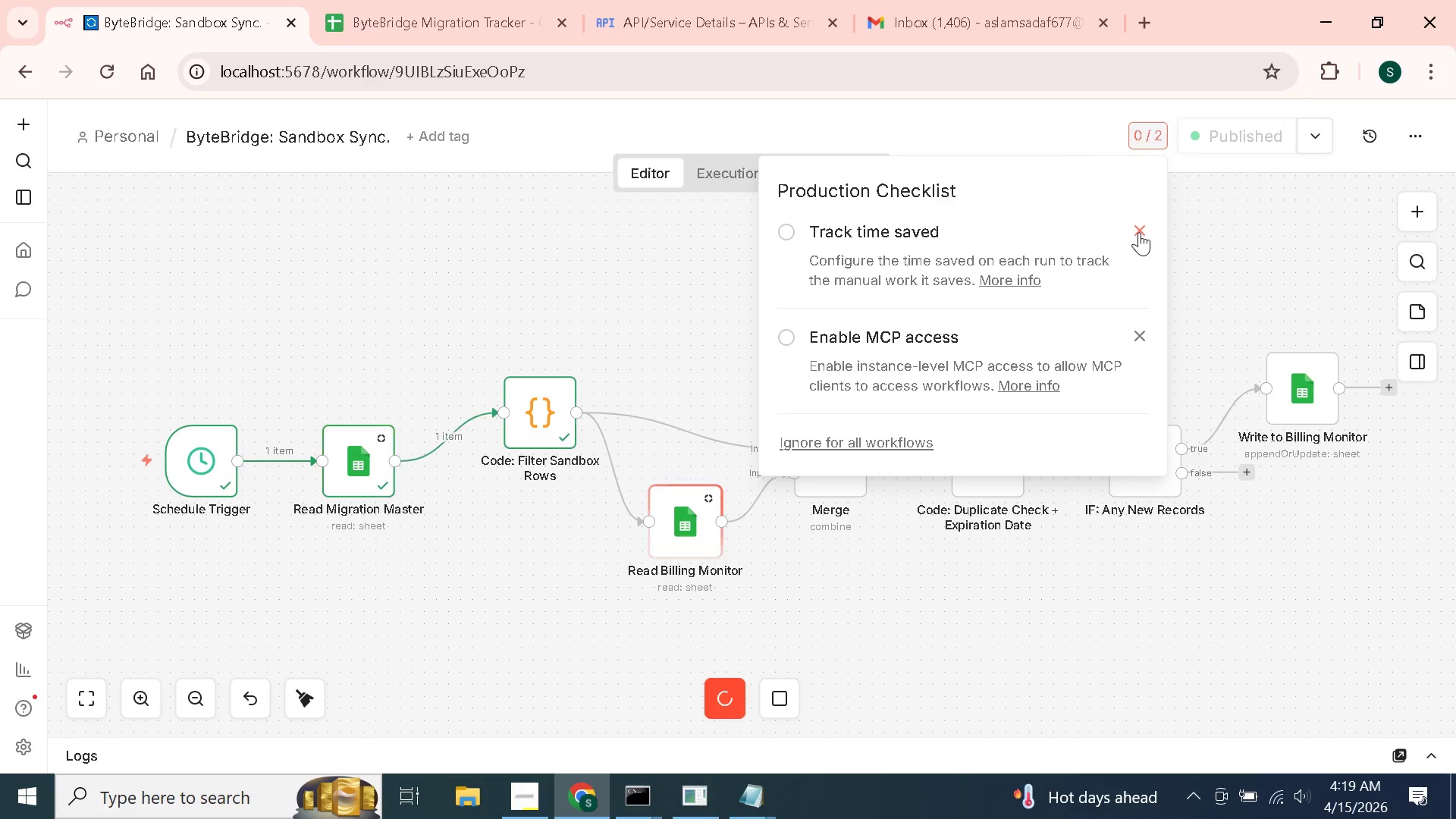 
left_click([1139, 231])
 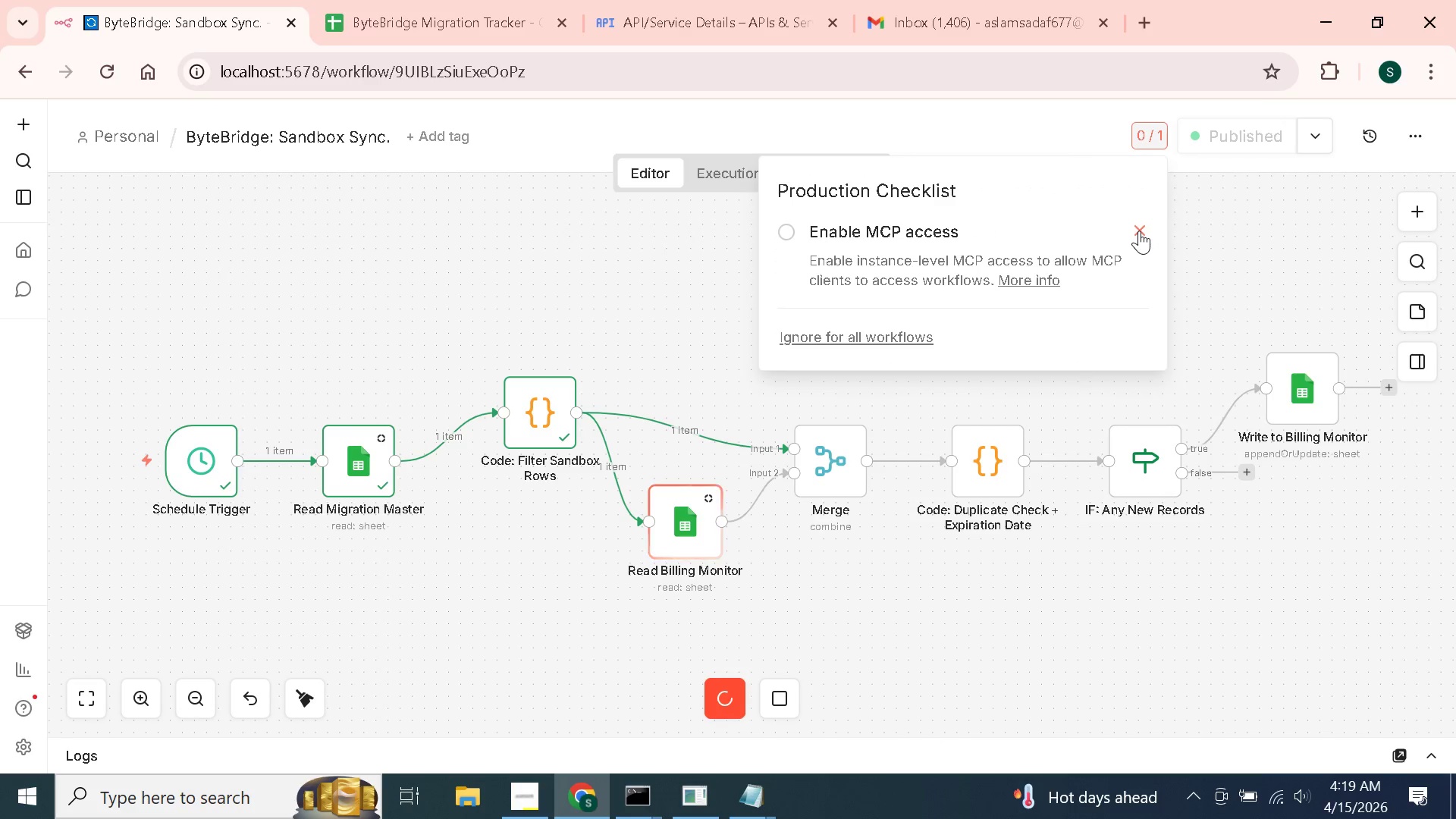 
left_click([1139, 231])
 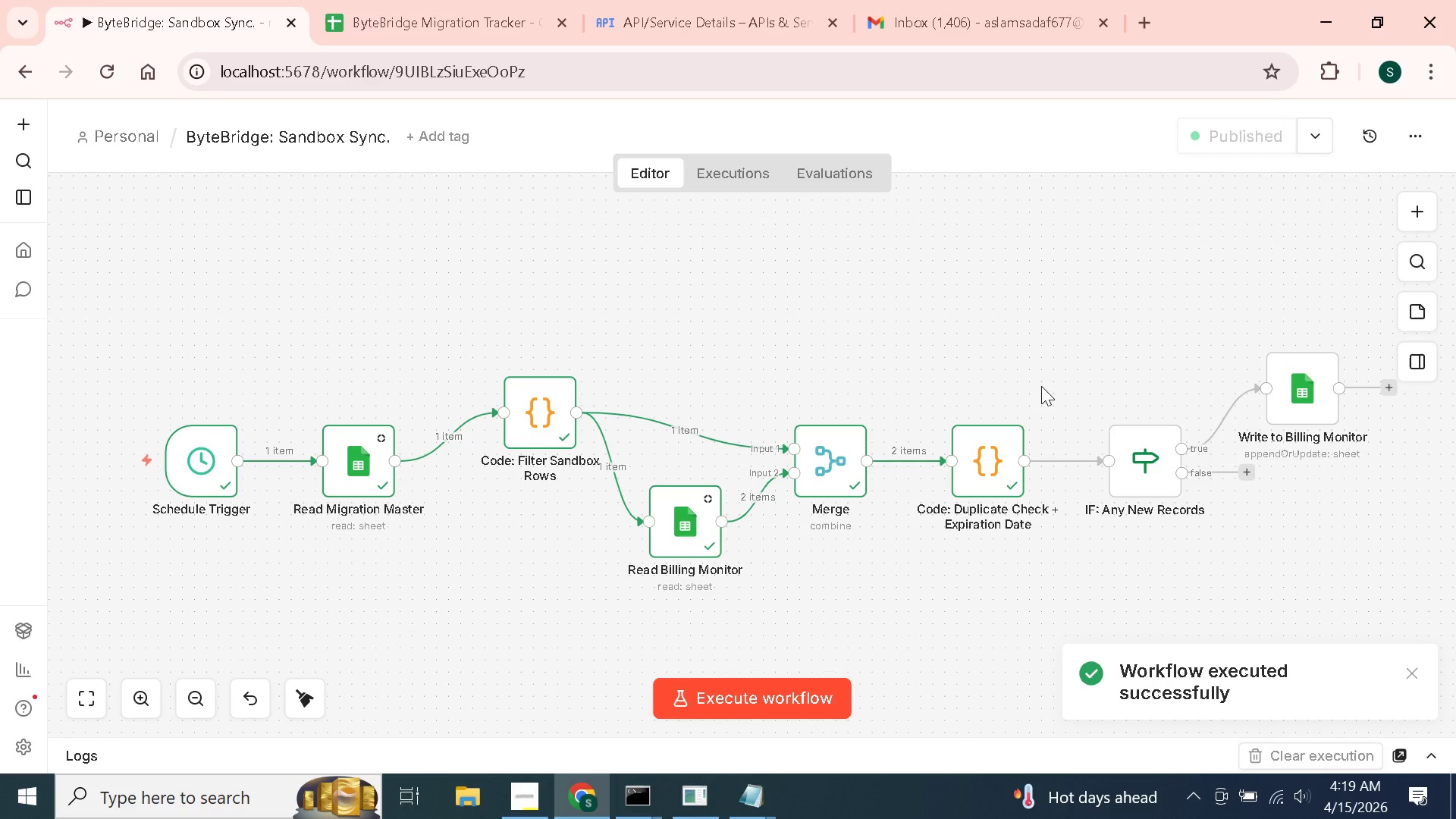 
wait(5.81)
 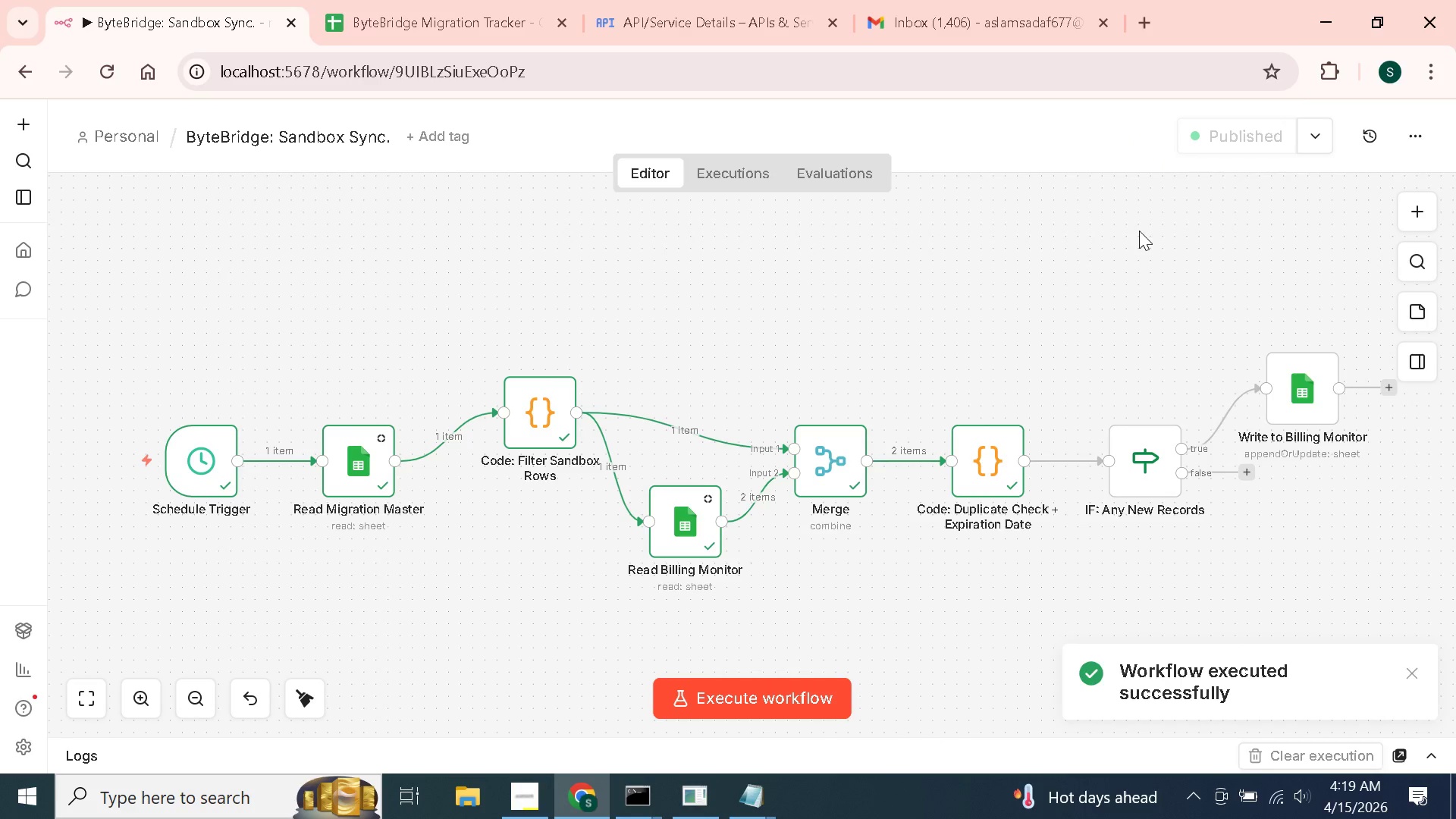 
double_click([986, 465])
 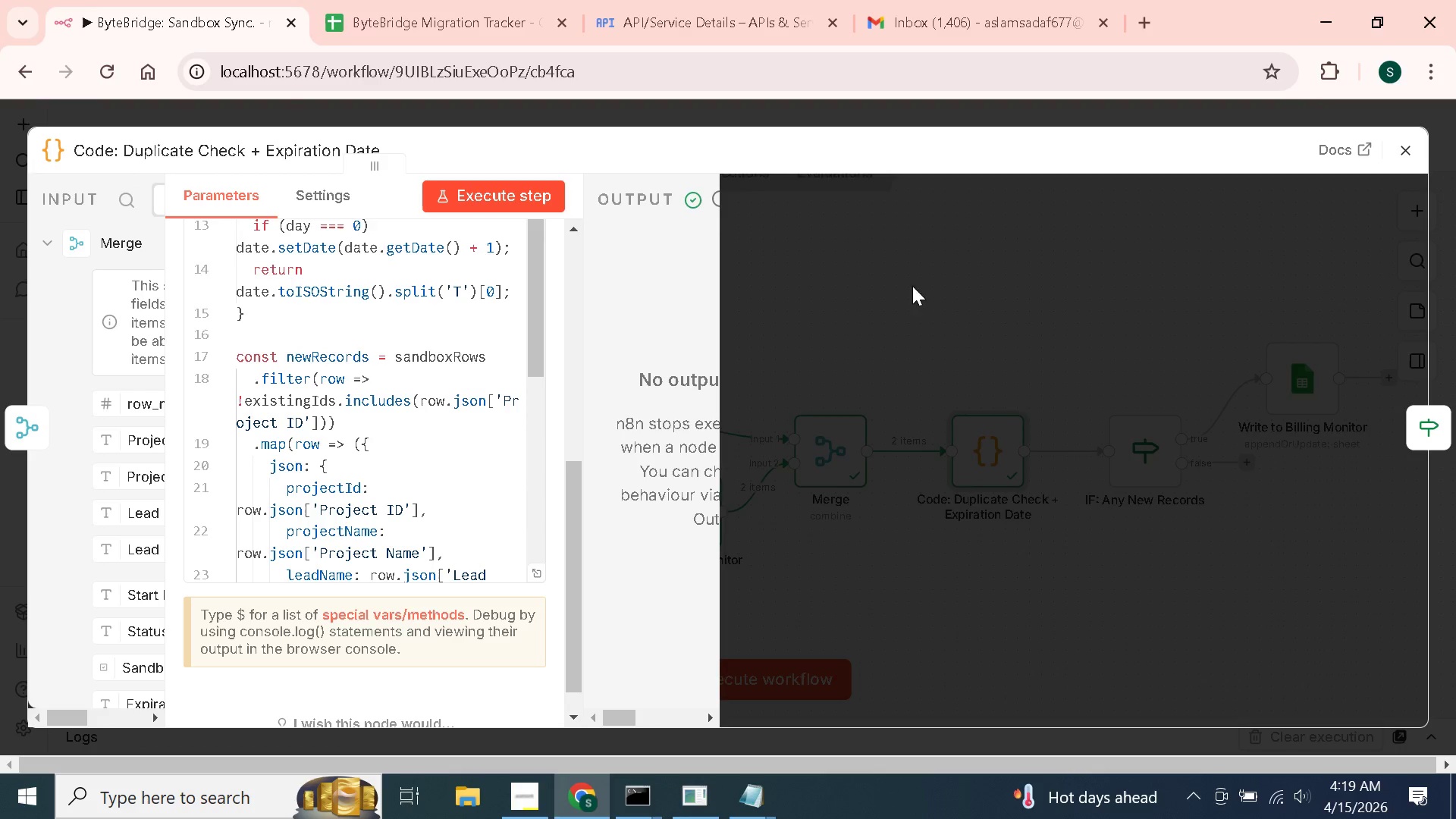 
left_click([1409, 142])
 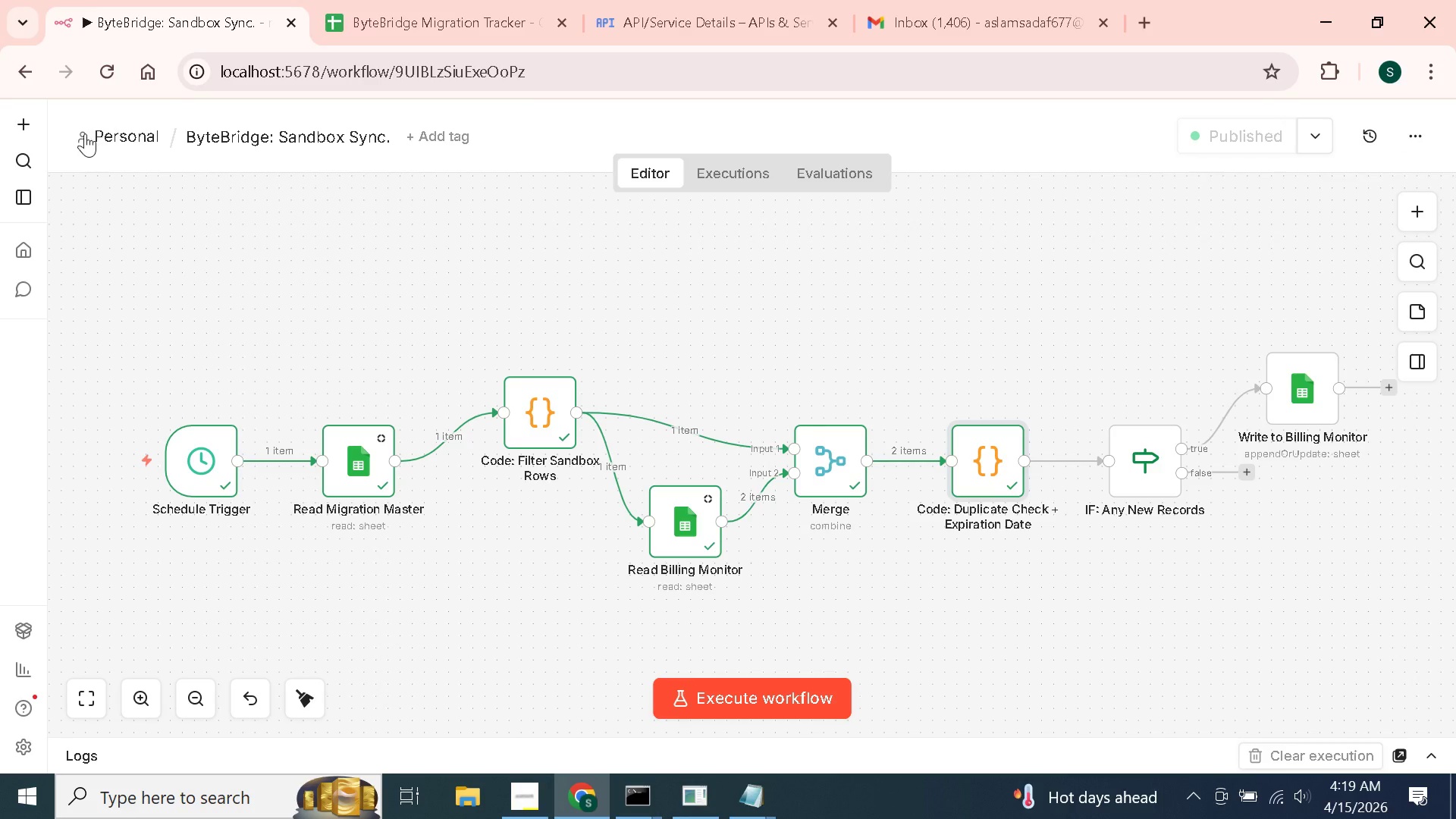 
left_click([120, 141])
 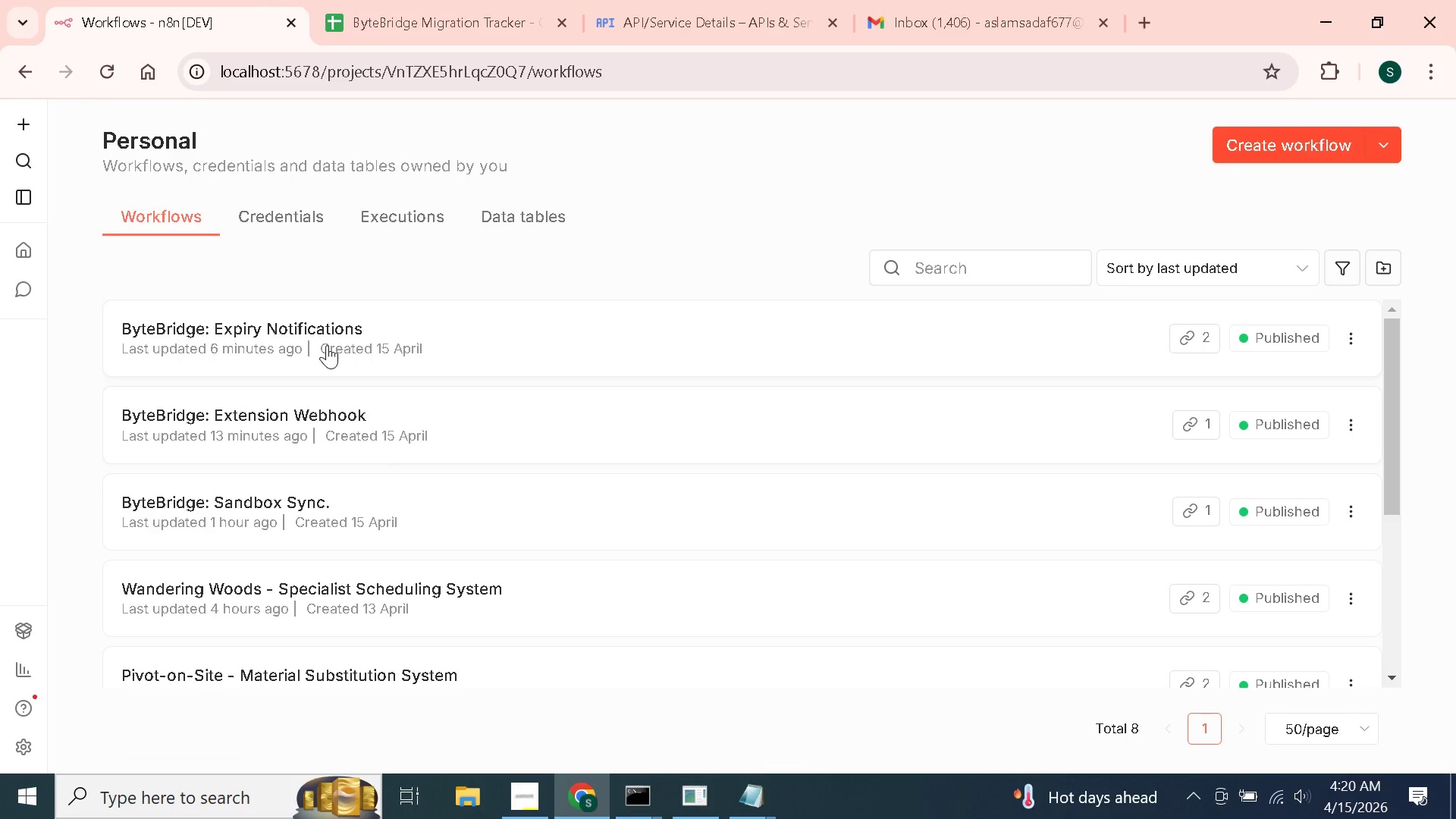 
double_click([325, 344])
 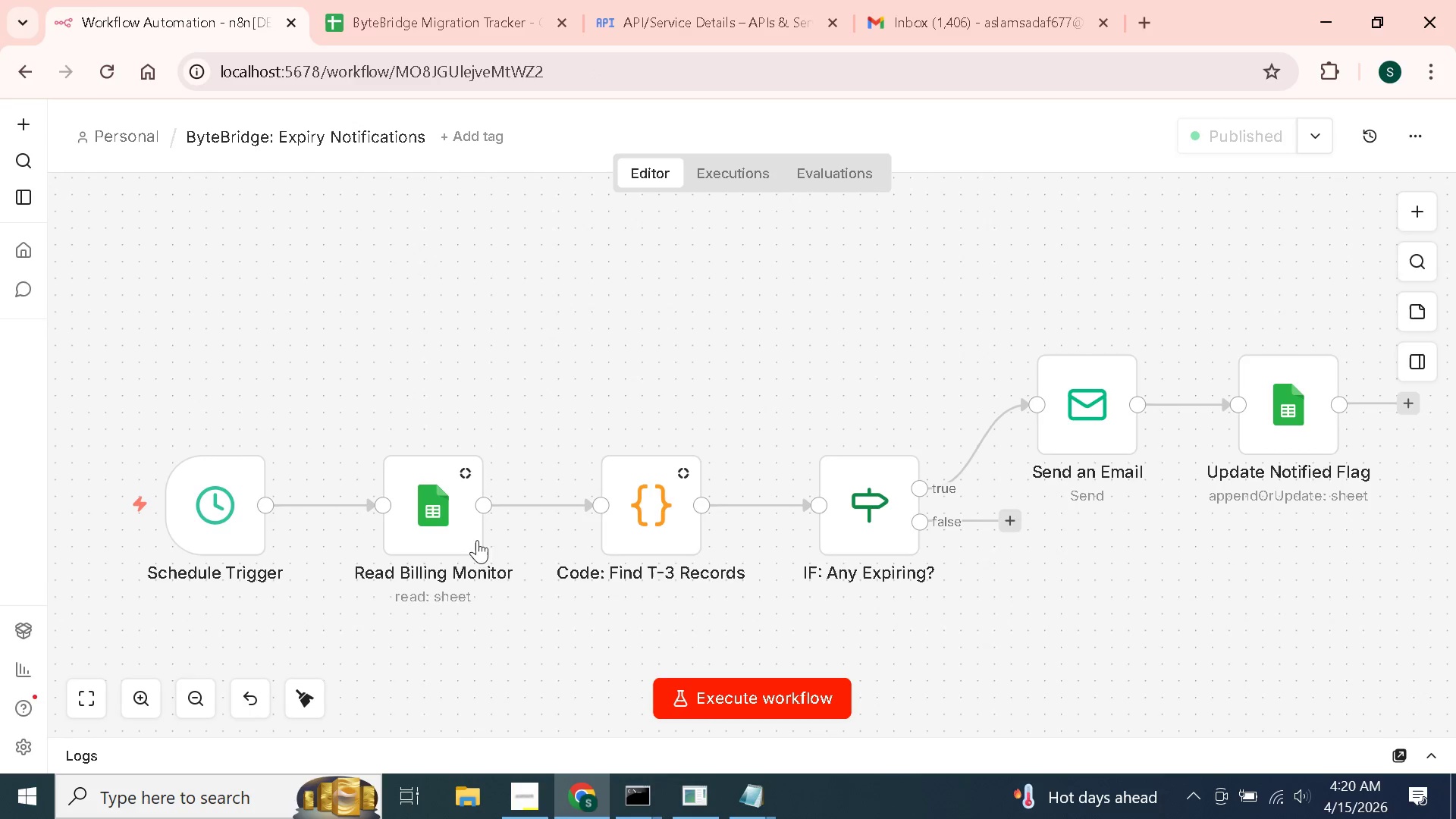 
wait(6.22)
 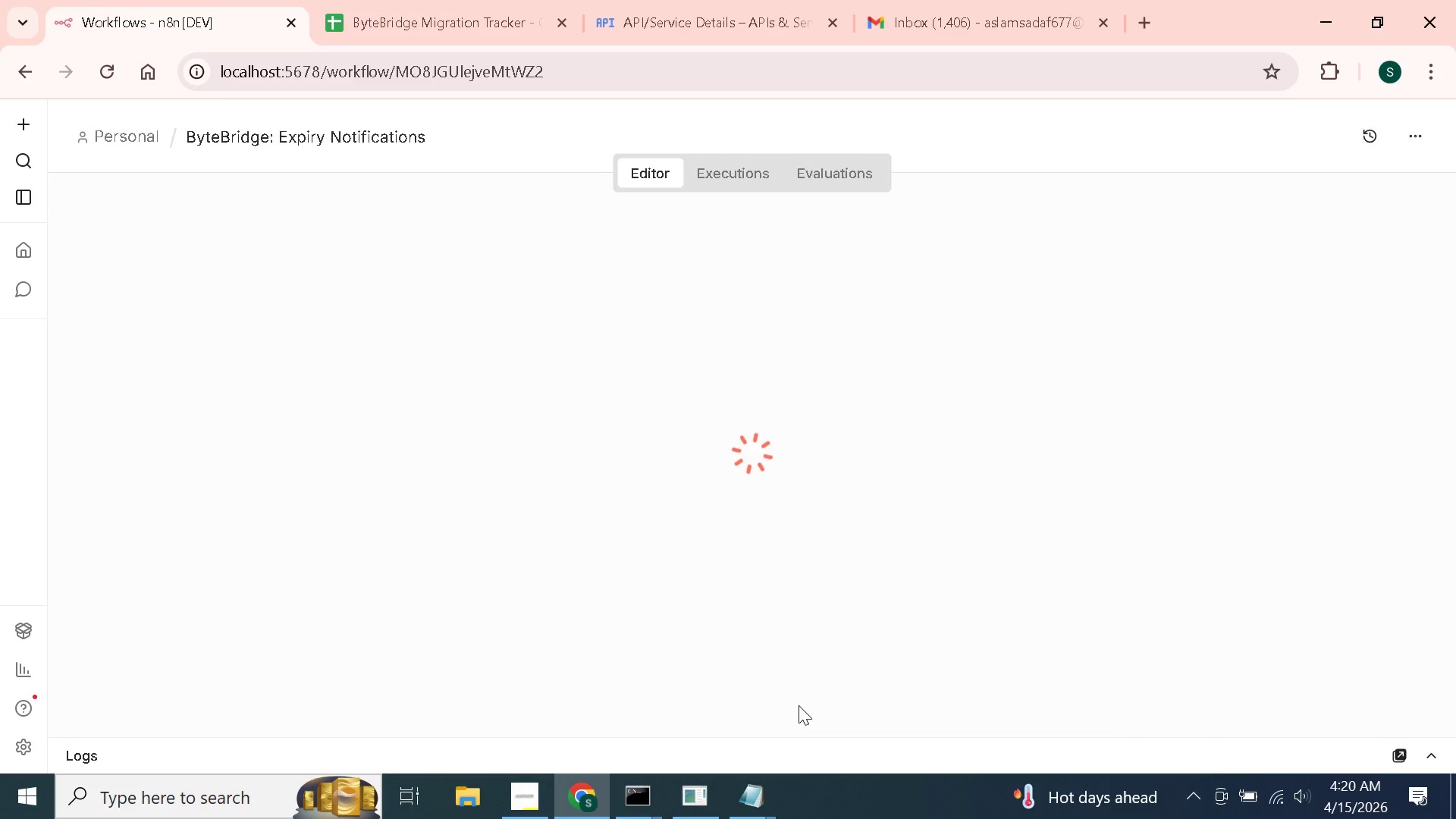 
left_click([530, 667])
 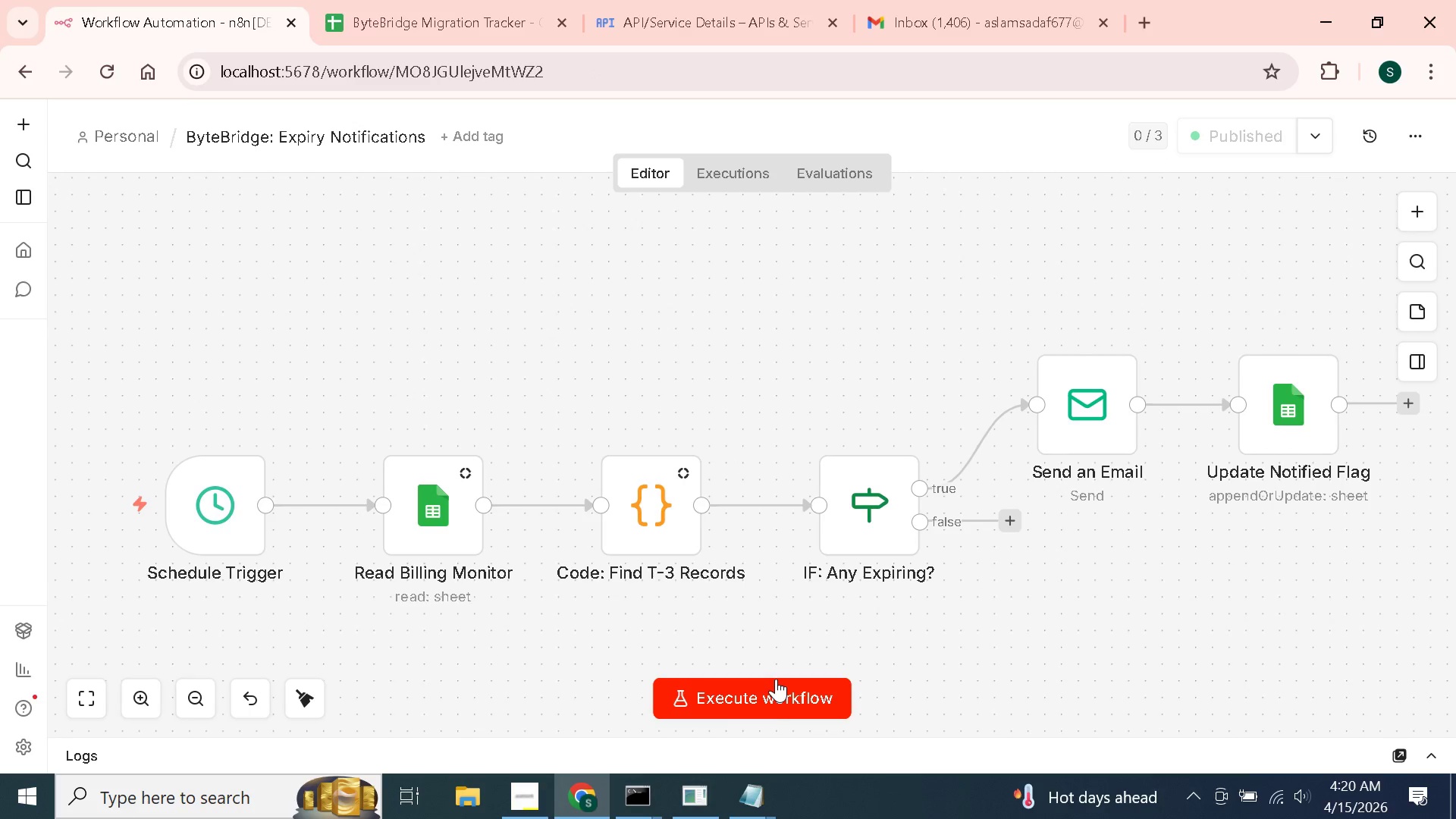 
left_click([781, 698])
 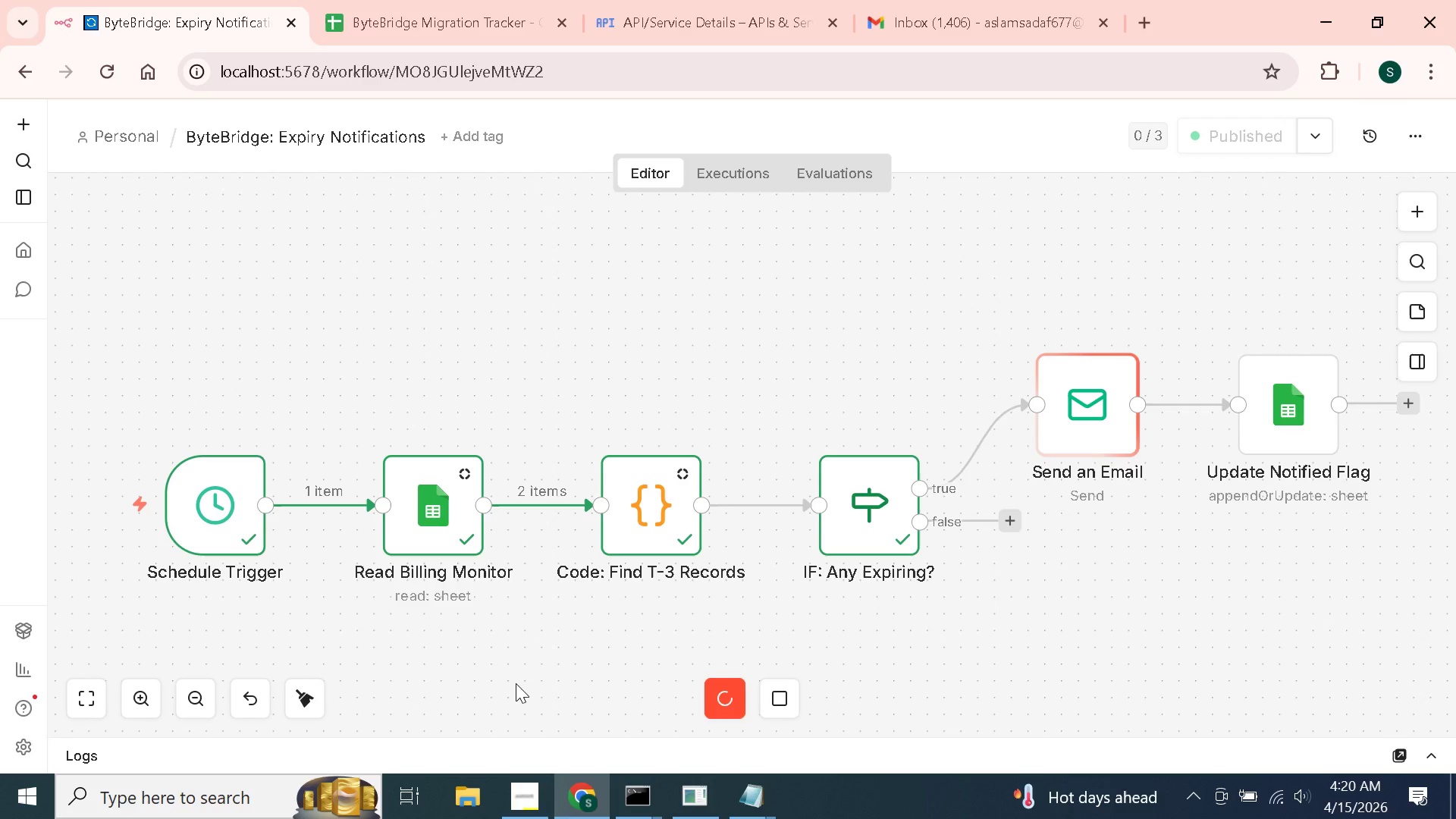 
wait(8.48)
 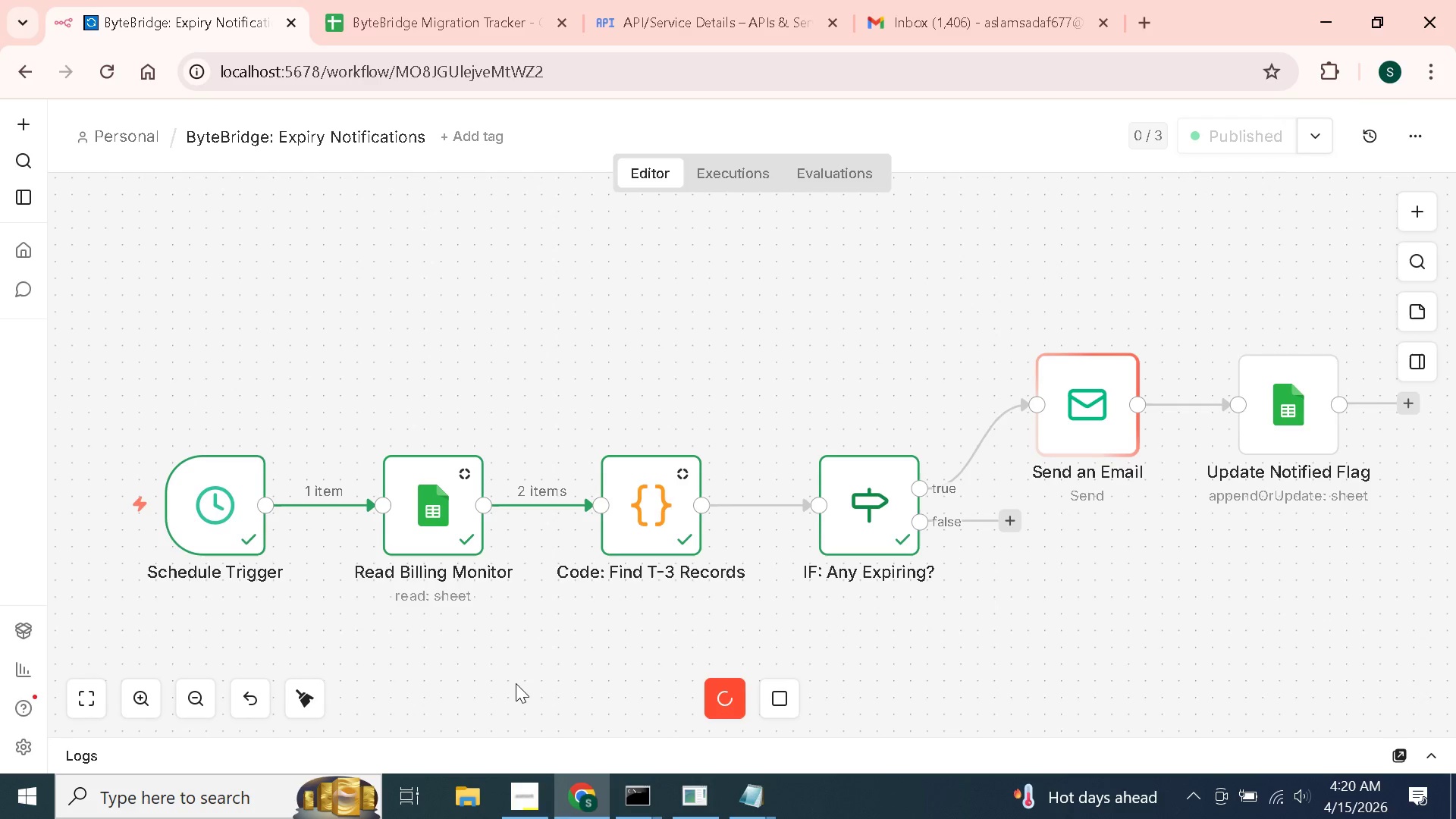 
left_click([1003, 0])
 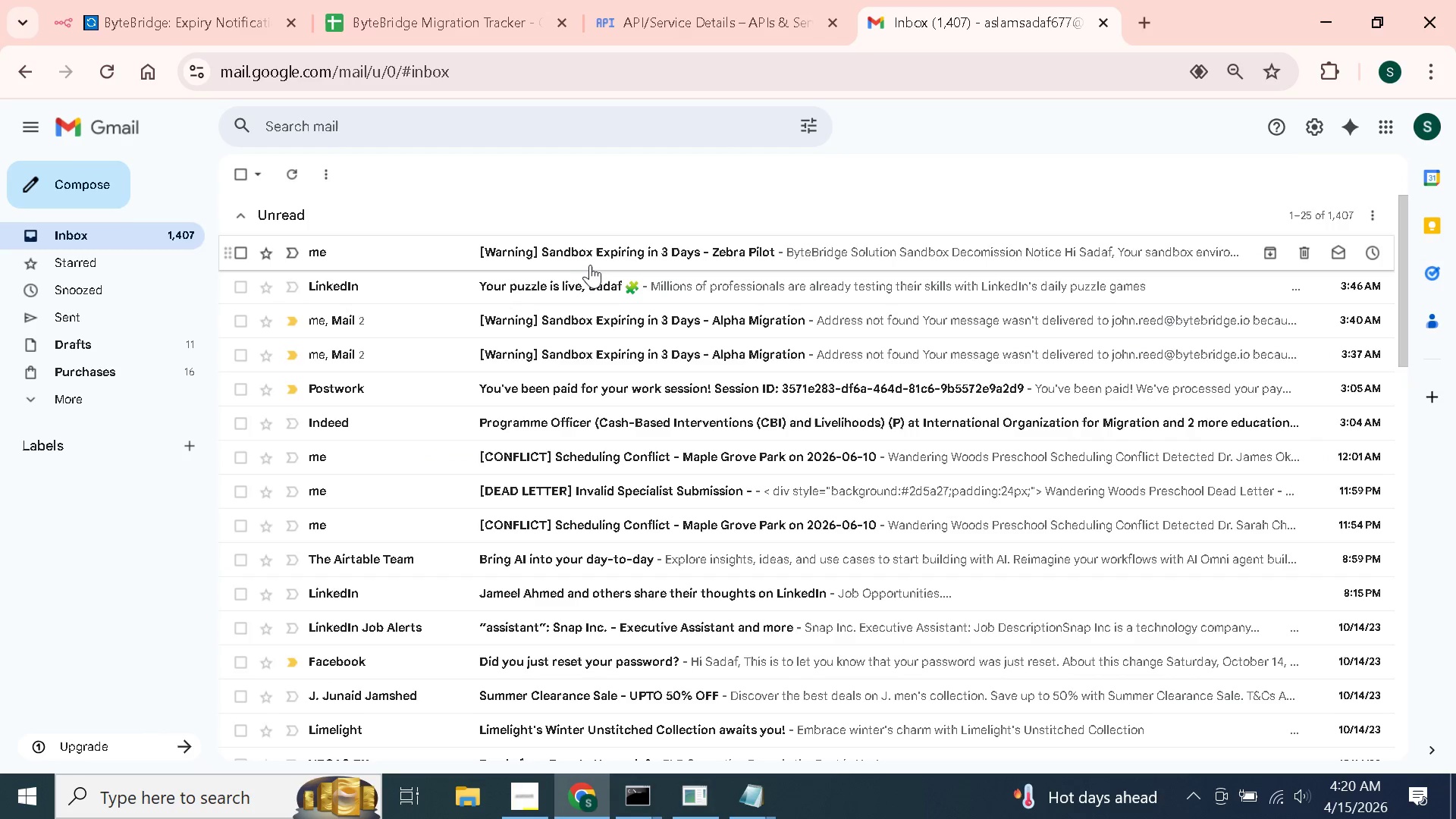 
left_click([592, 259])
 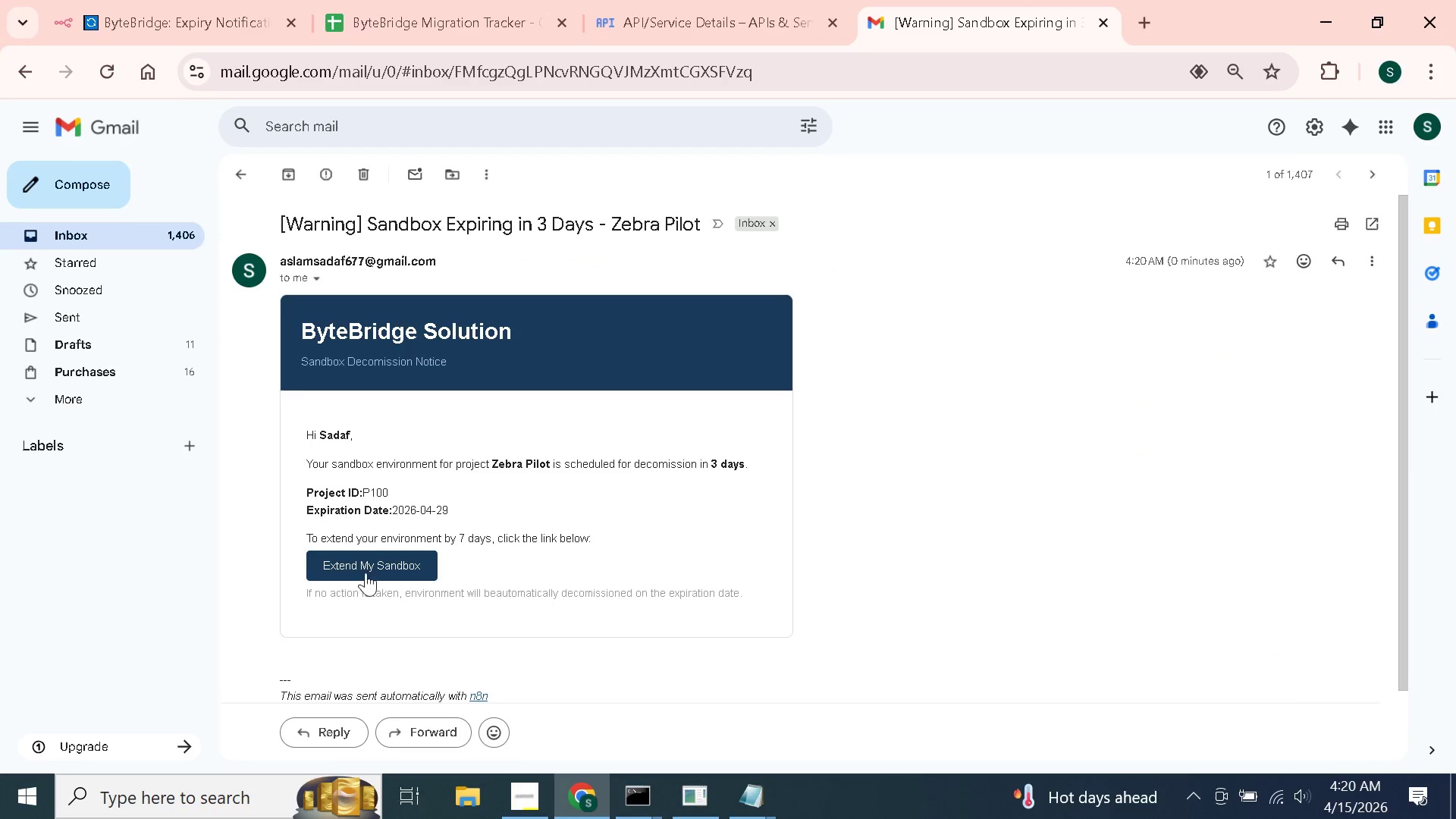 
left_click([366, 570])
 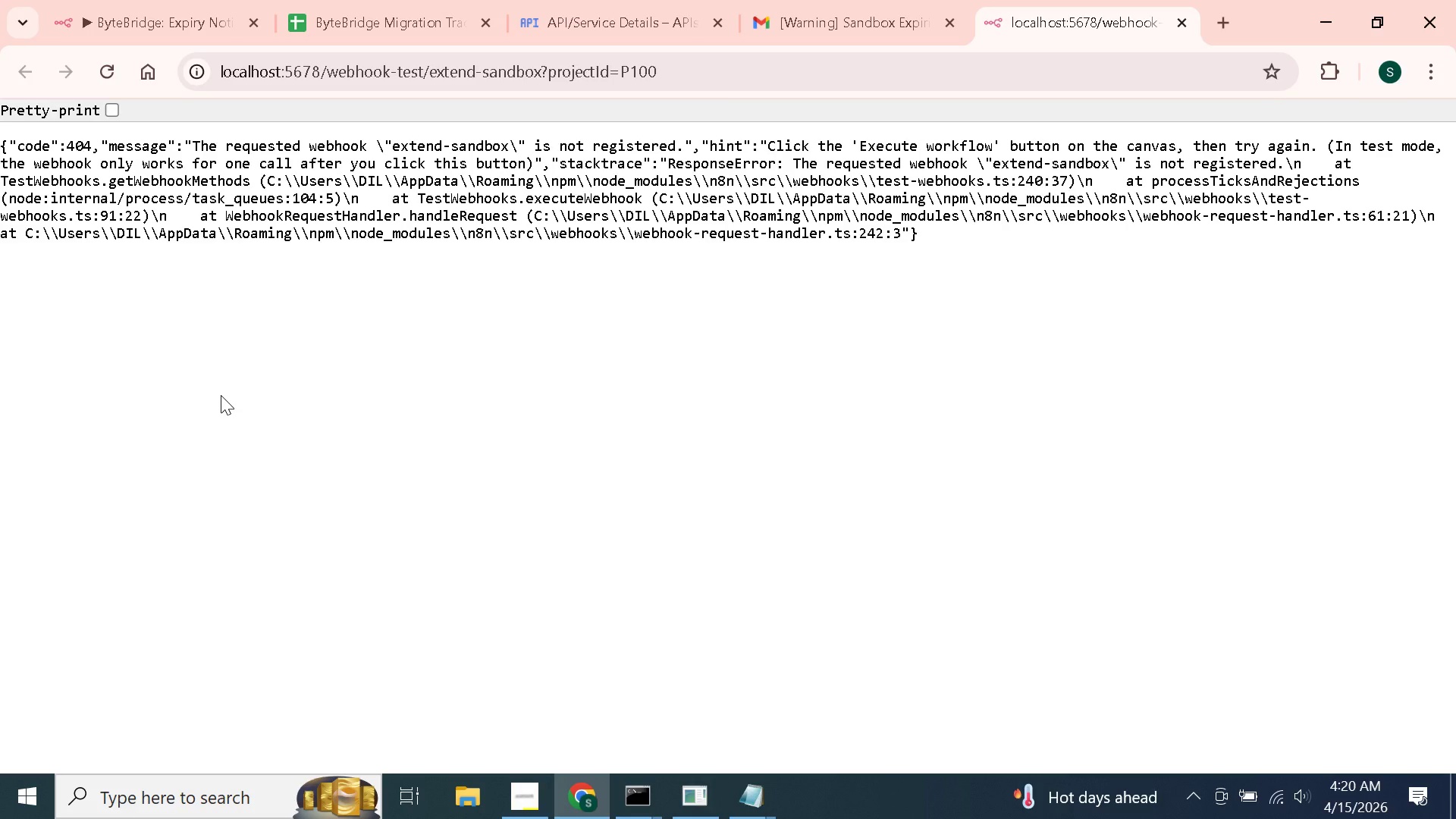 
wait(18.06)
 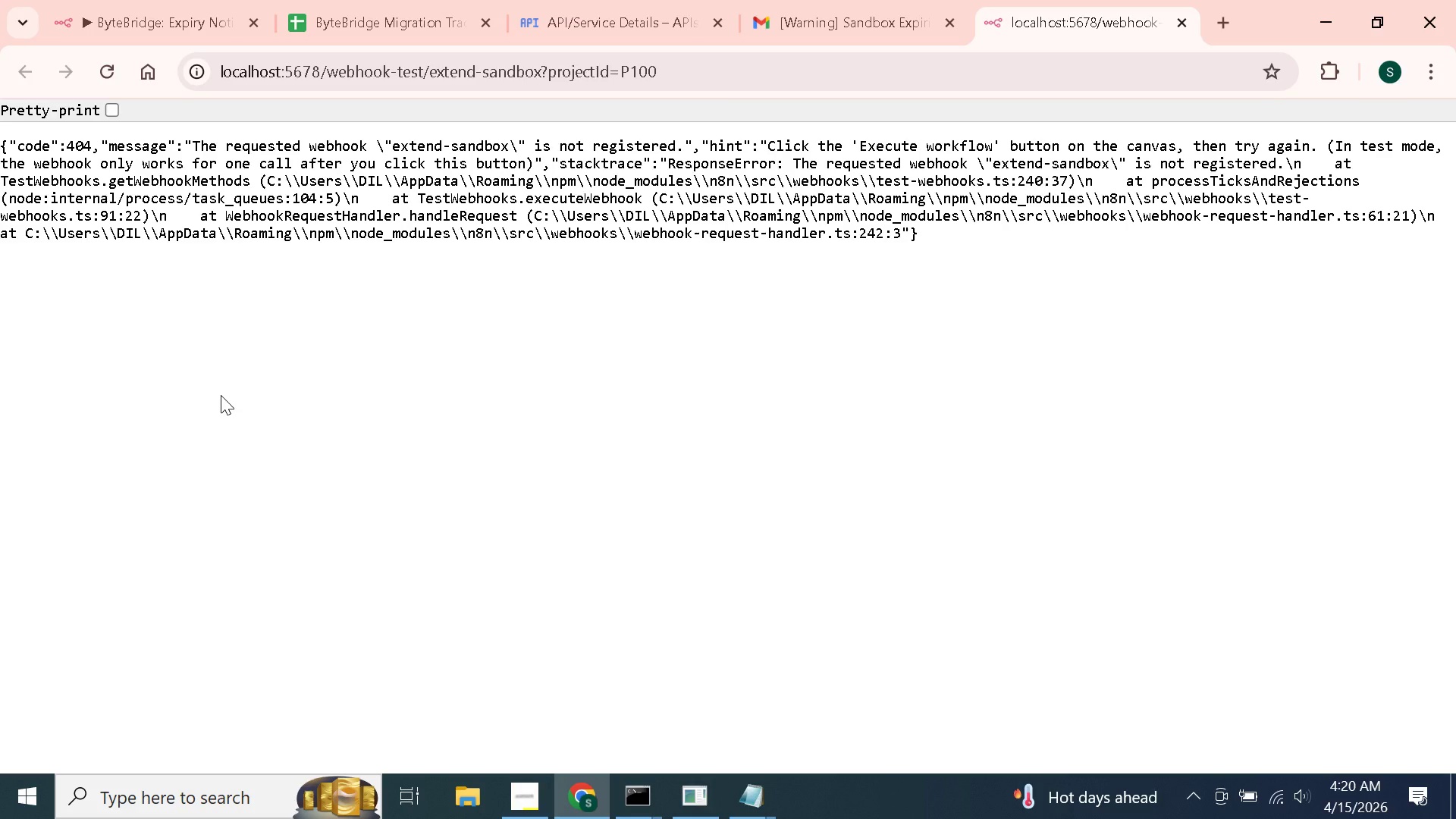 
left_click([906, 0])
 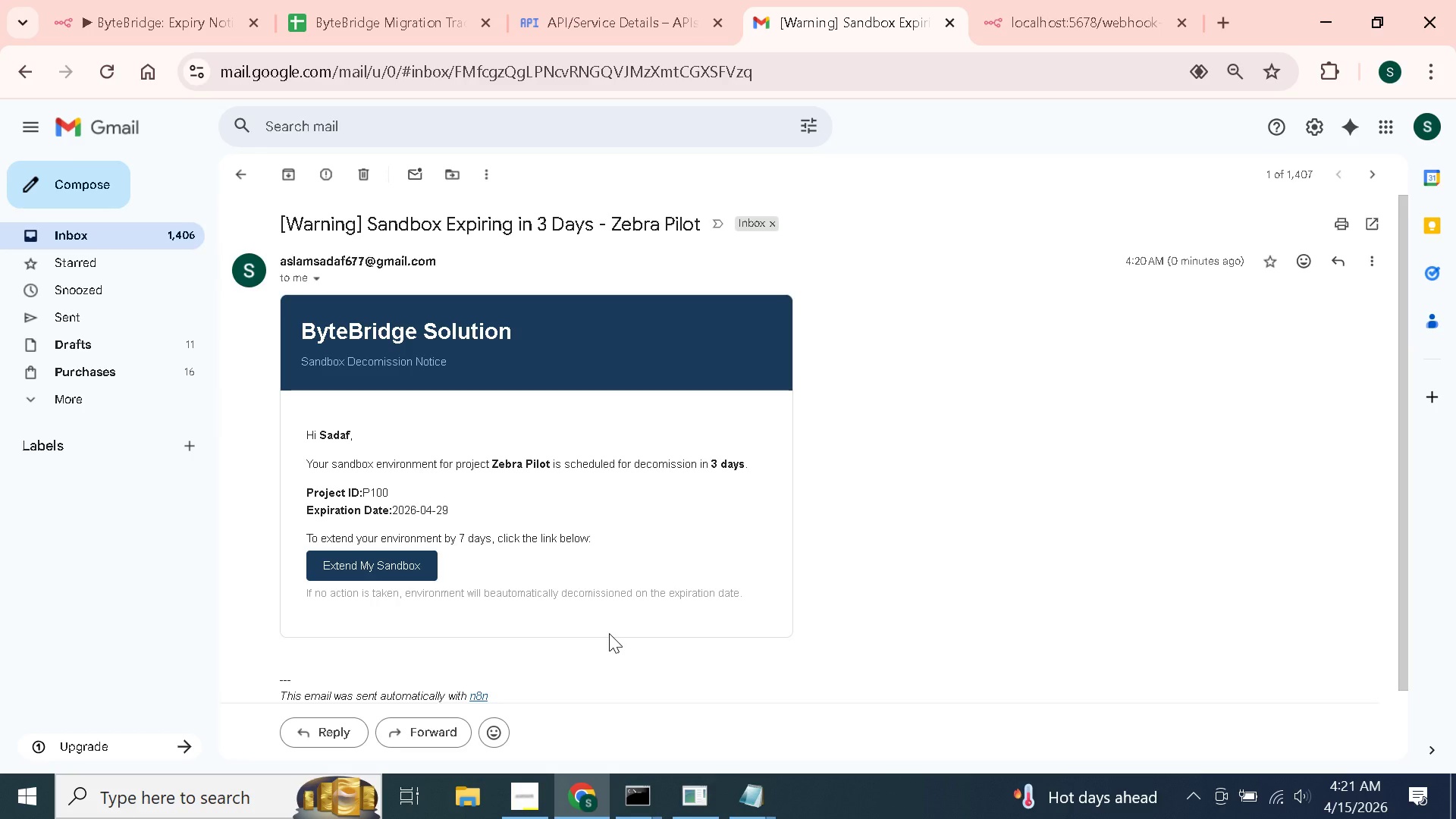 
wait(30.75)
 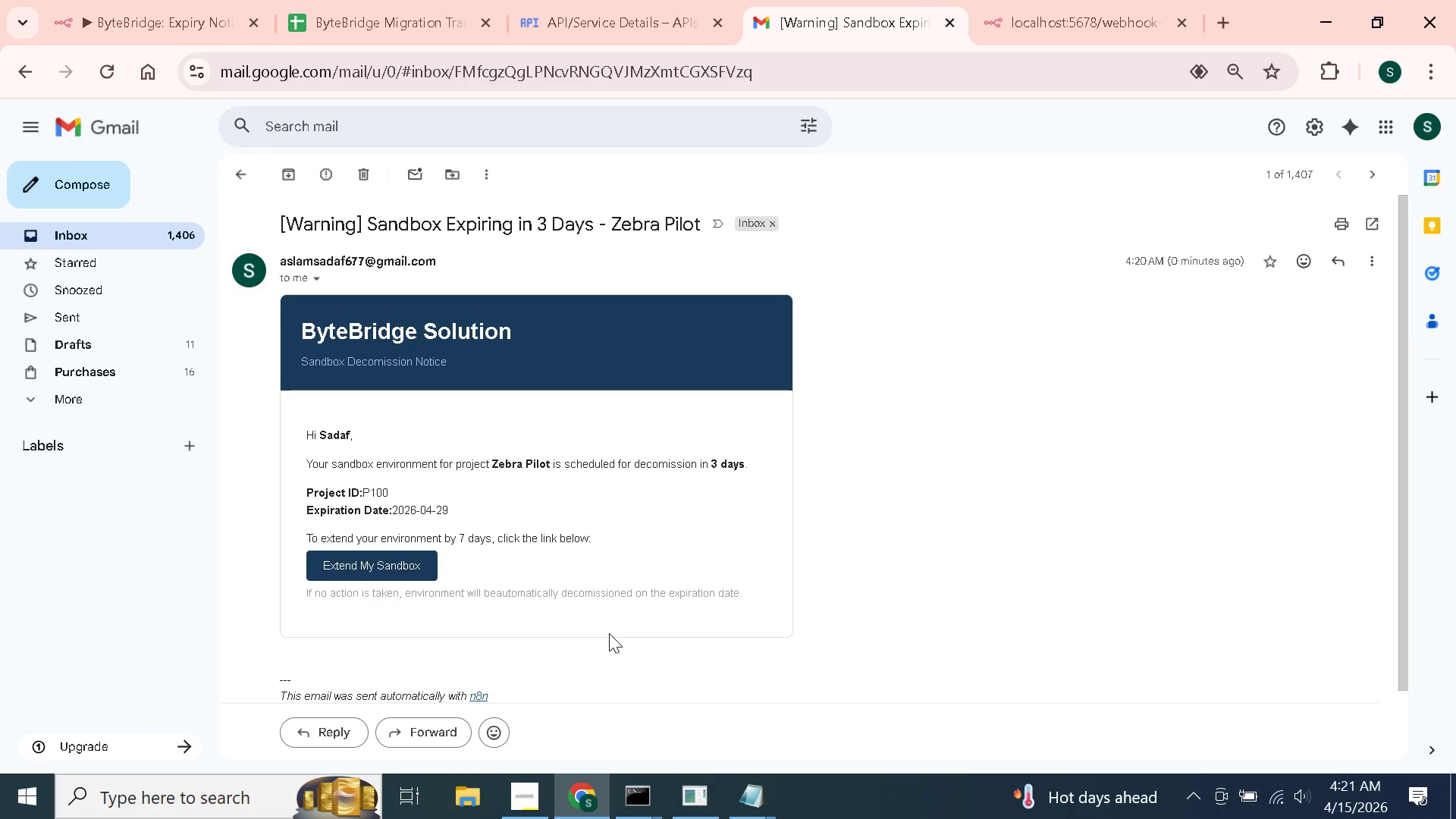 
left_click([121, 139])
 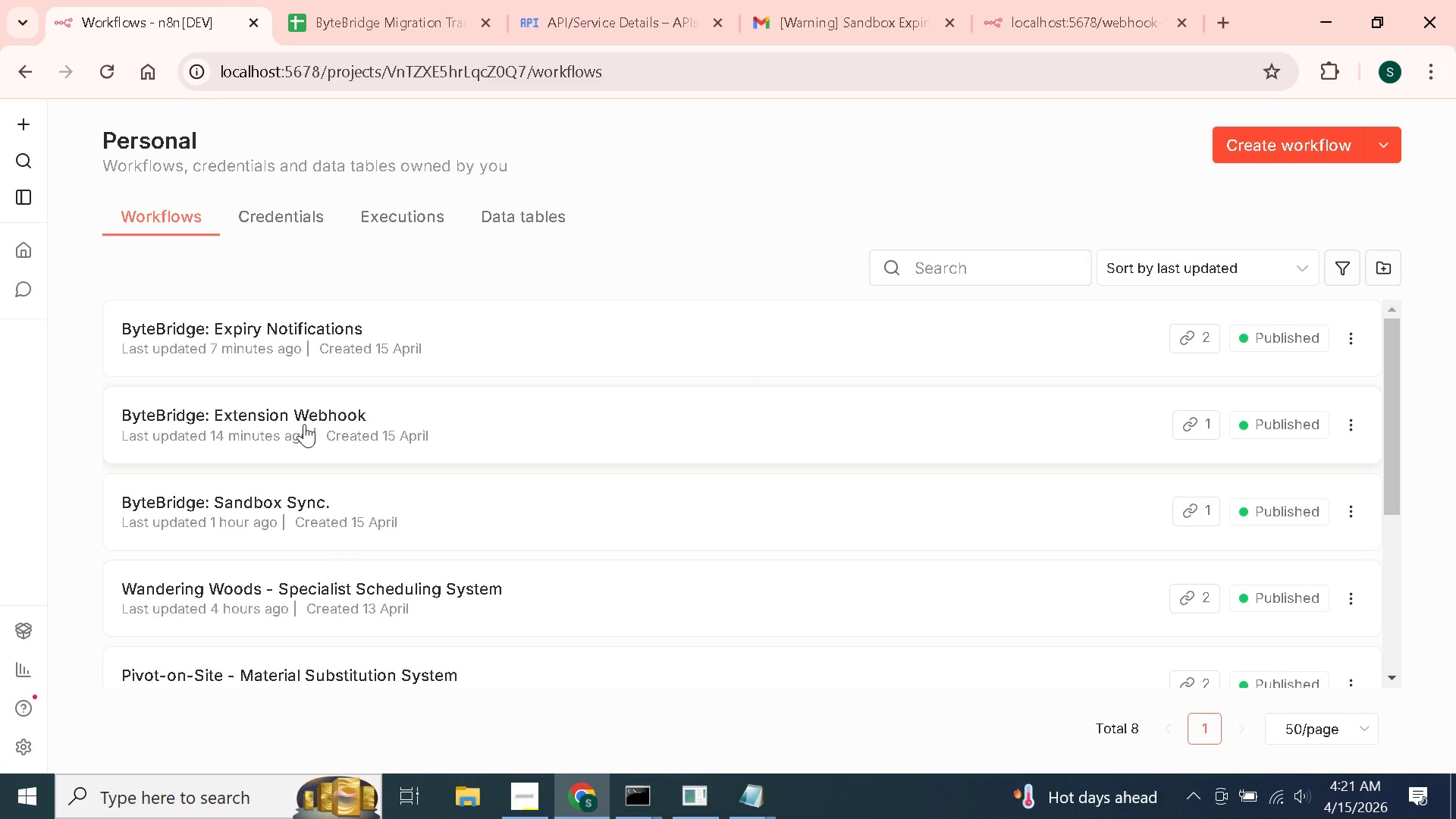 
left_click([306, 424])
 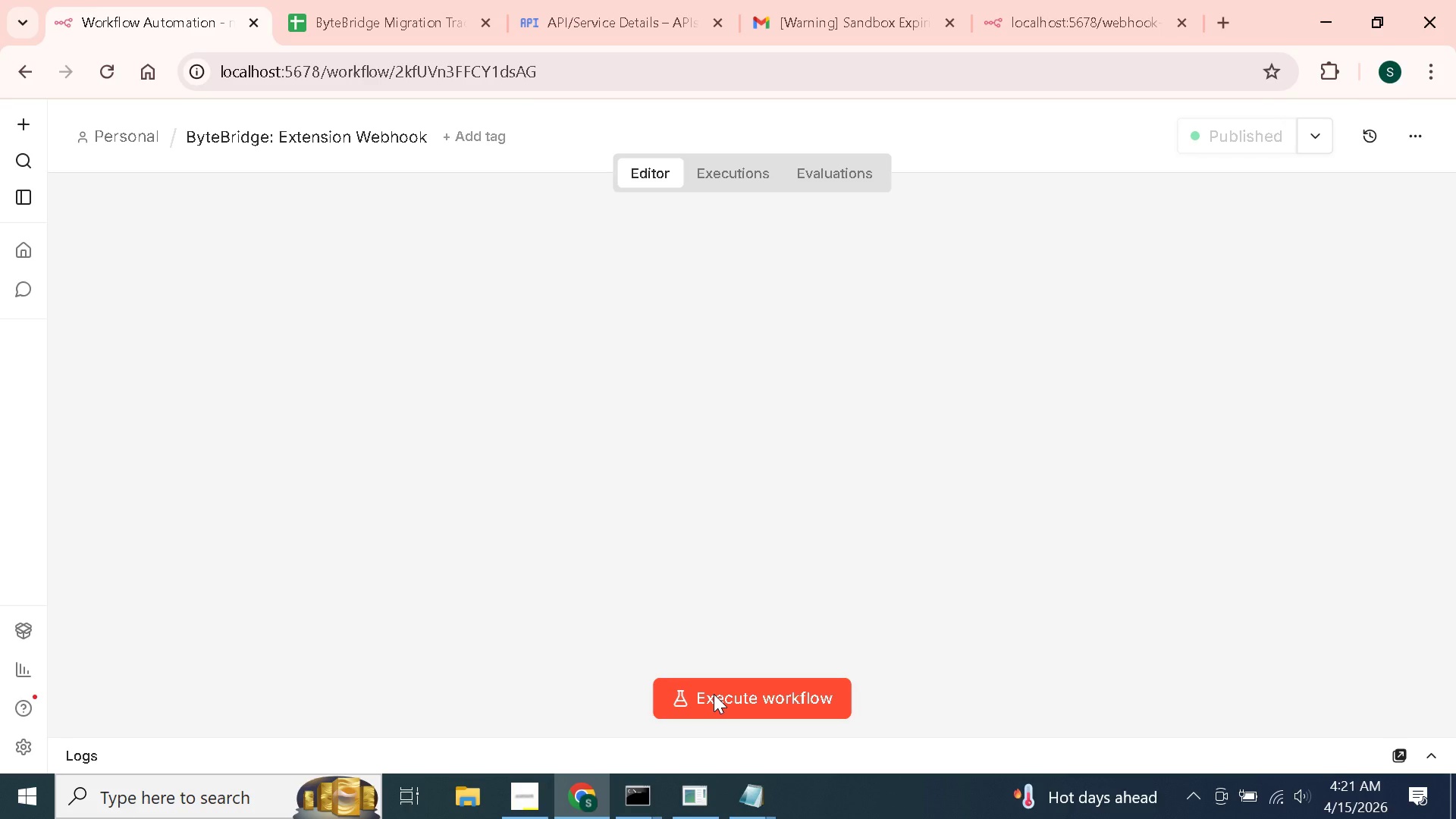 
left_click([714, 694])
 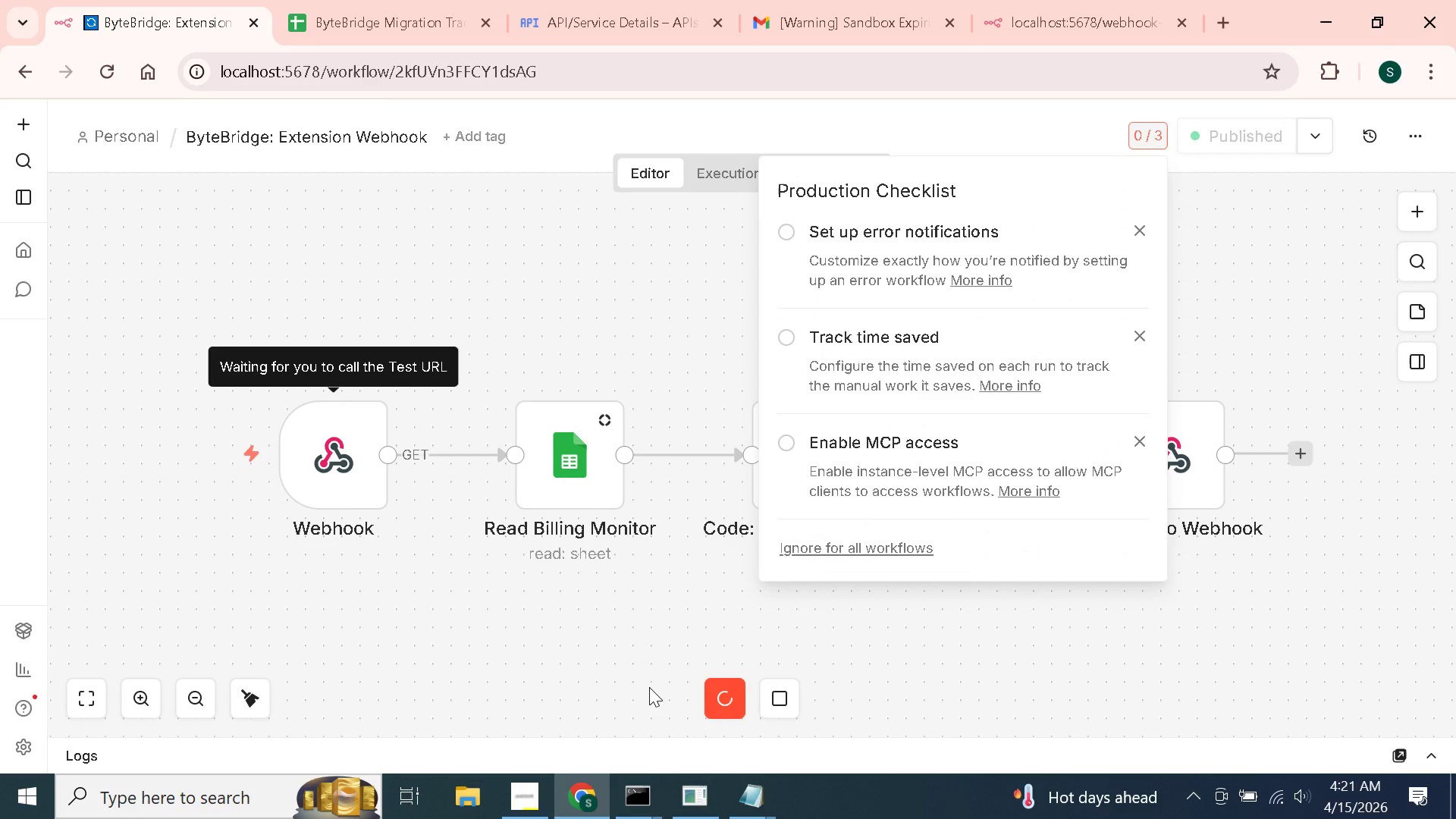 
left_click([535, 643])
 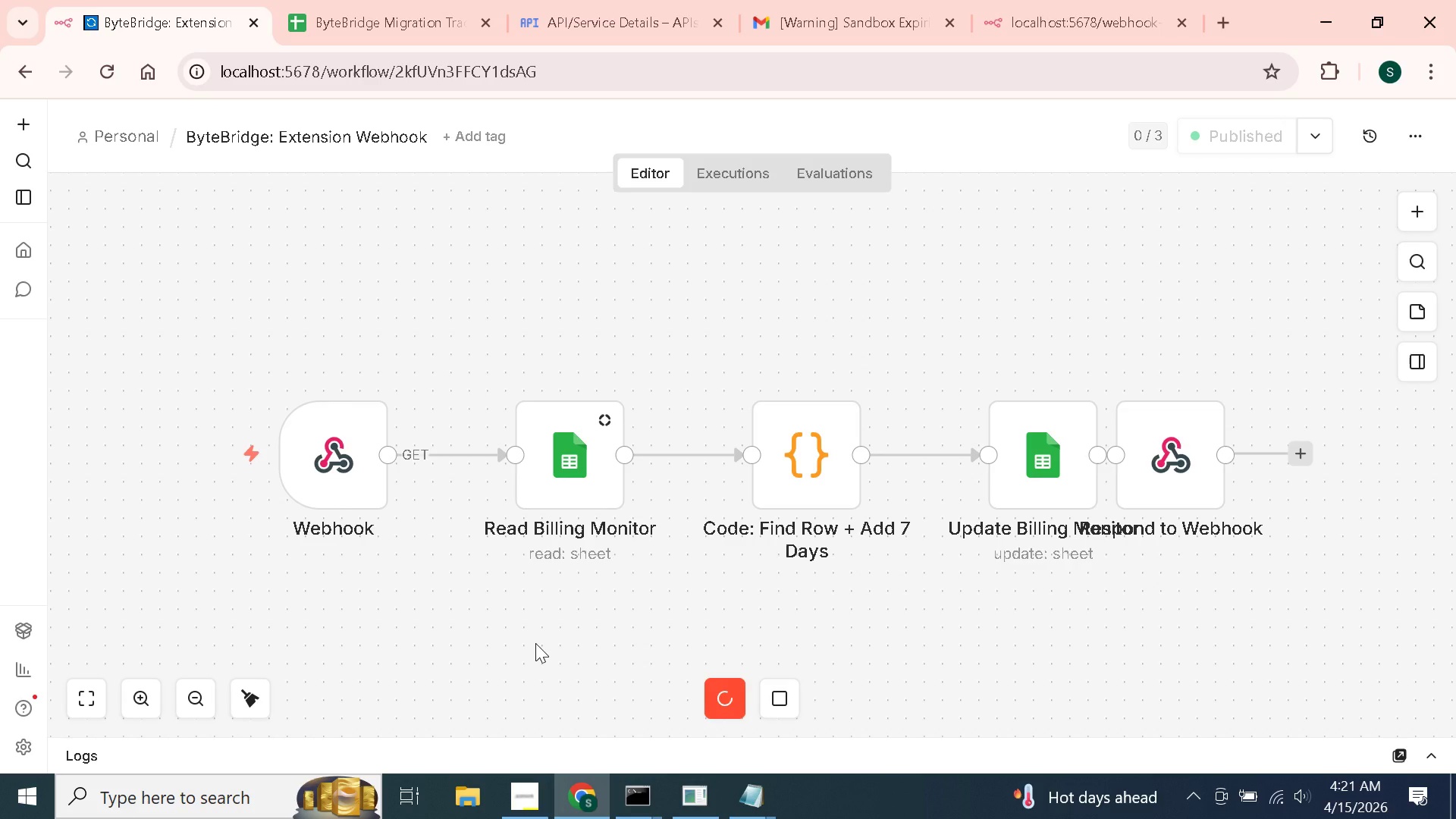 
wait(9.95)
 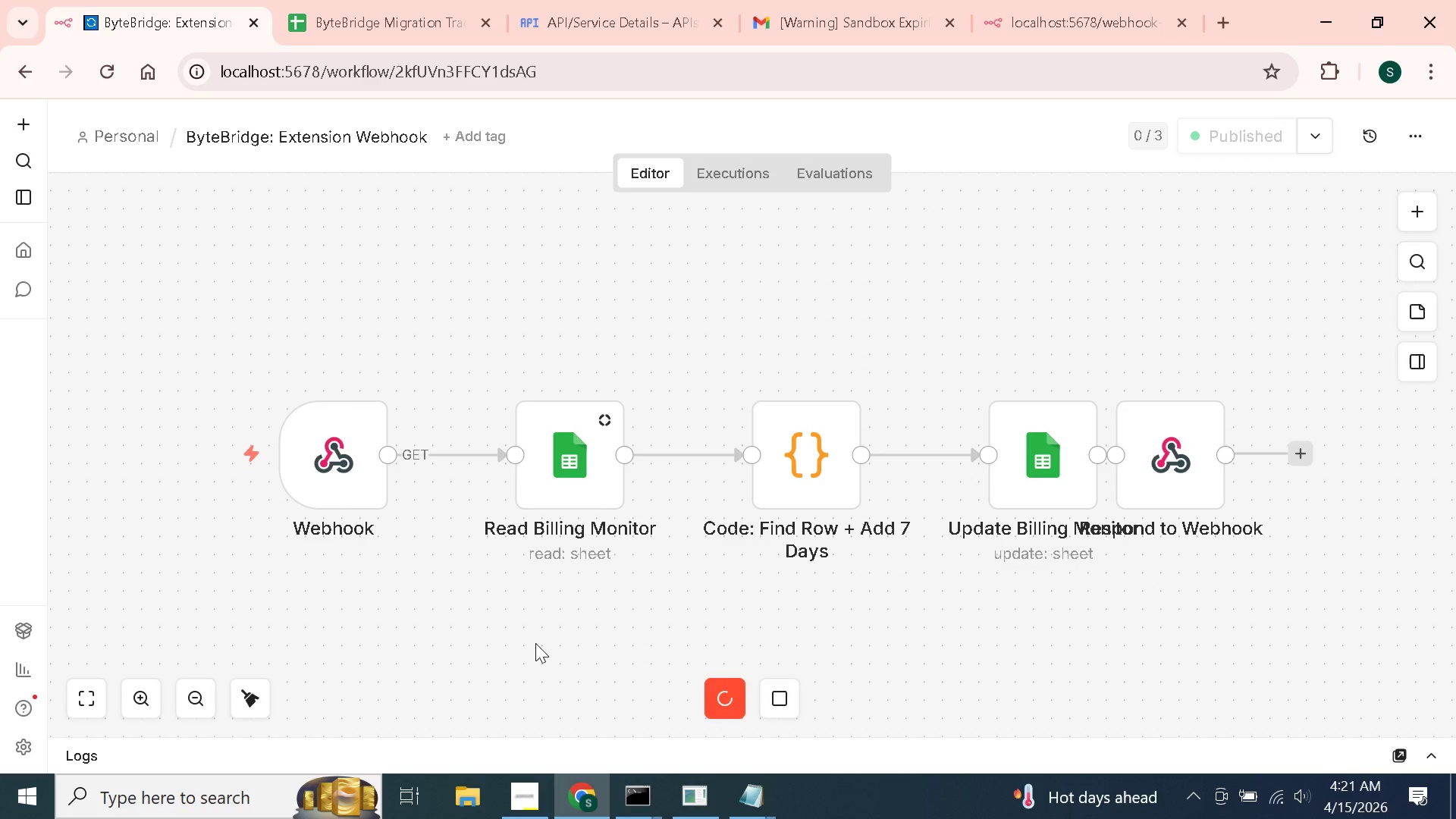 
left_click([1134, 0])
 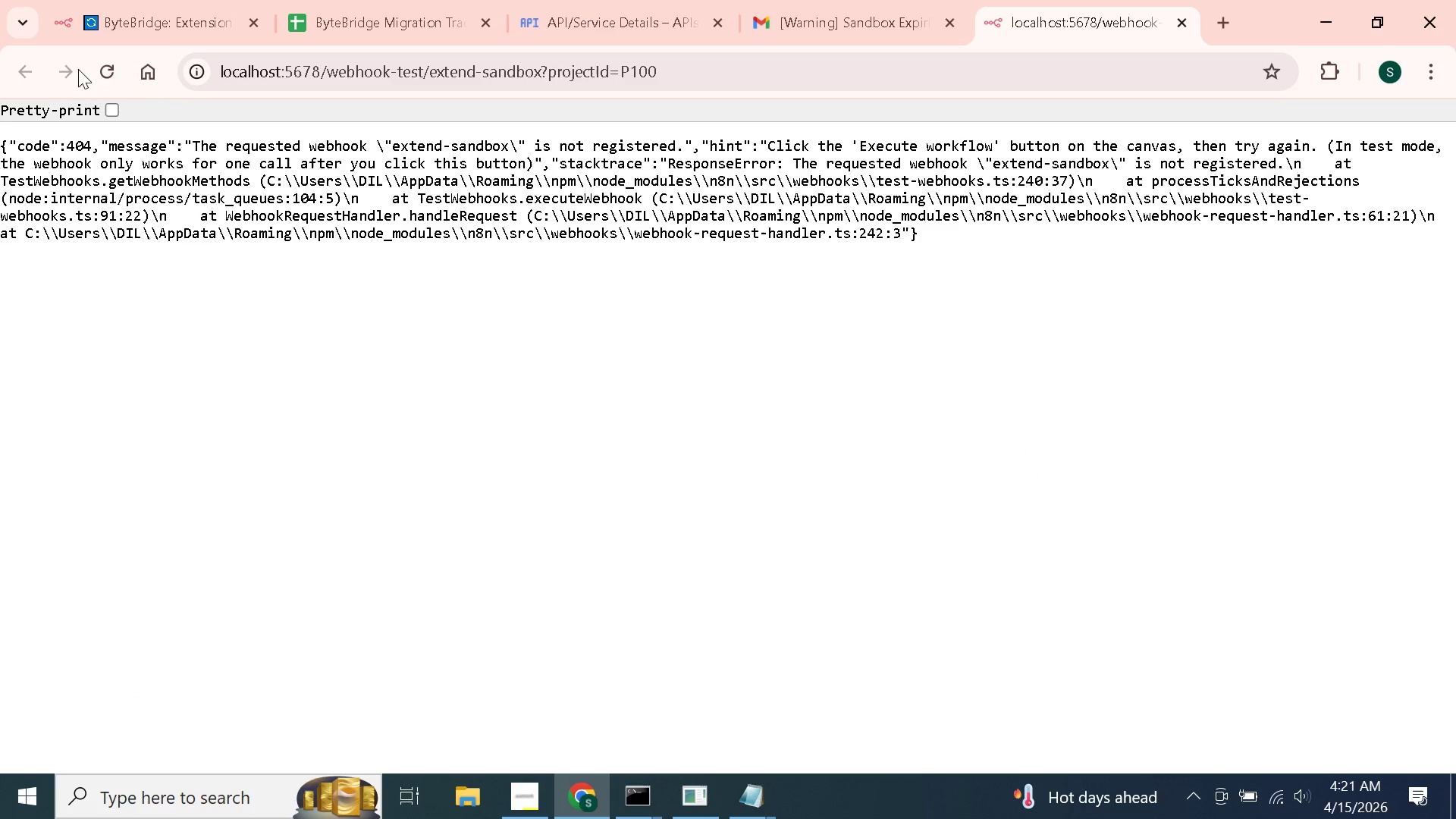 
left_click([99, 74])
 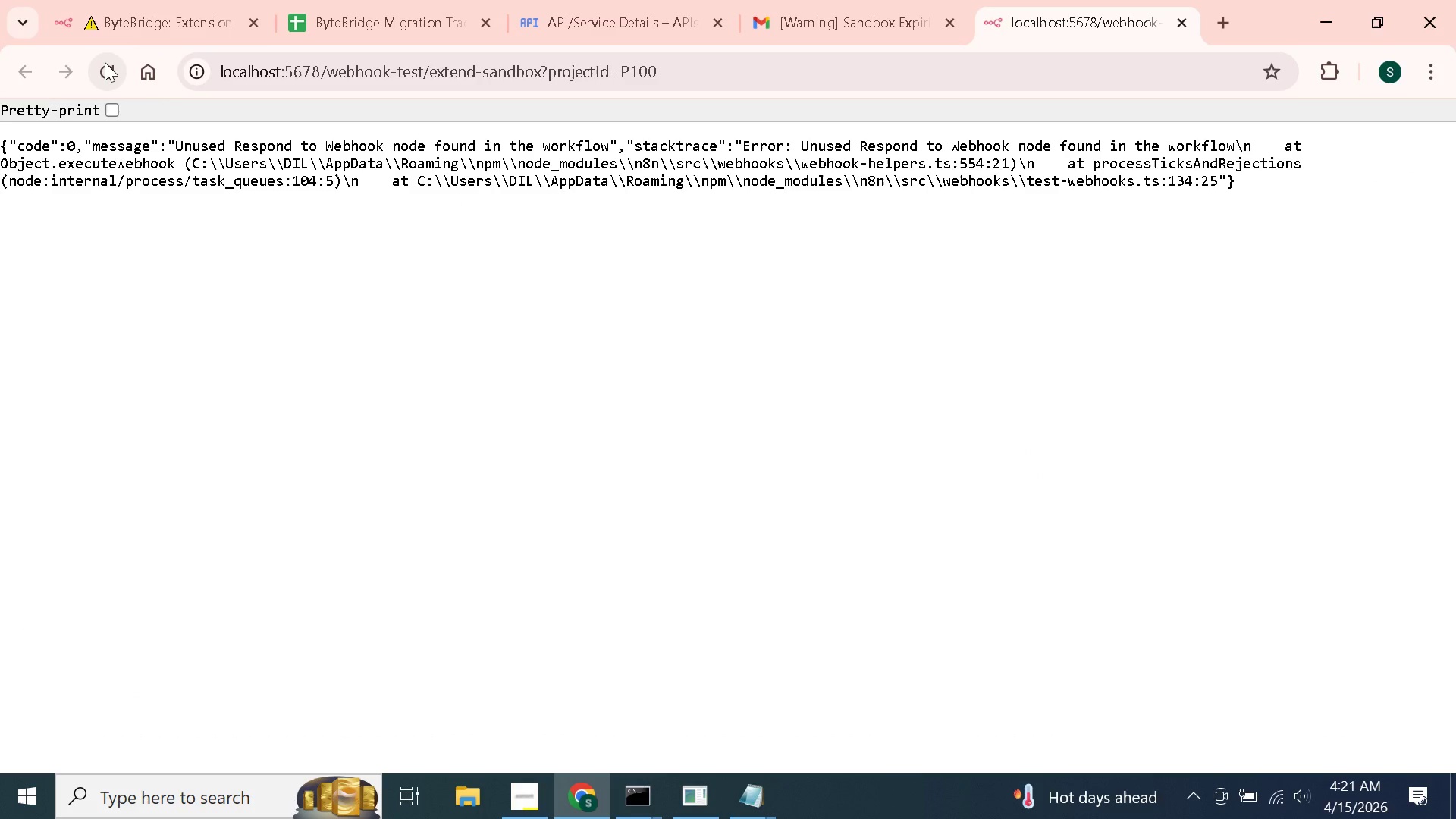 
left_click([124, 9])
 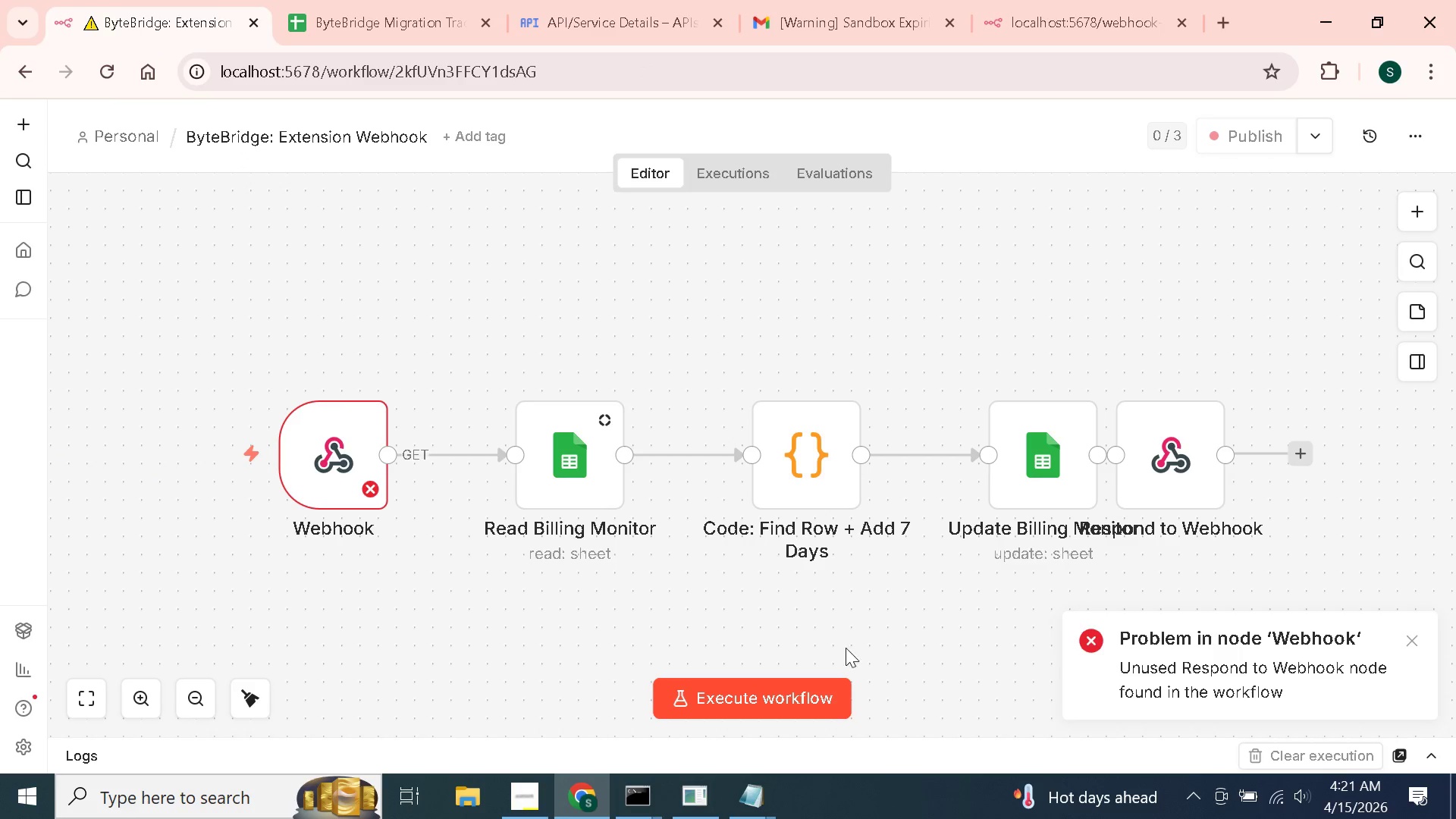 
left_click([358, 467])
 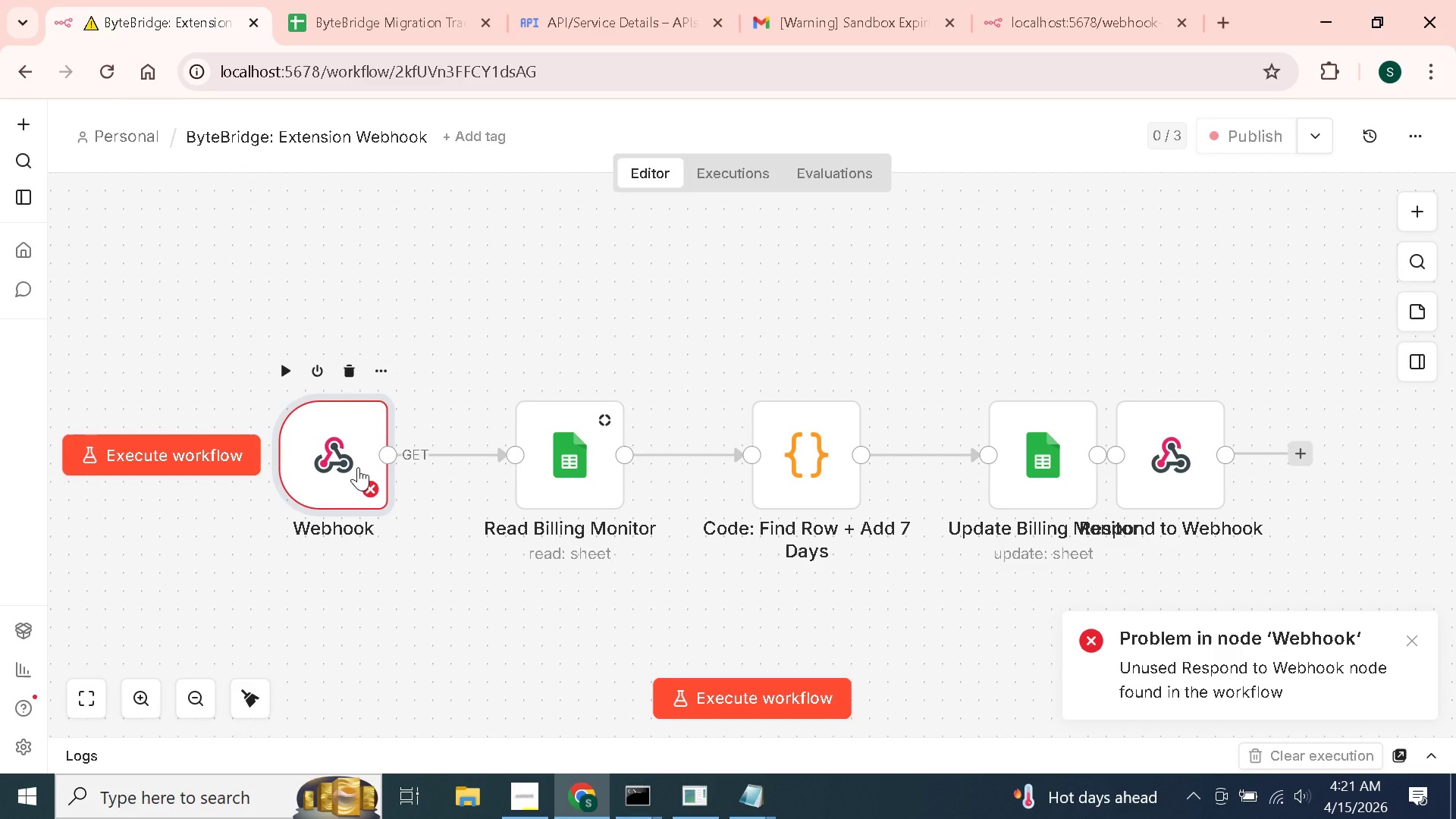 
double_click([358, 467])
 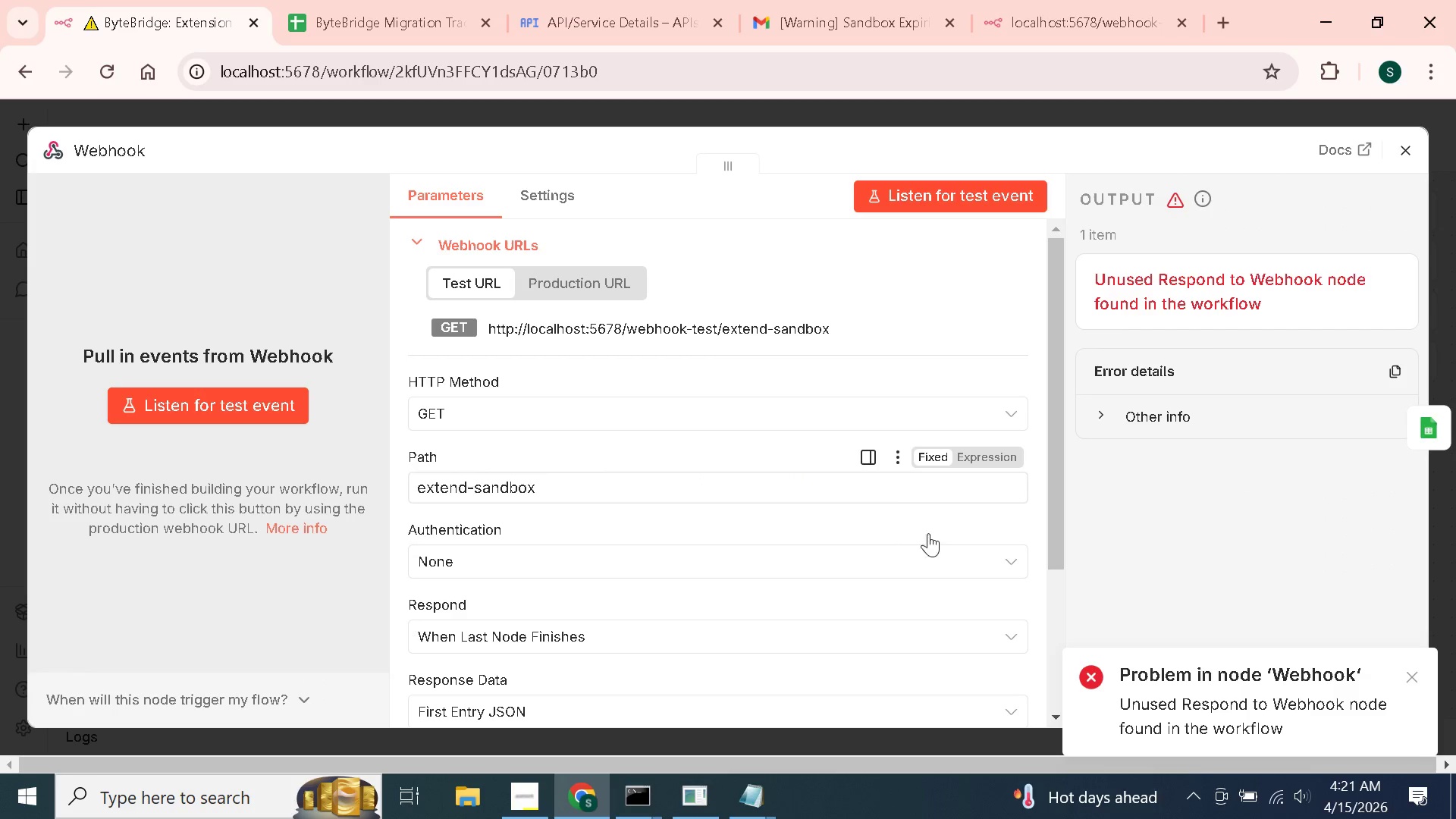 
scroll: coordinate [647, 531], scroll_direction: up, amount: 1.0
 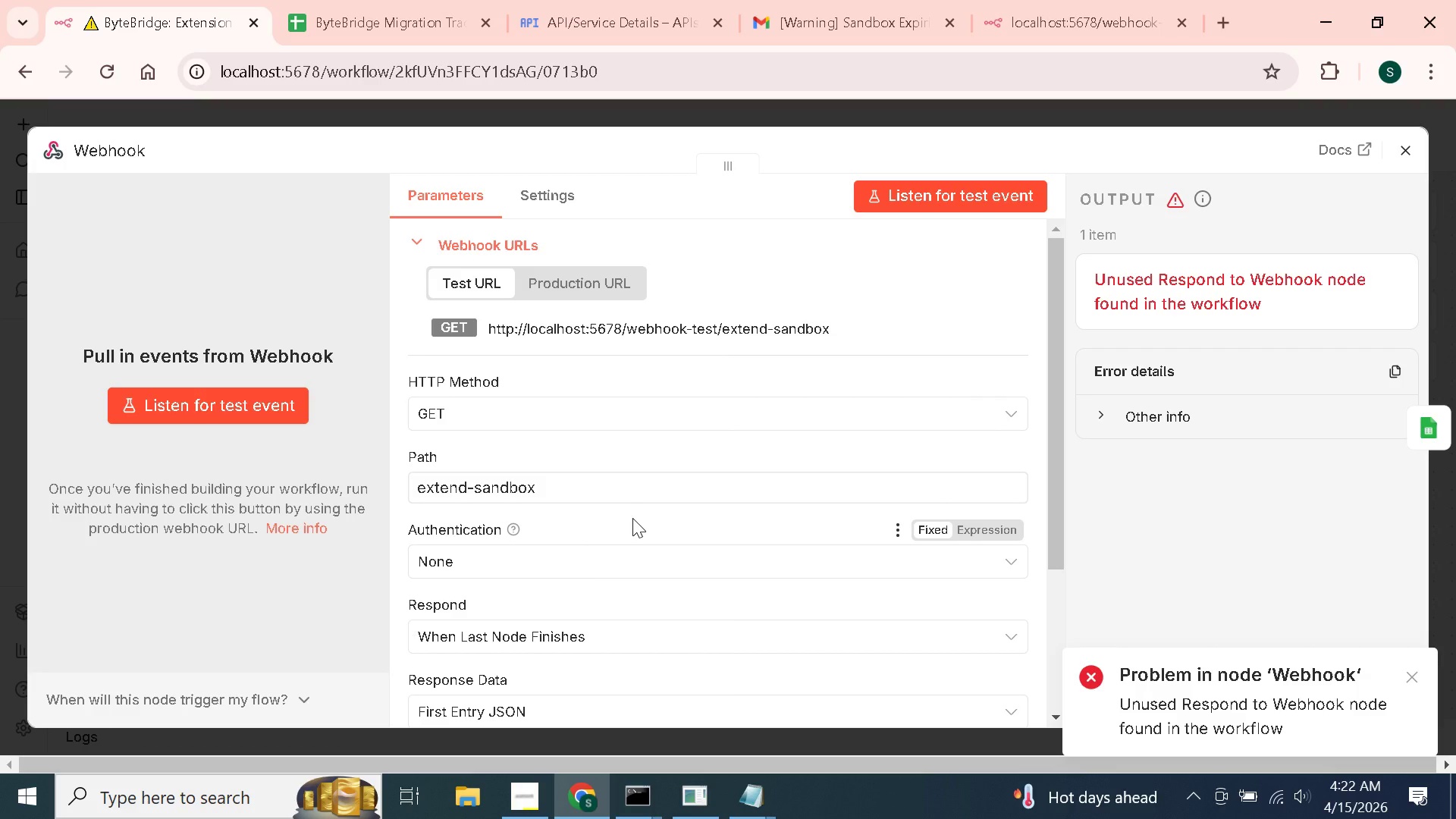 
wait(34.7)
 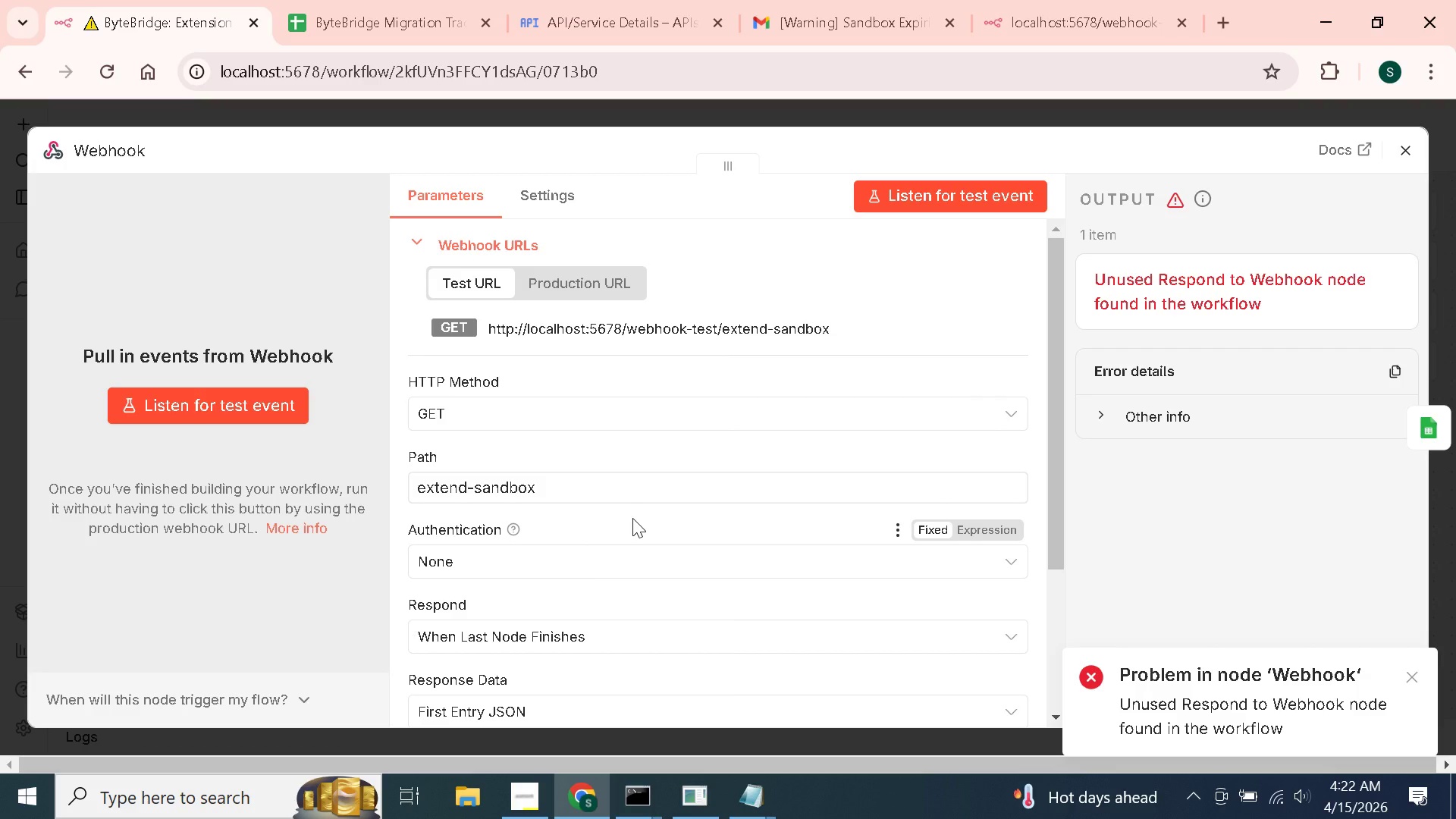 
scroll: coordinate [520, 589], scroll_direction: down, amount: 2.0
 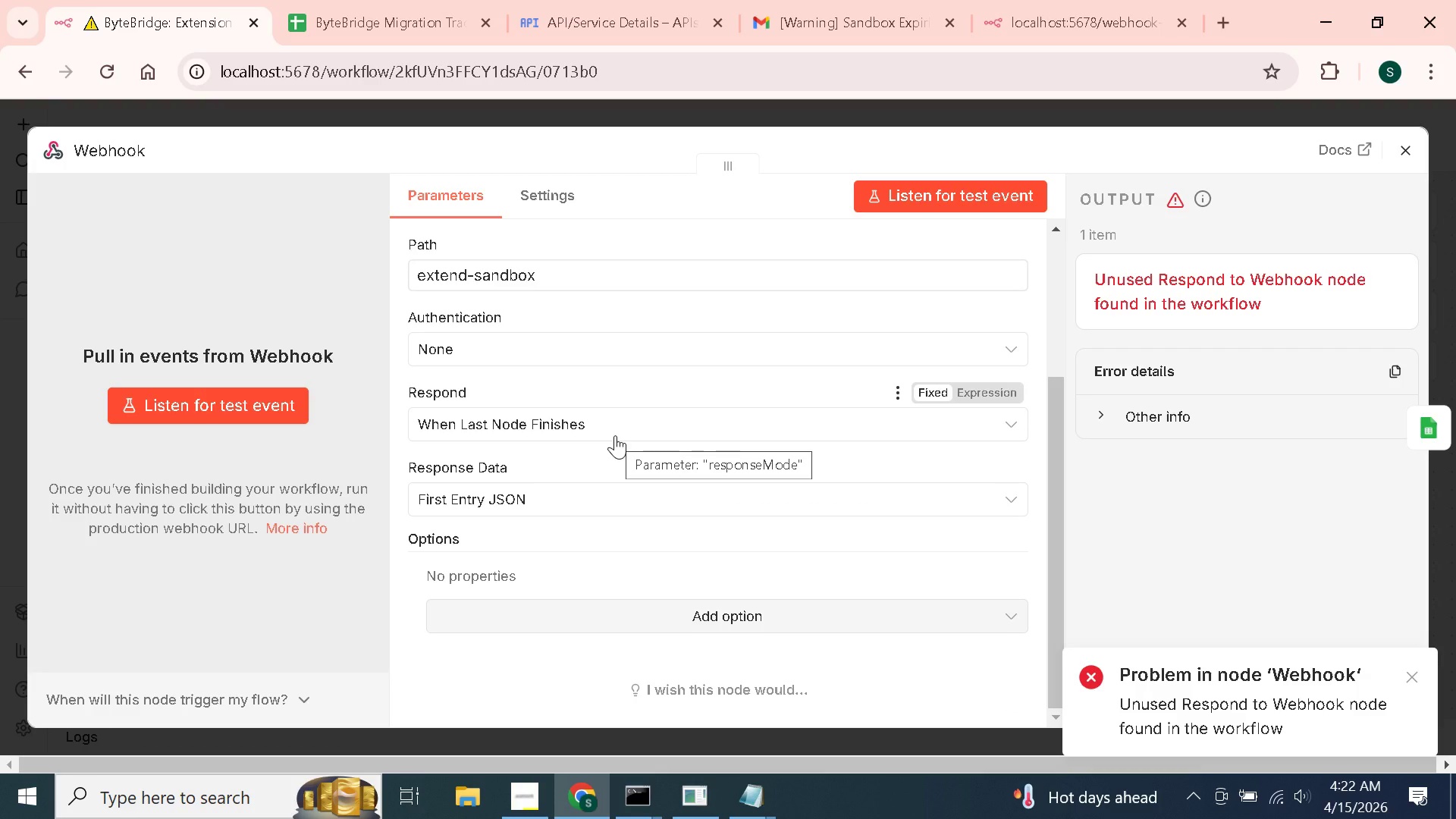 
wait(6.58)
 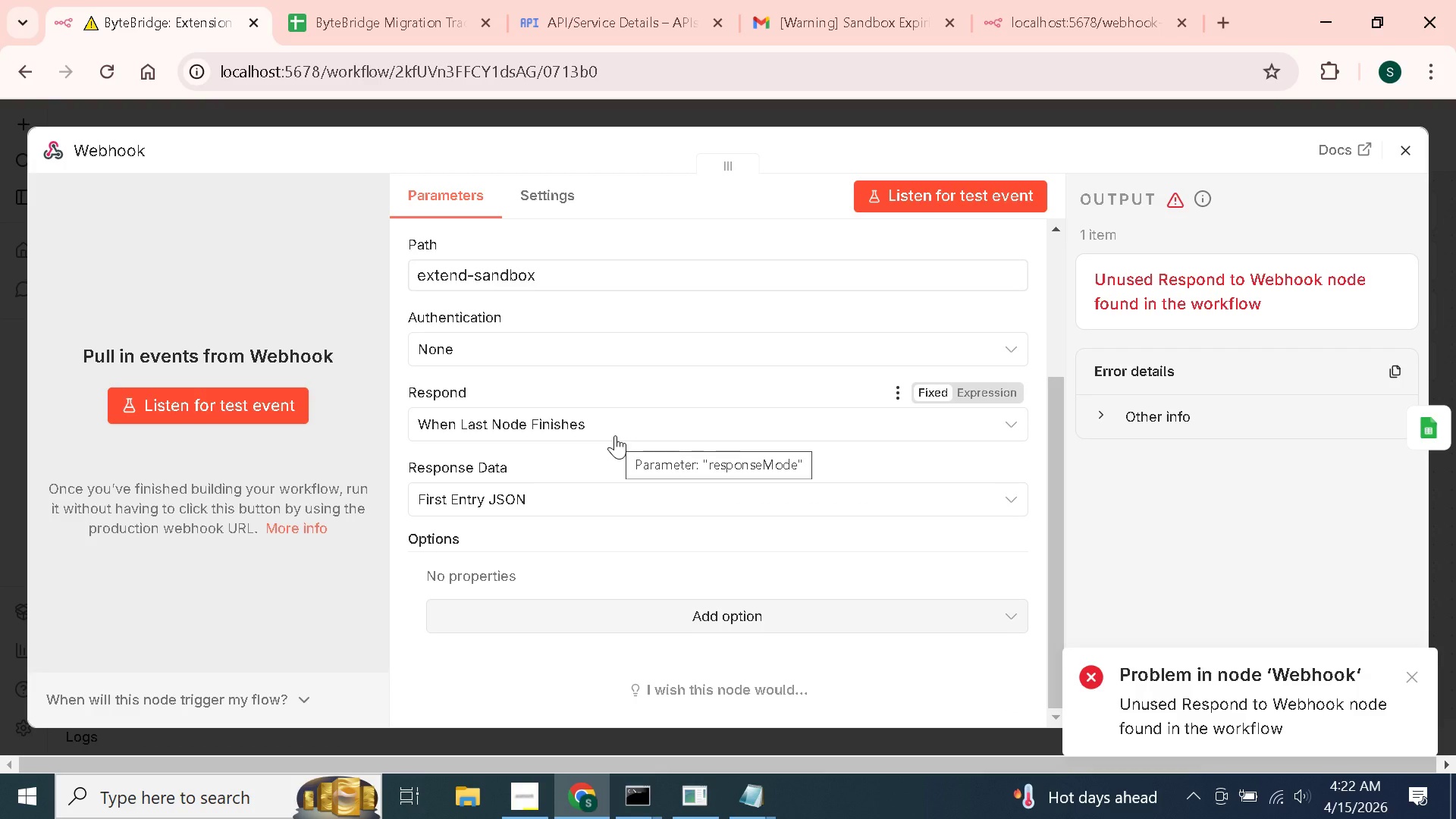 
left_click([519, 413])
 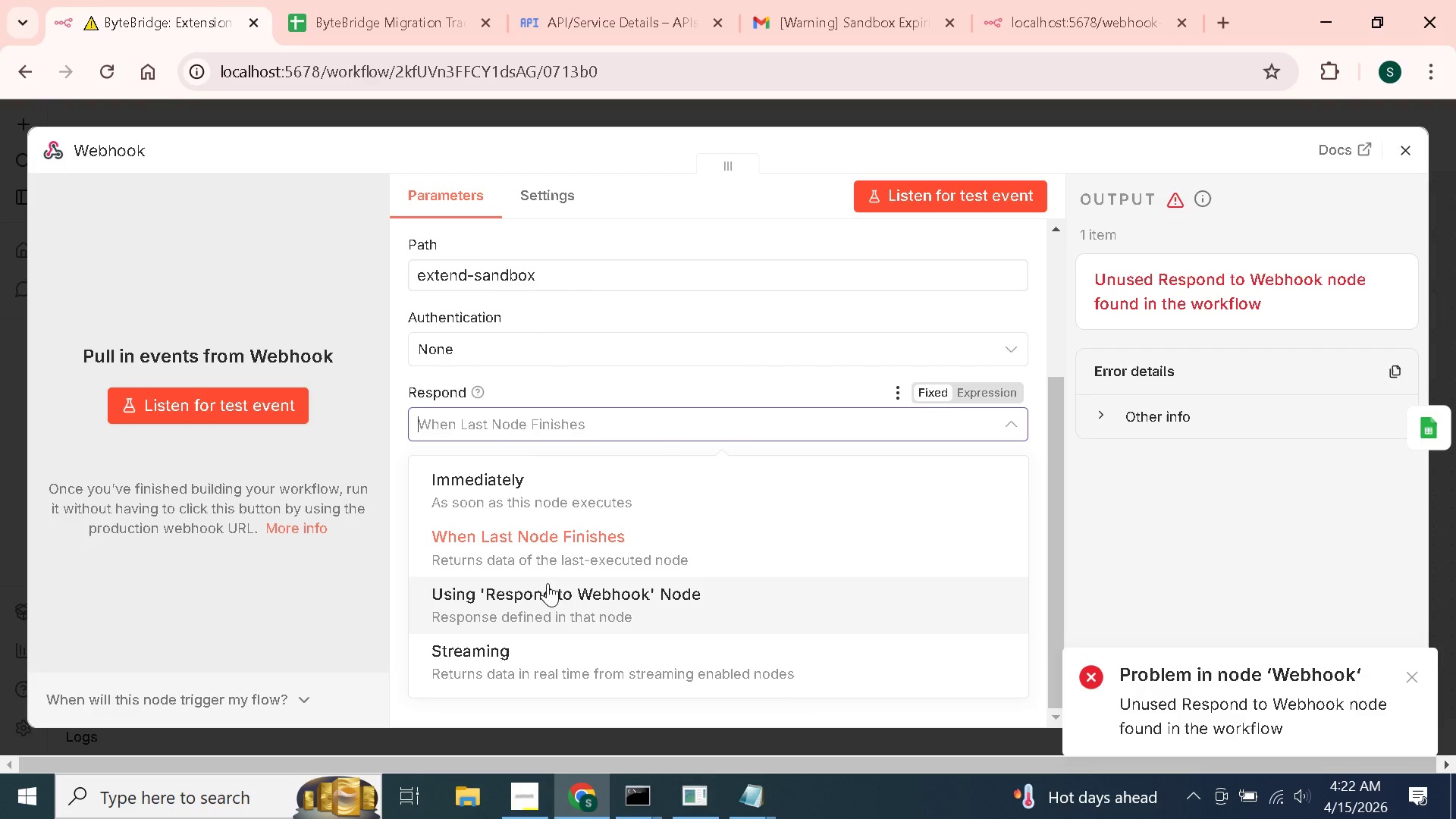 
left_click([552, 601])
 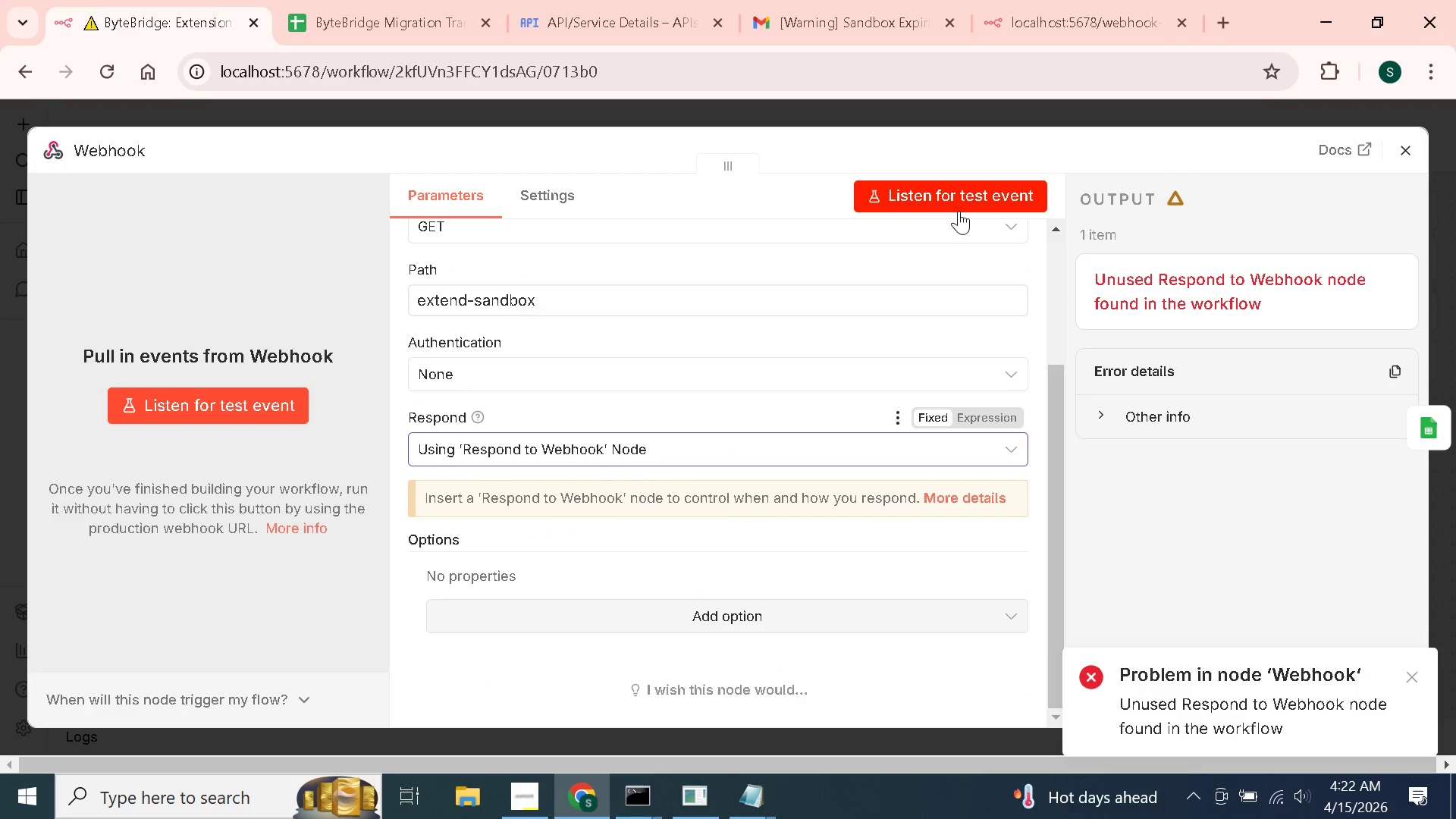 
left_click([962, 199])
 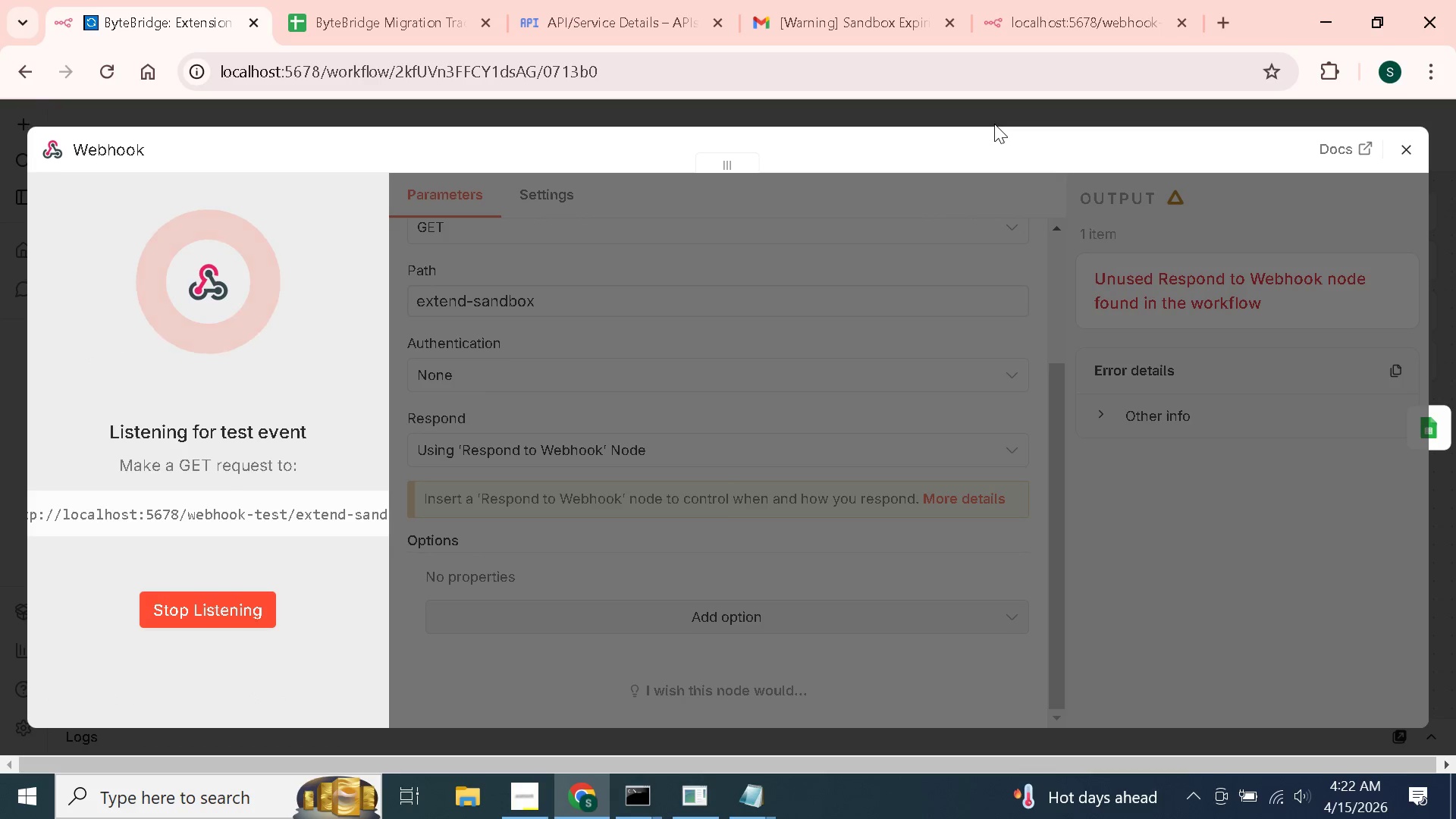 
left_click([997, 9])
 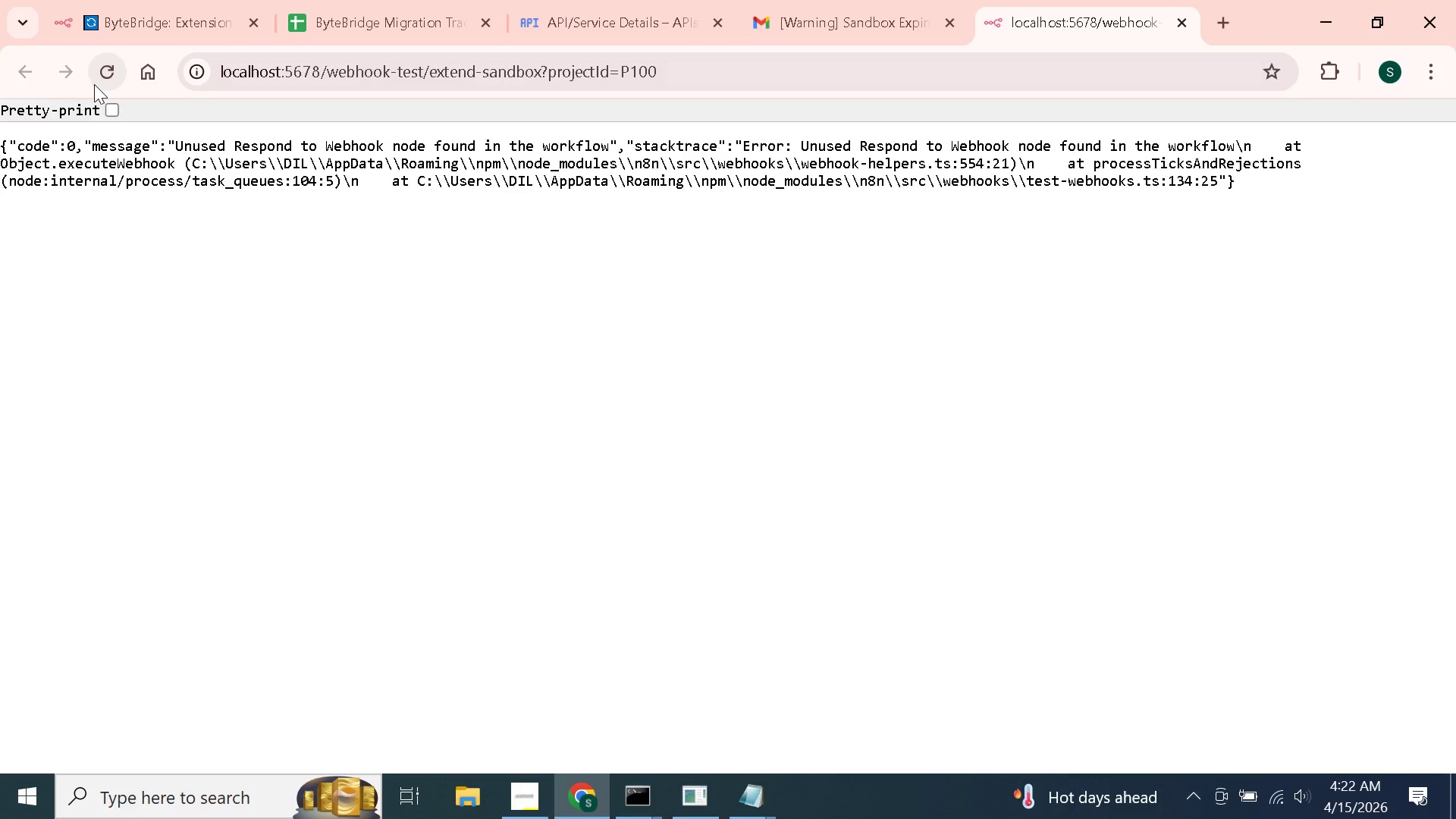 
left_click([99, 82])
 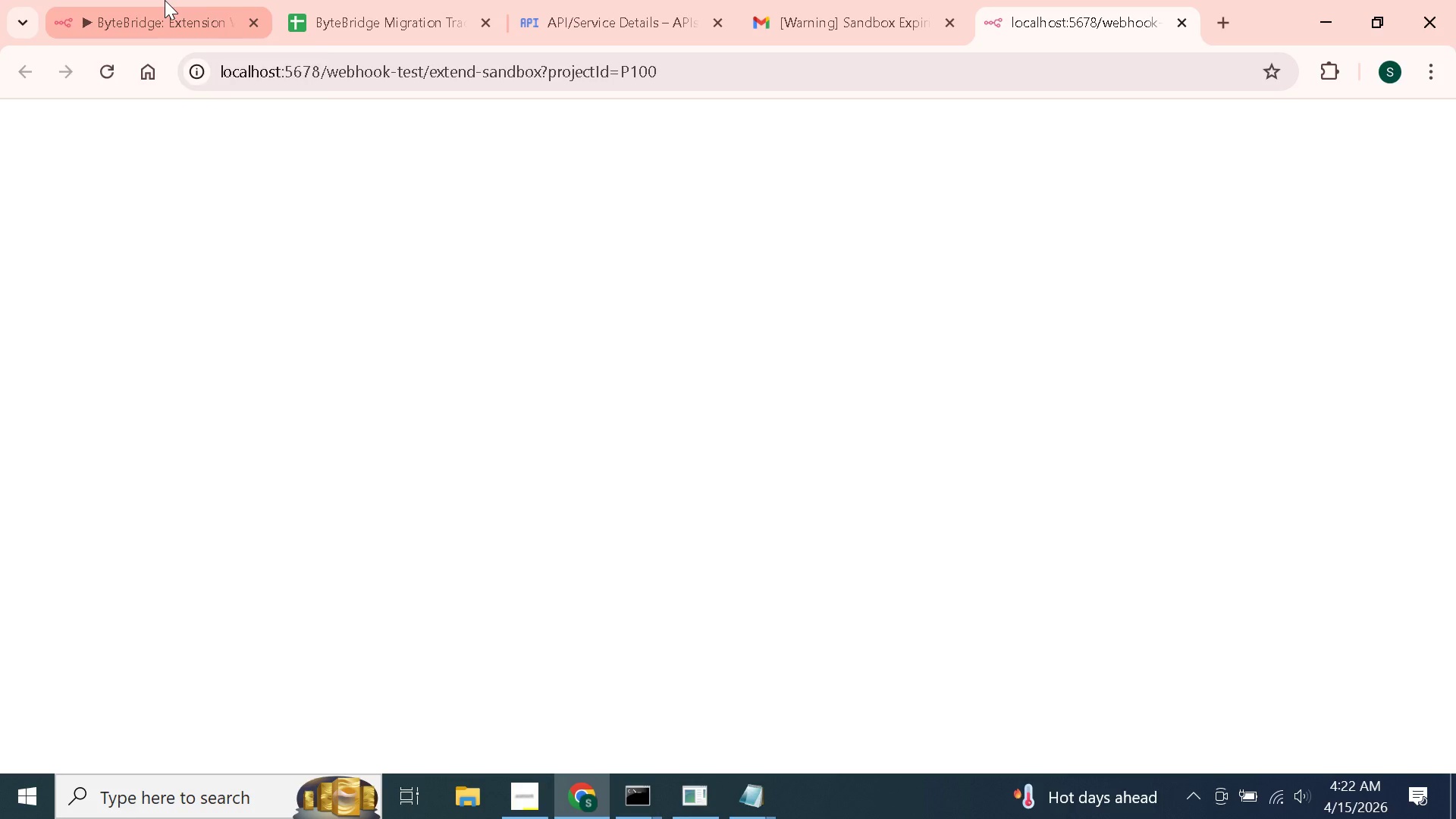 
left_click([165, 0])
 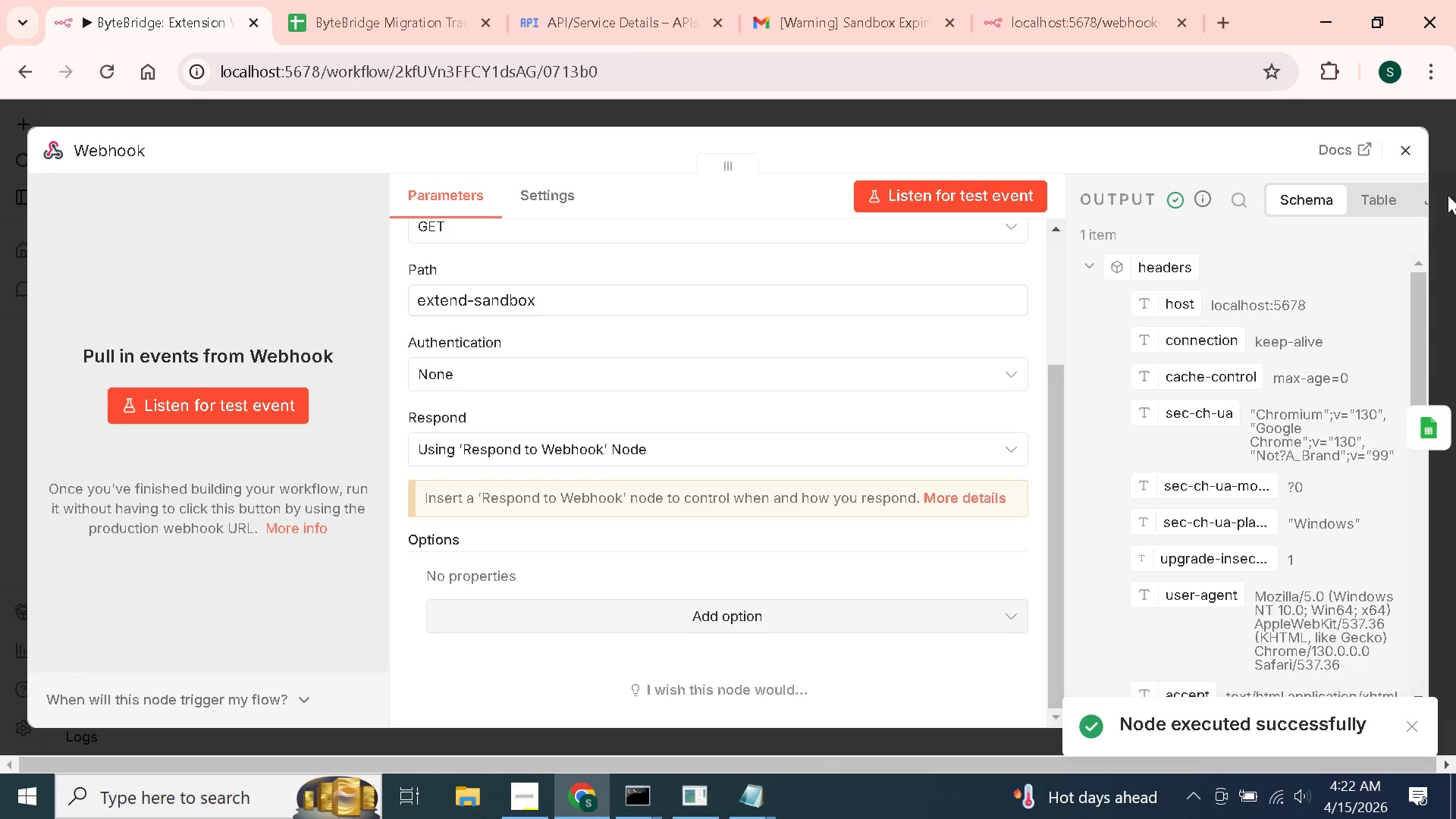 
left_click([1407, 156])
 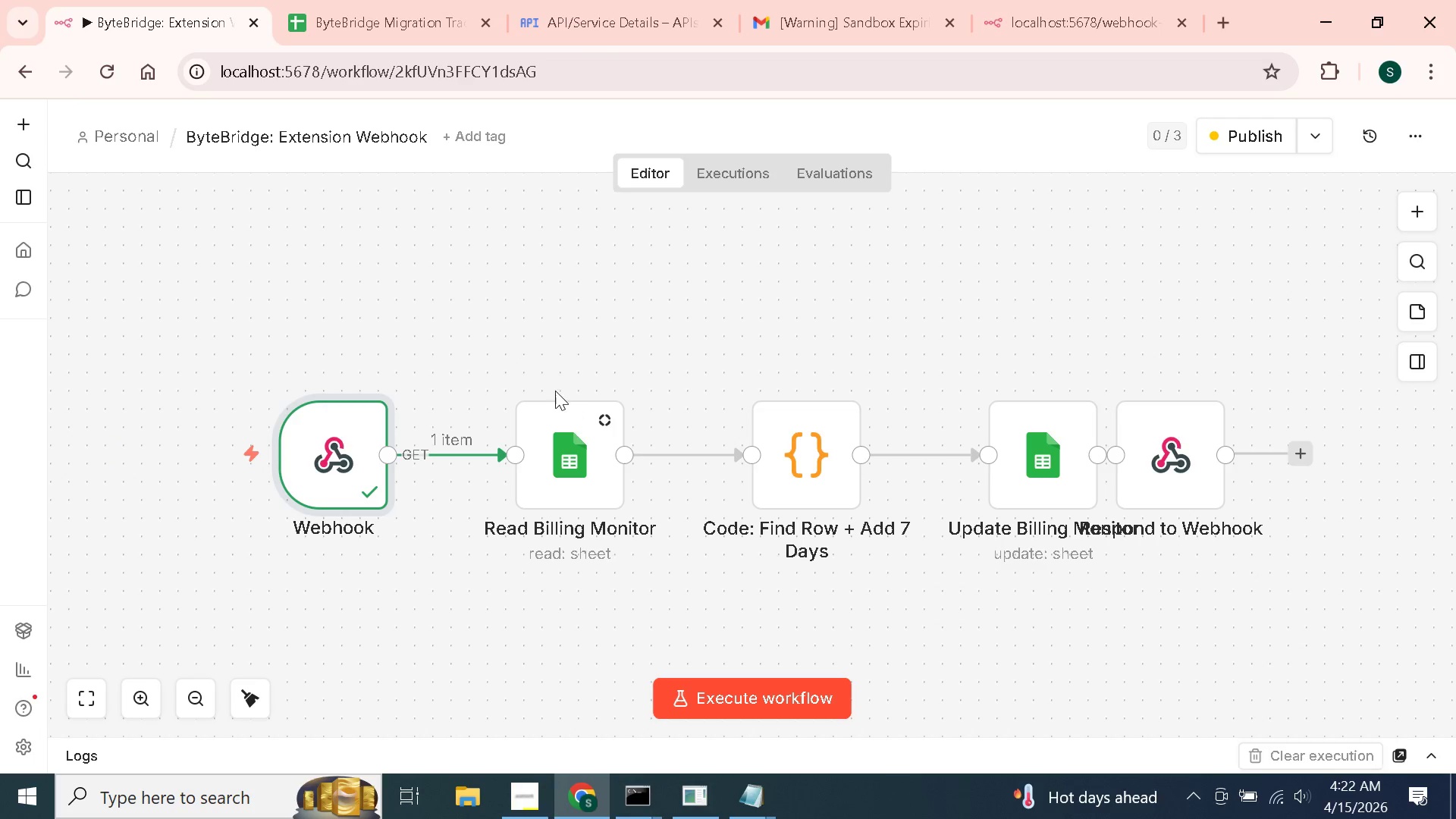 
left_click([522, 374])
 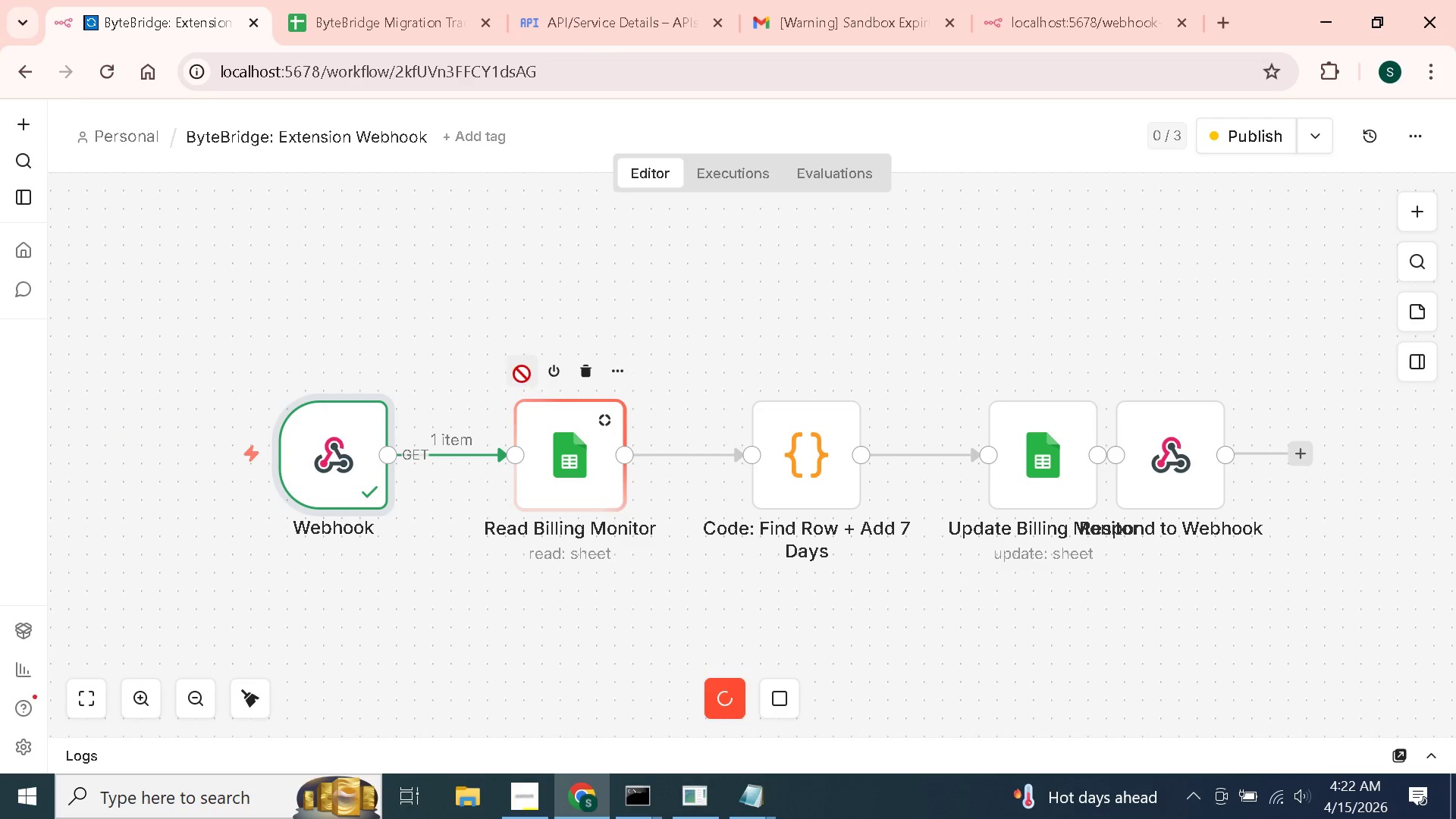 
mouse_move([758, 411])
 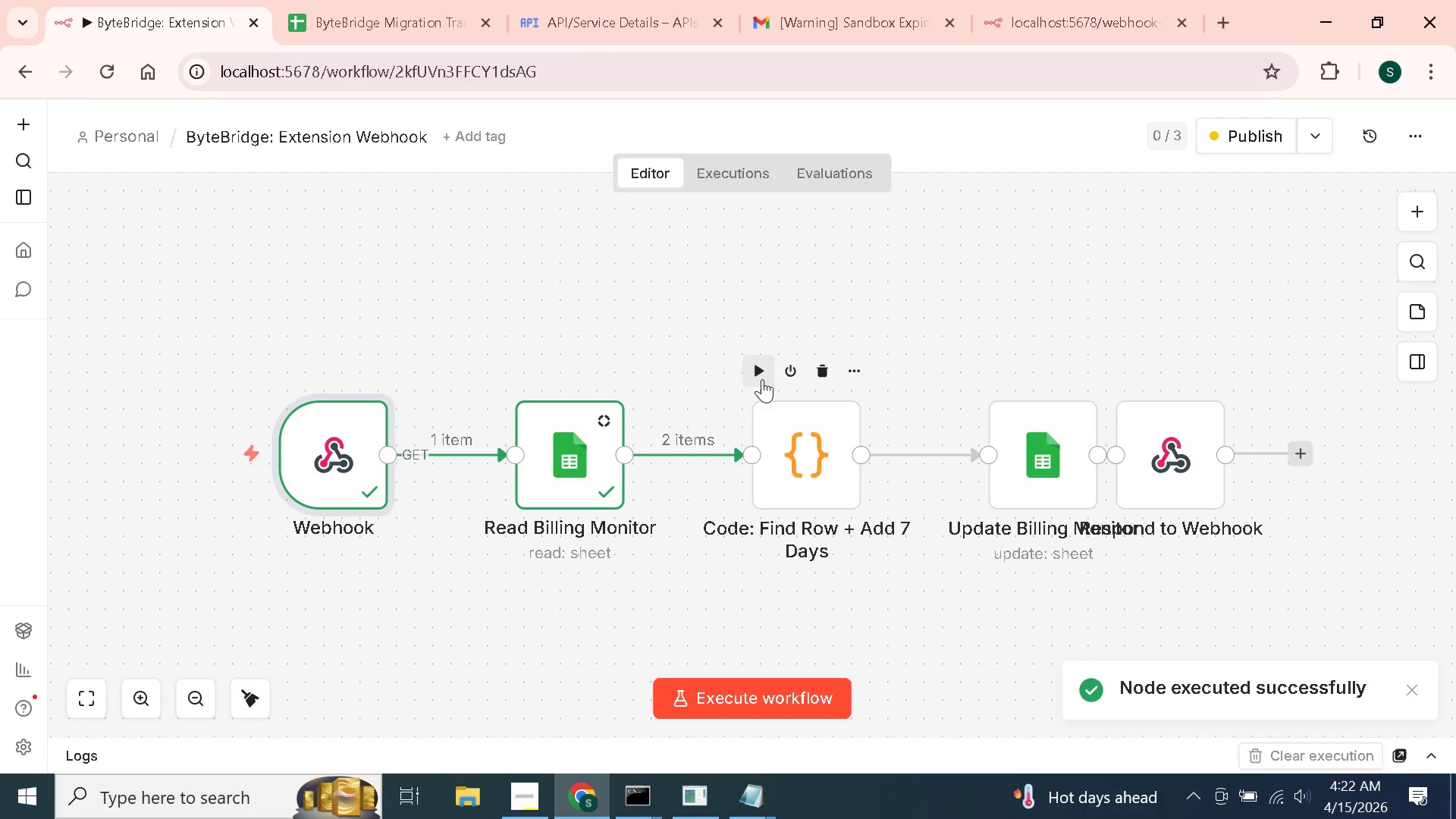 
left_click([761, 379])
 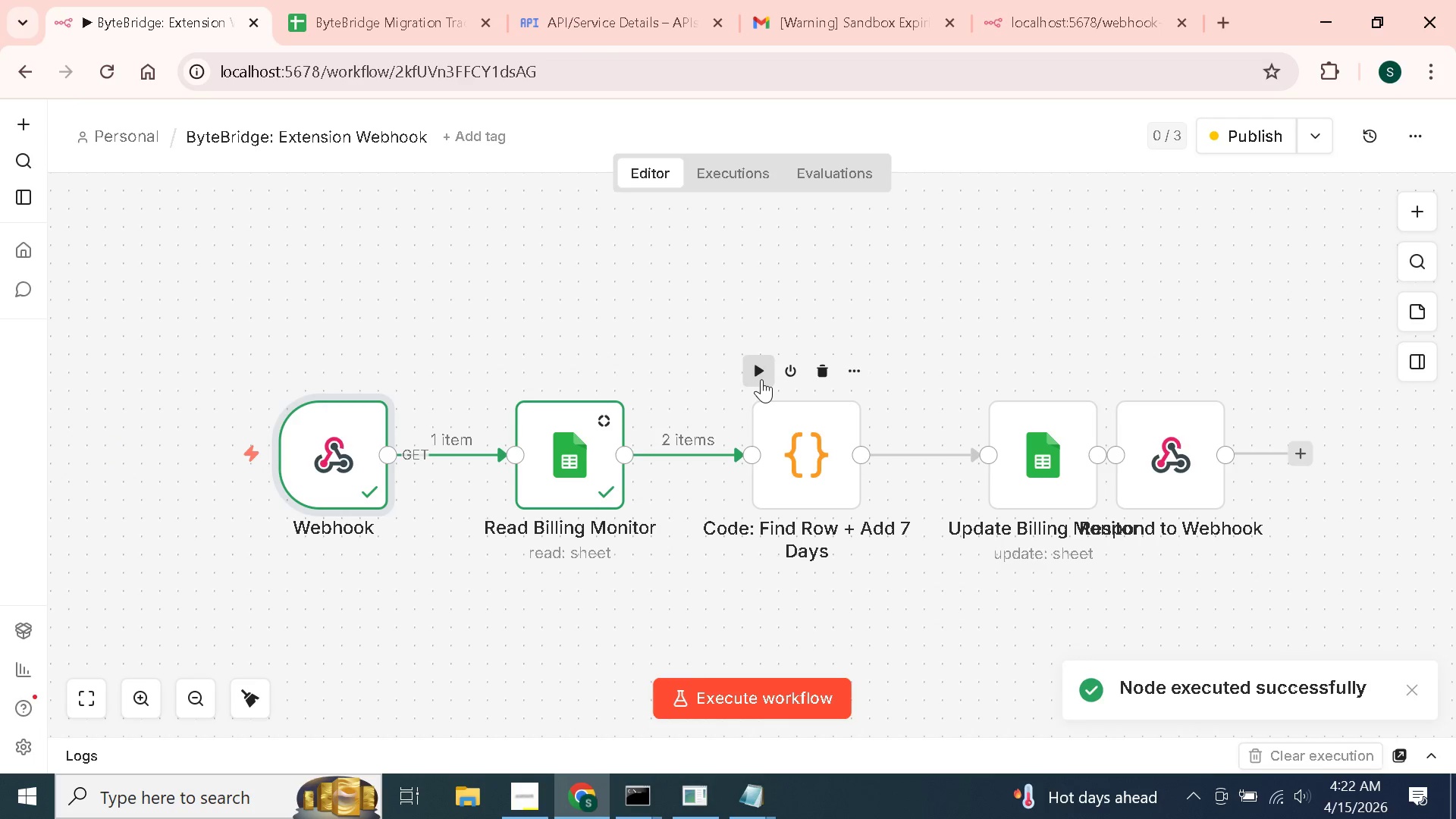 
mouse_move([837, 475])
 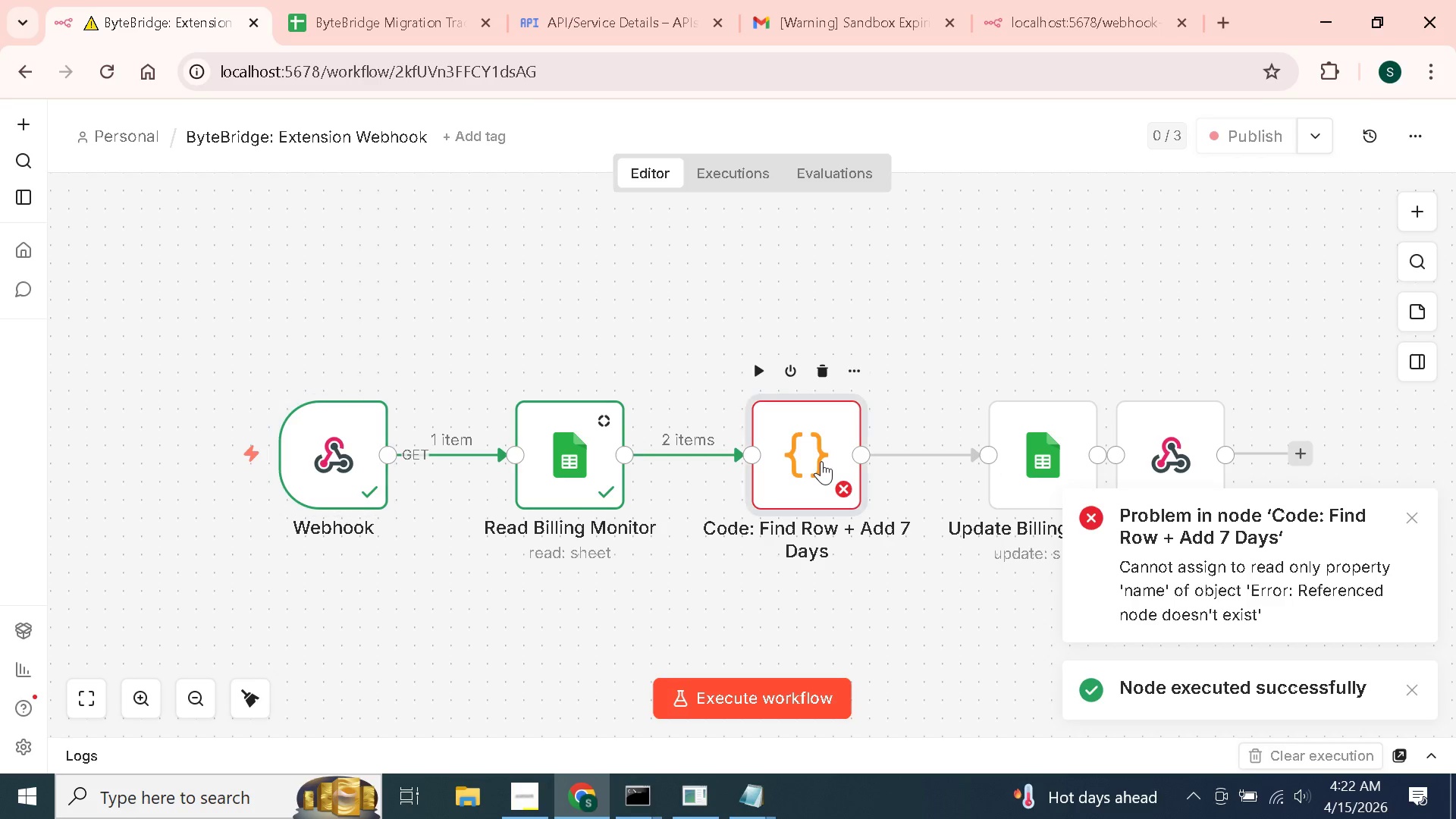 
double_click([821, 461])
 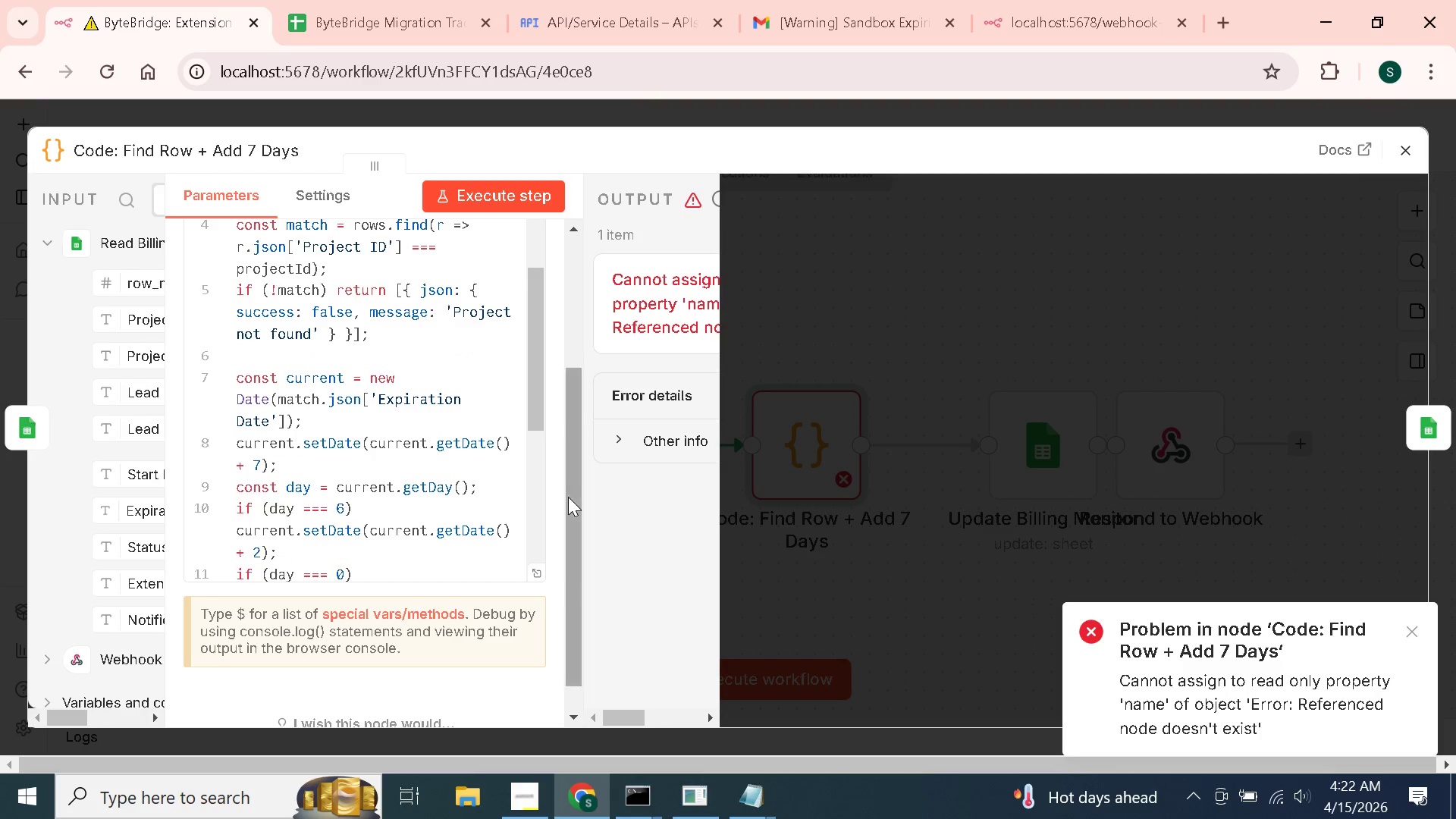 
scroll: coordinate [458, 506], scroll_direction: down, amount: 6.0
 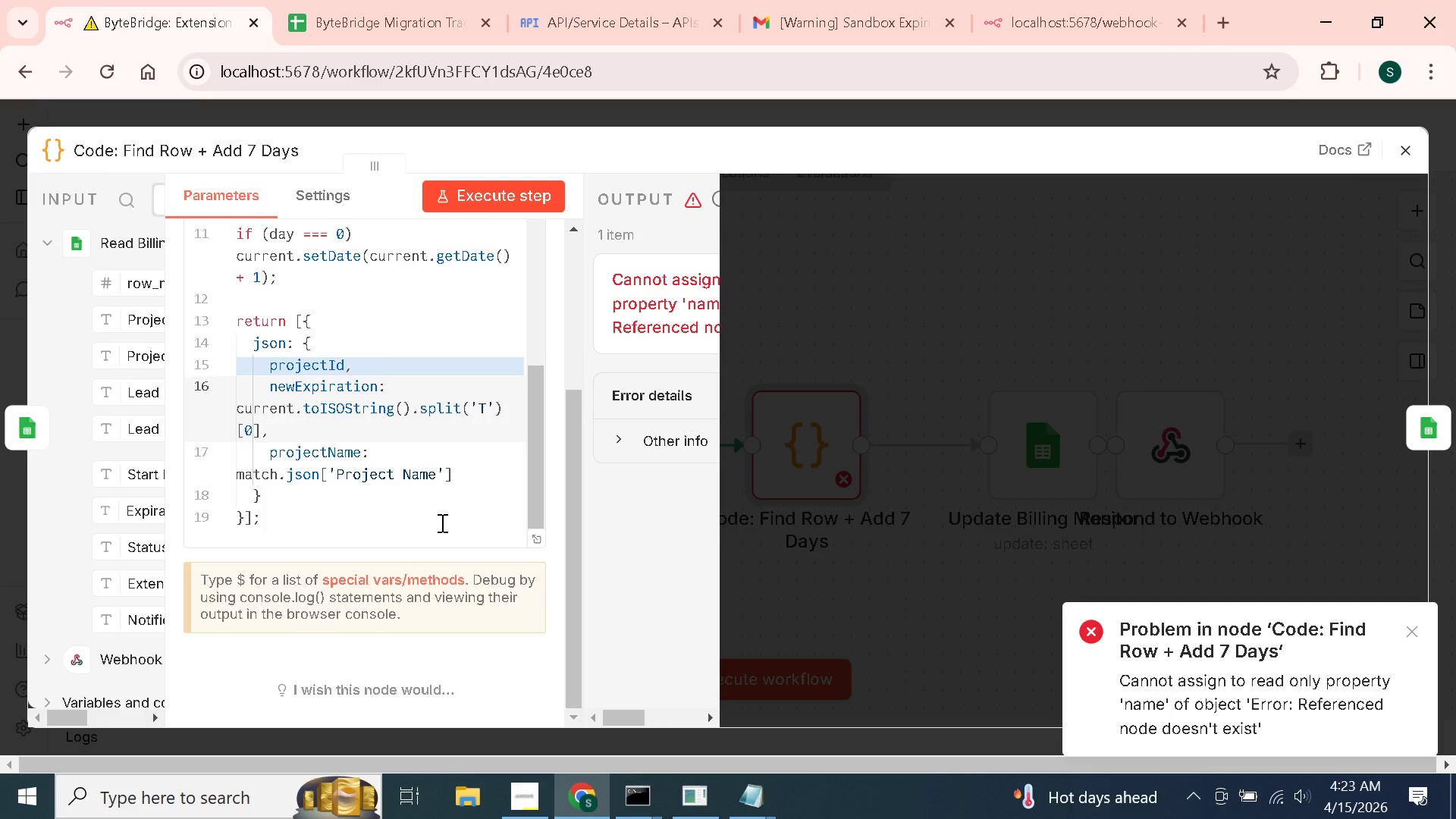 
wait(23.44)
 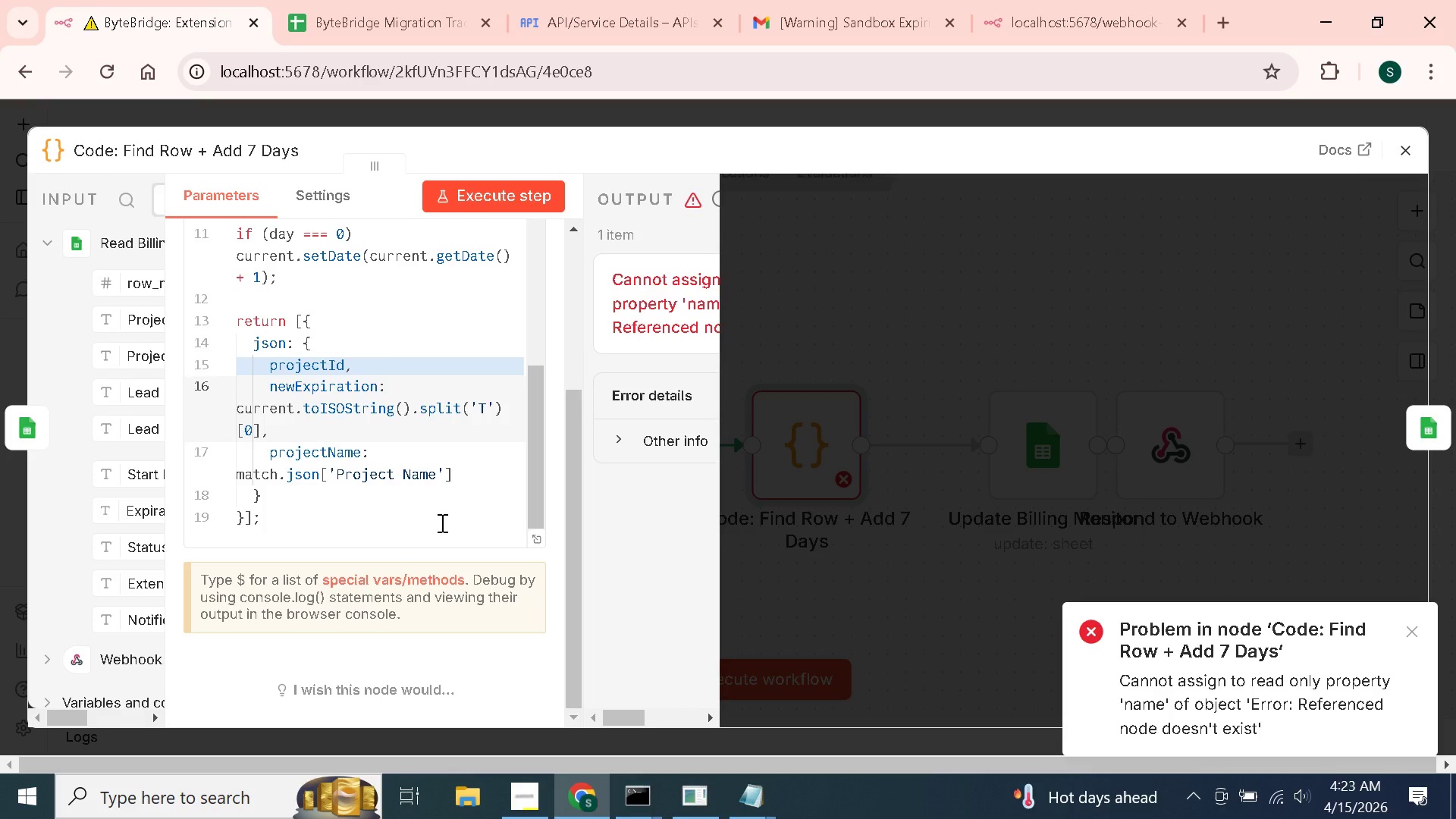 
scroll: coordinate [392, 443], scroll_direction: up, amount: 6.0
 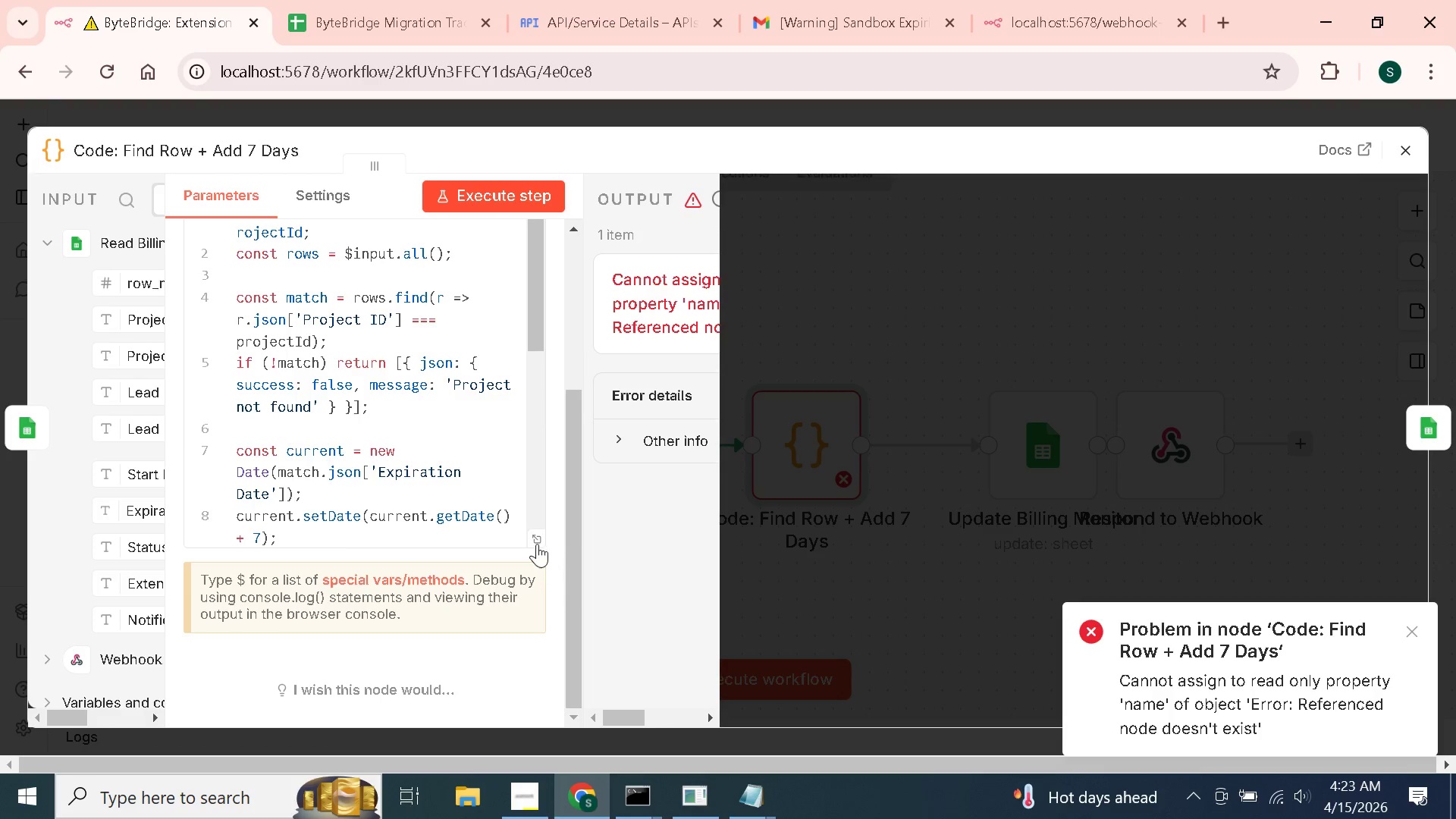 
left_click([535, 541])
 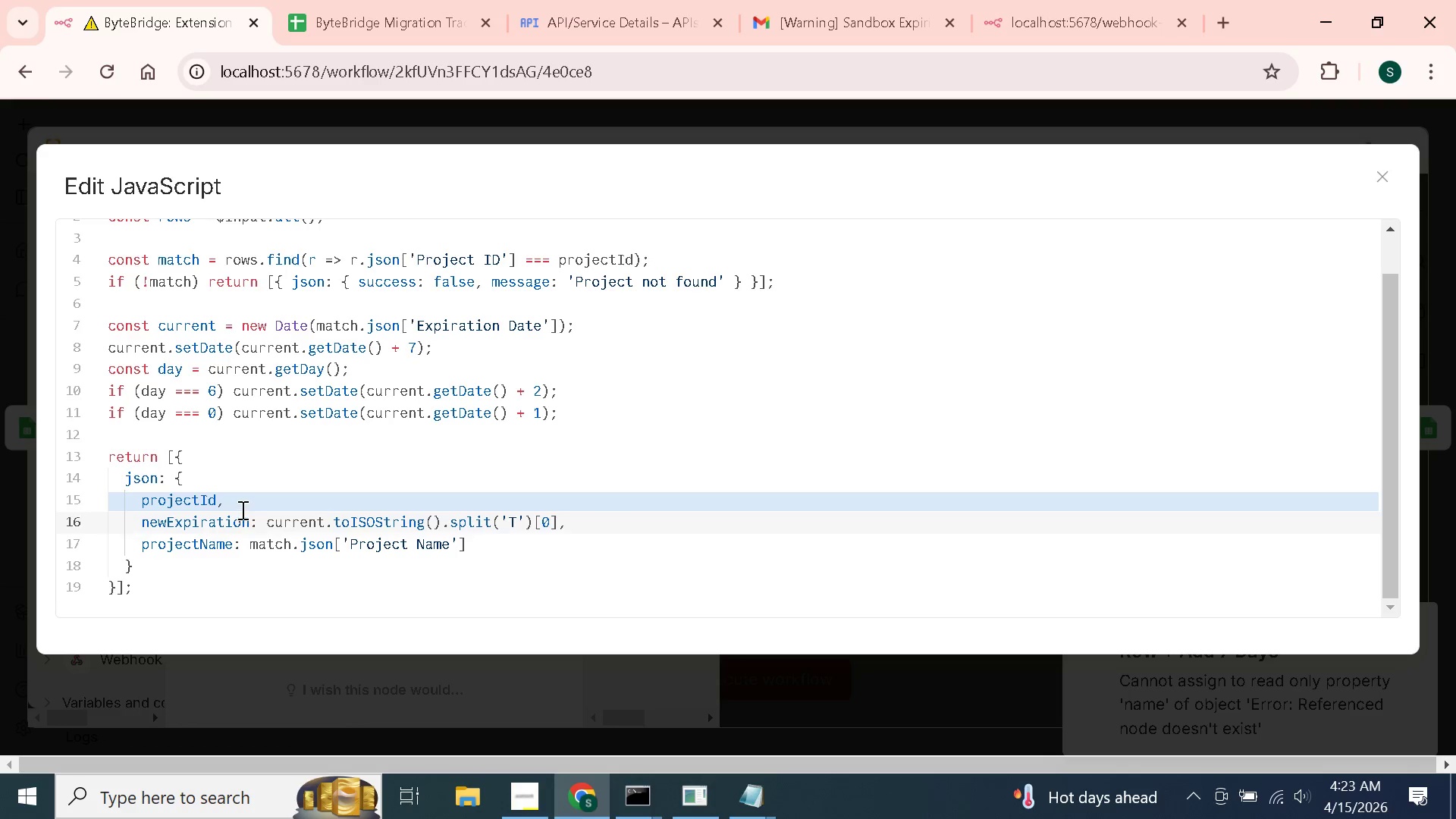 
left_click([235, 500])
 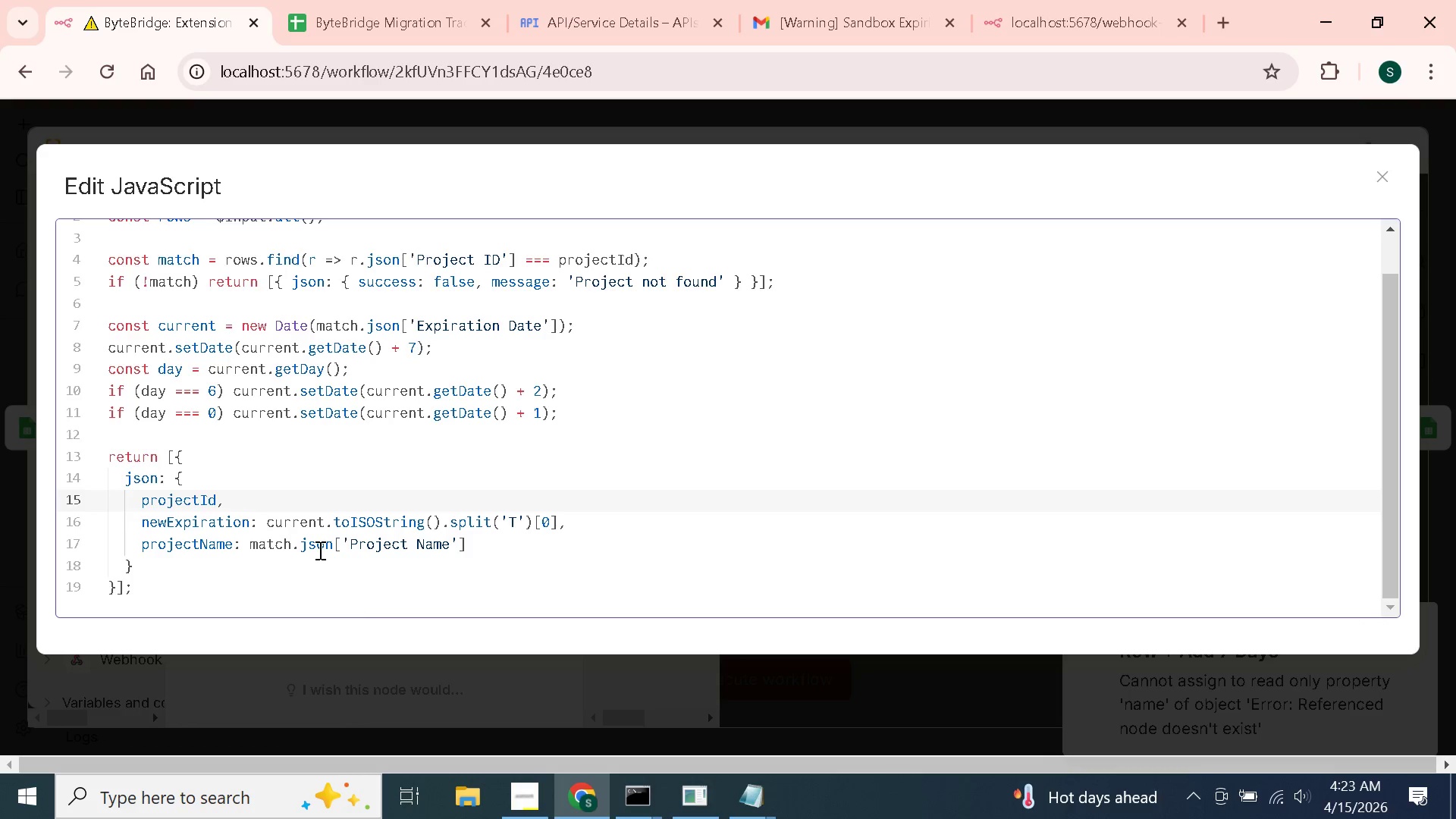 
wait(14.16)
 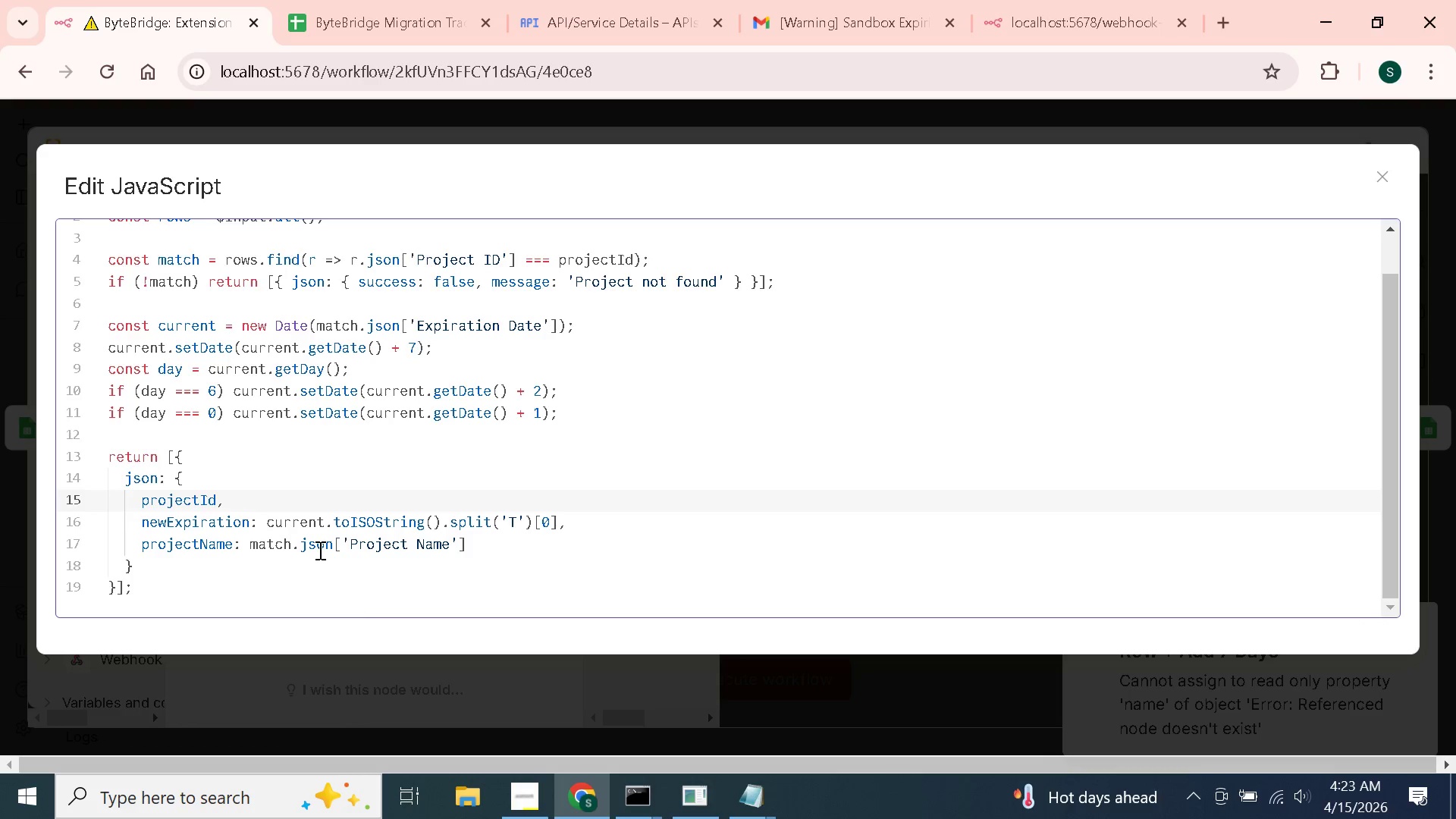 
scroll: coordinate [298, 357], scroll_direction: up, amount: 3.0
 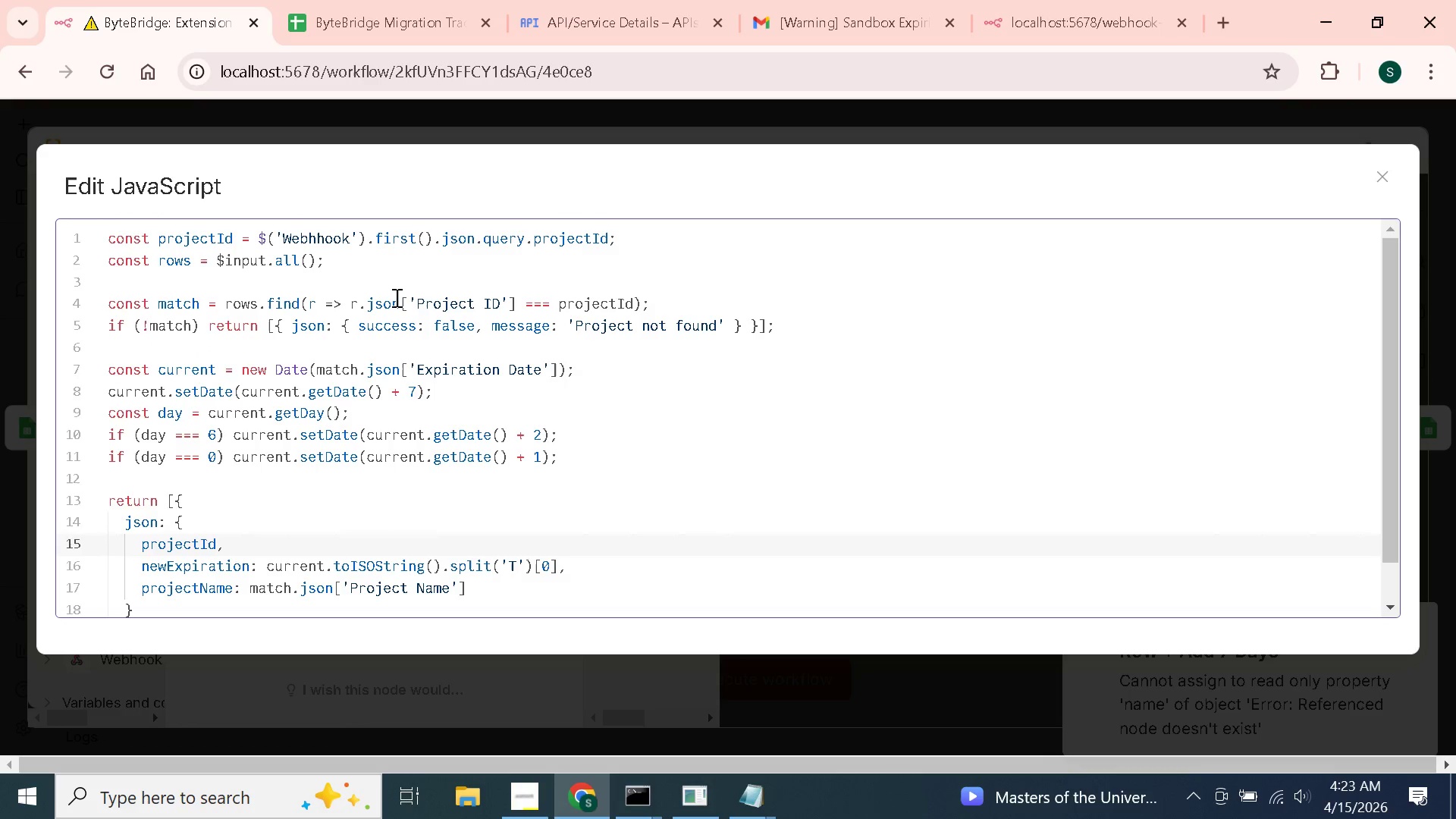 
scroll: coordinate [395, 297], scroll_direction: down, amount: 1.0
 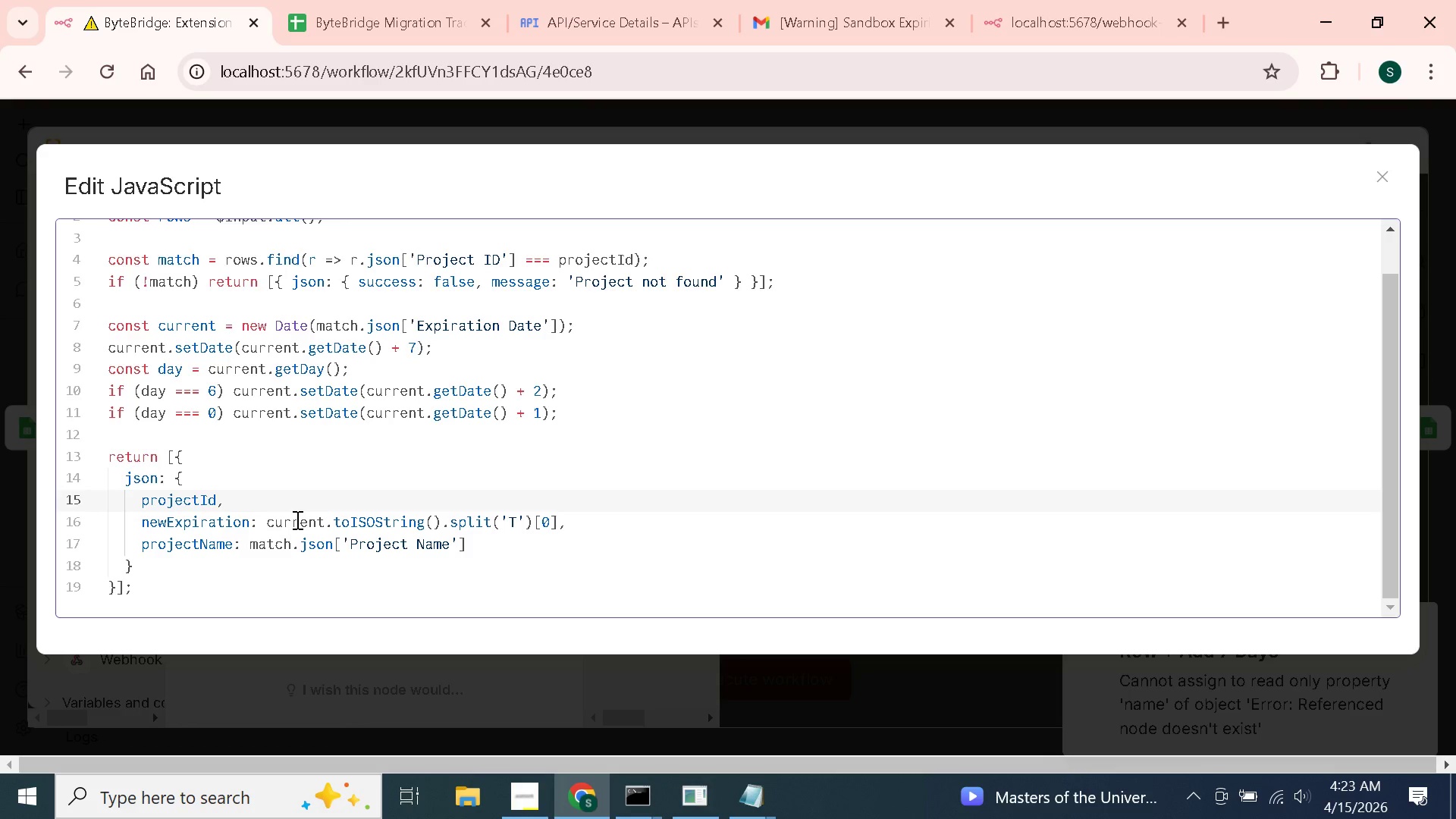 
wait(9.74)
 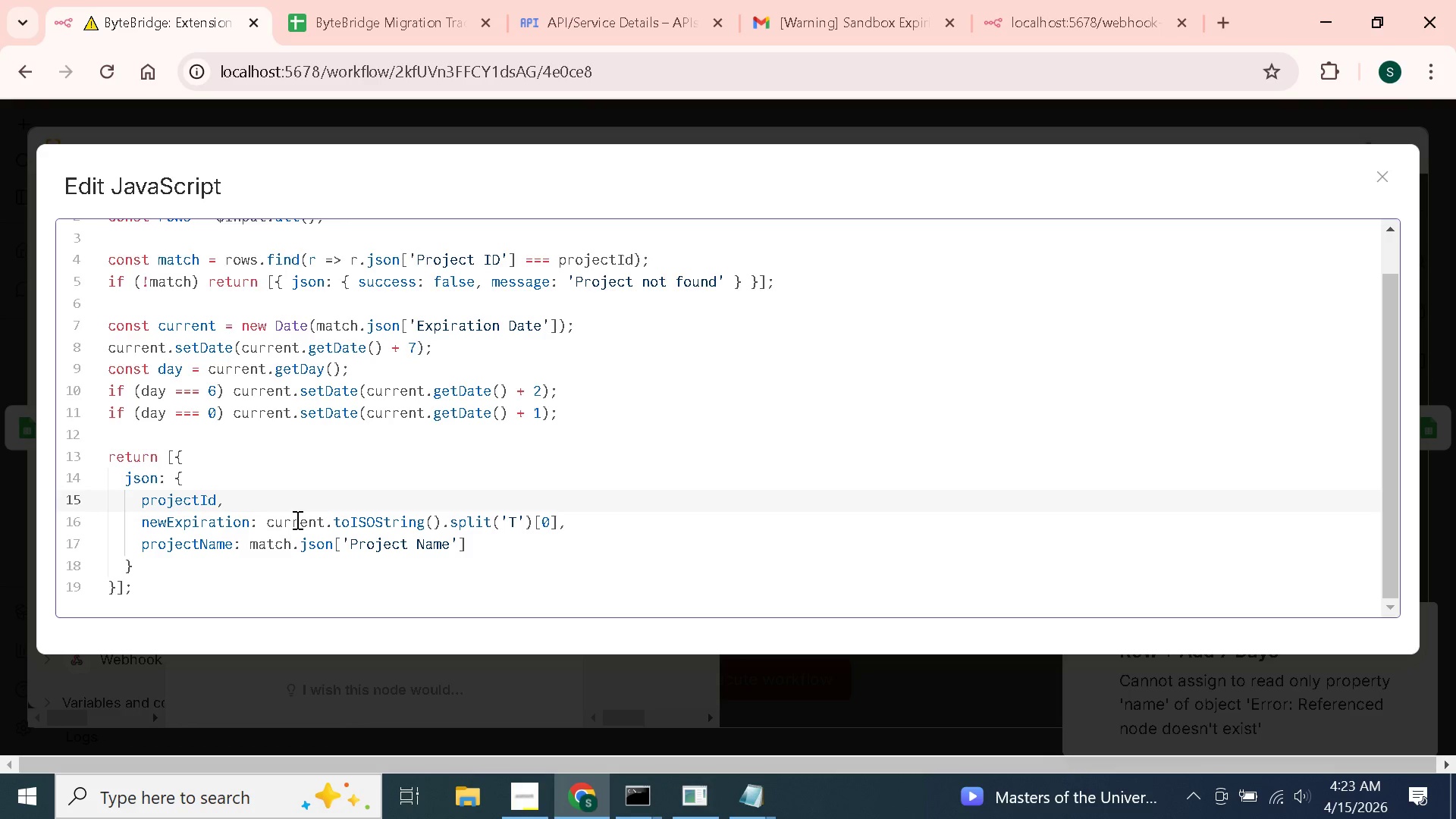 
scroll: coordinate [296, 519], scroll_direction: up, amount: 3.0
 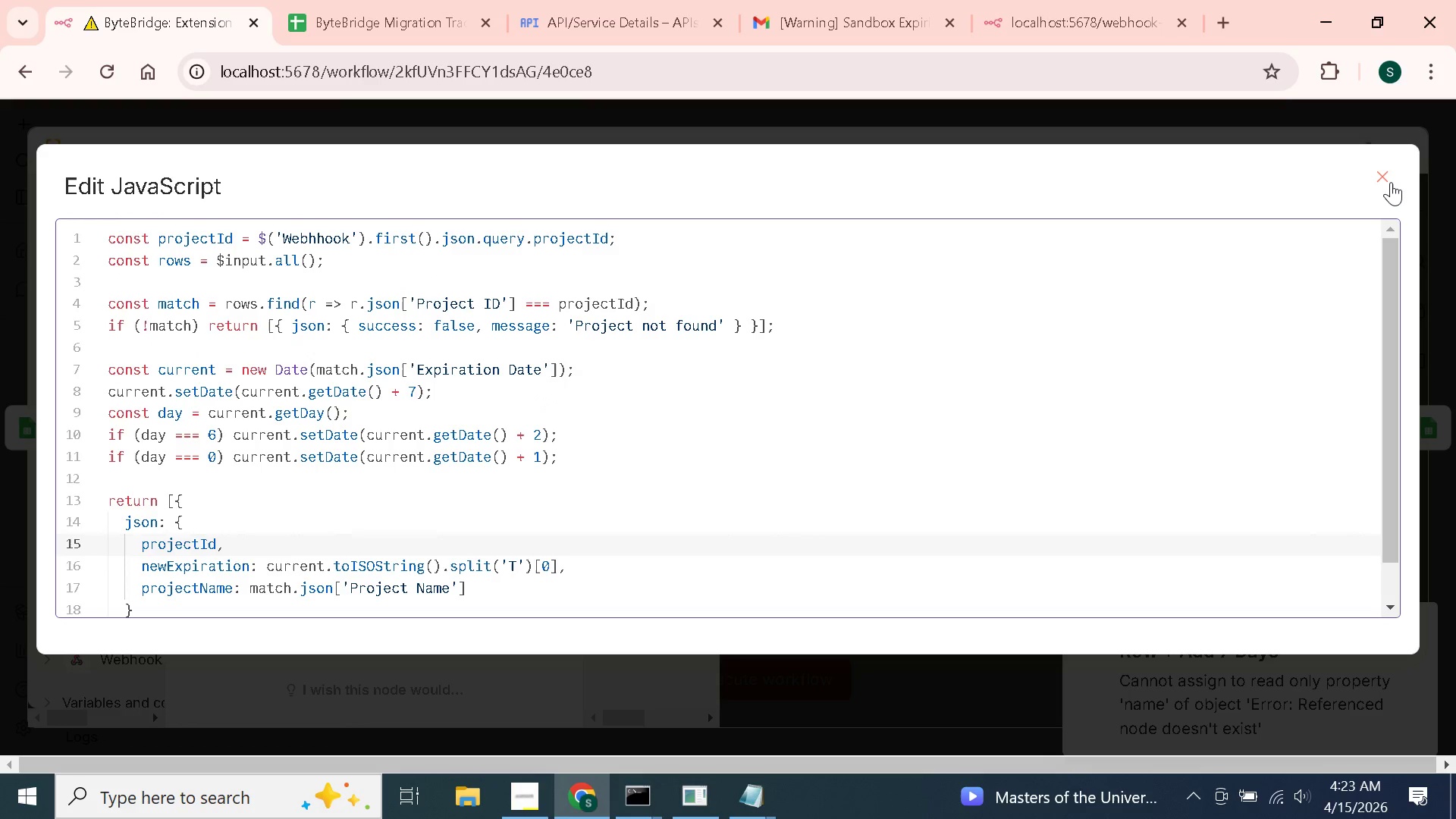 
left_click([1386, 177])
 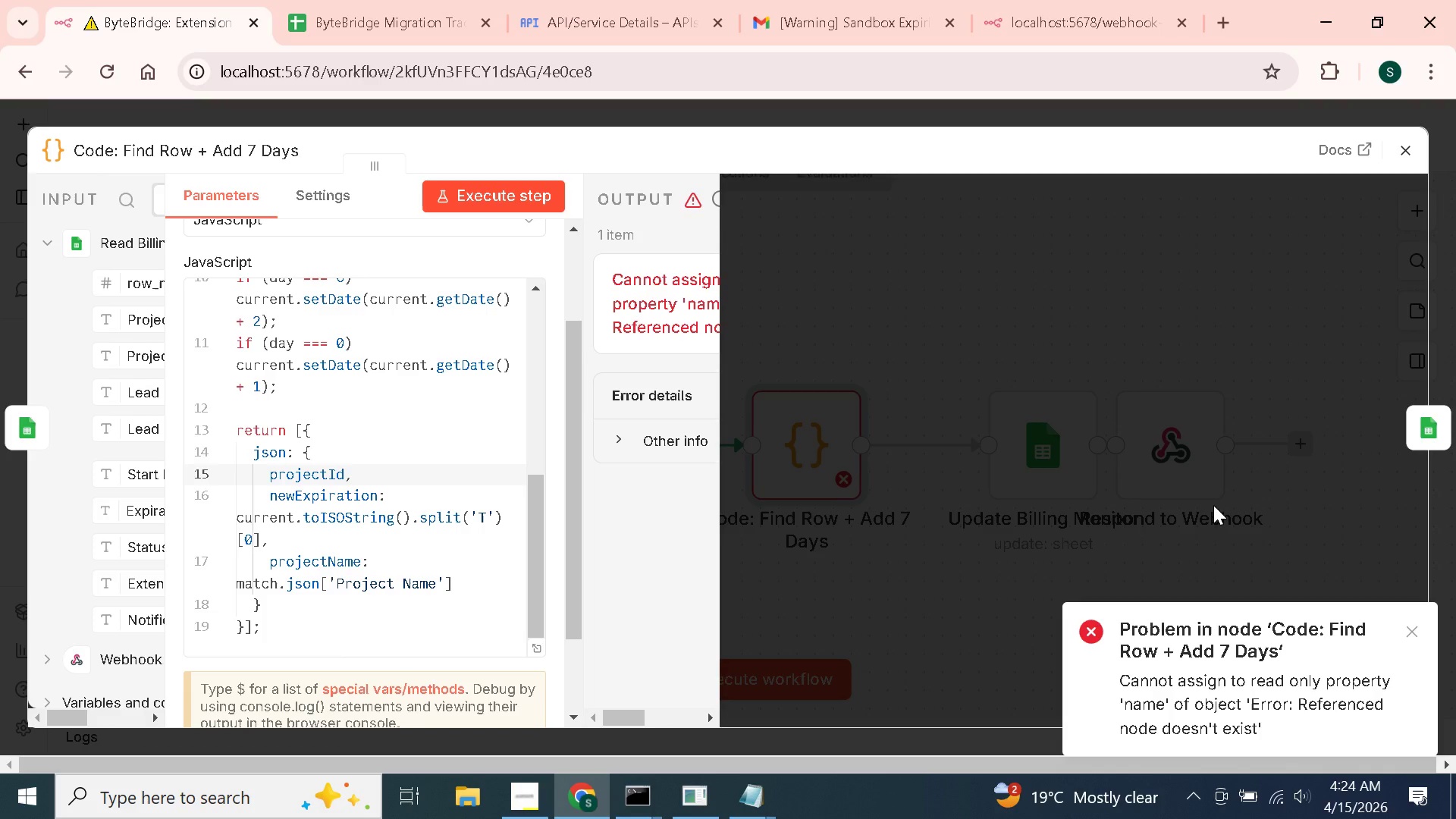 
wait(64.55)
 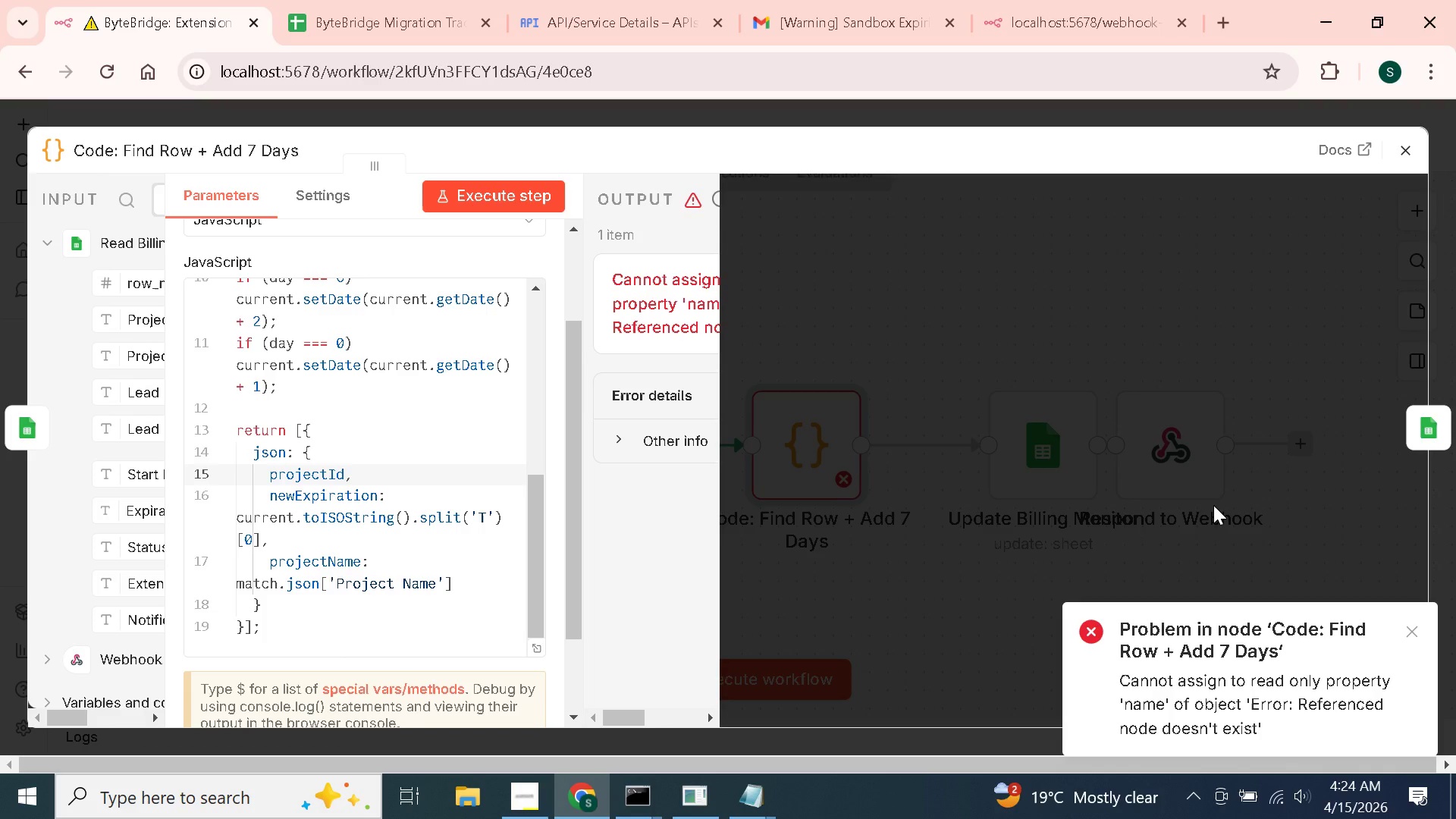 
scroll: coordinate [406, 429], scroll_direction: up, amount: 10.0
 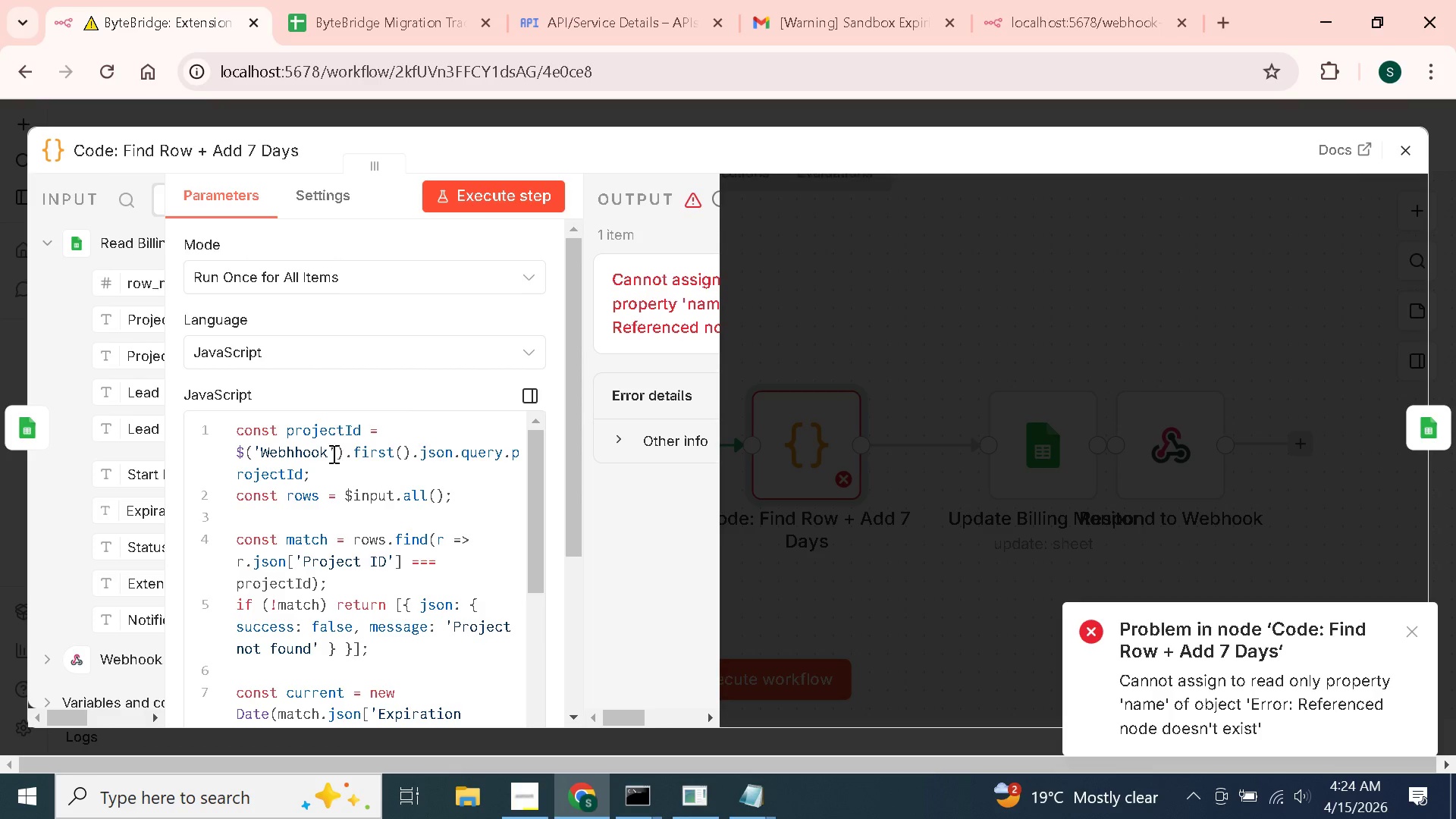 
left_click([331, 452])
 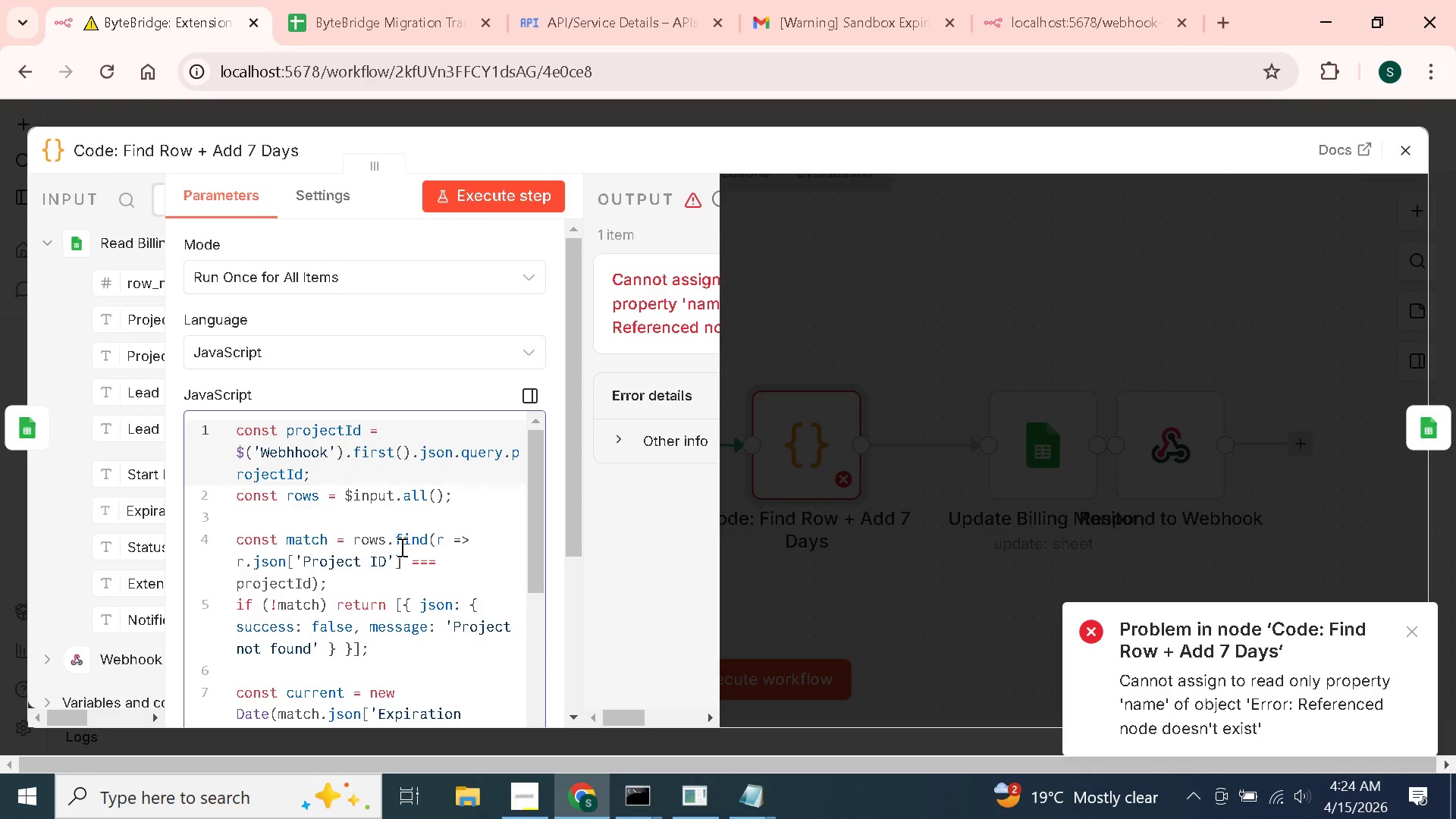 
type( Trigger)
 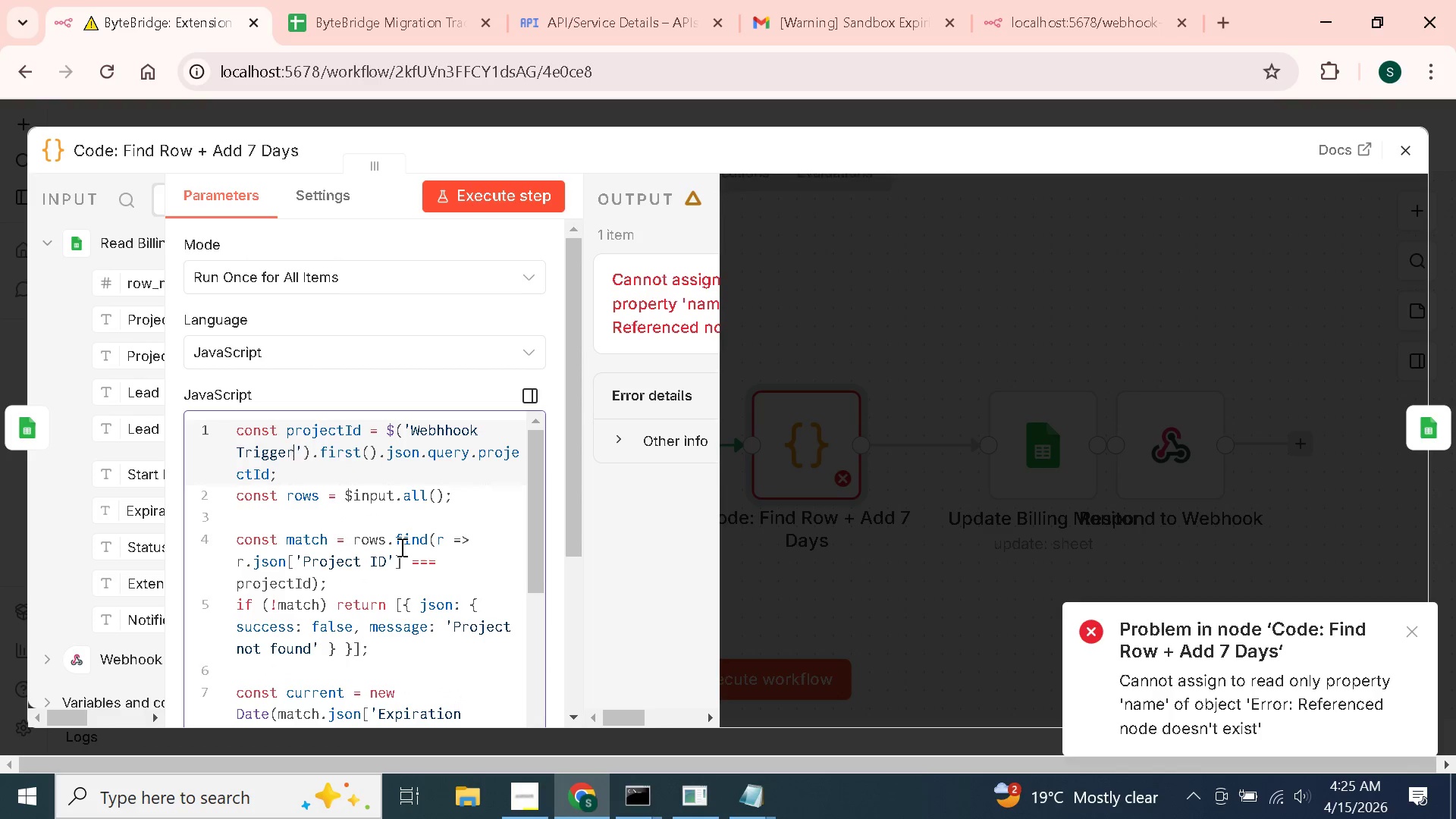 
left_click([1404, 143])
 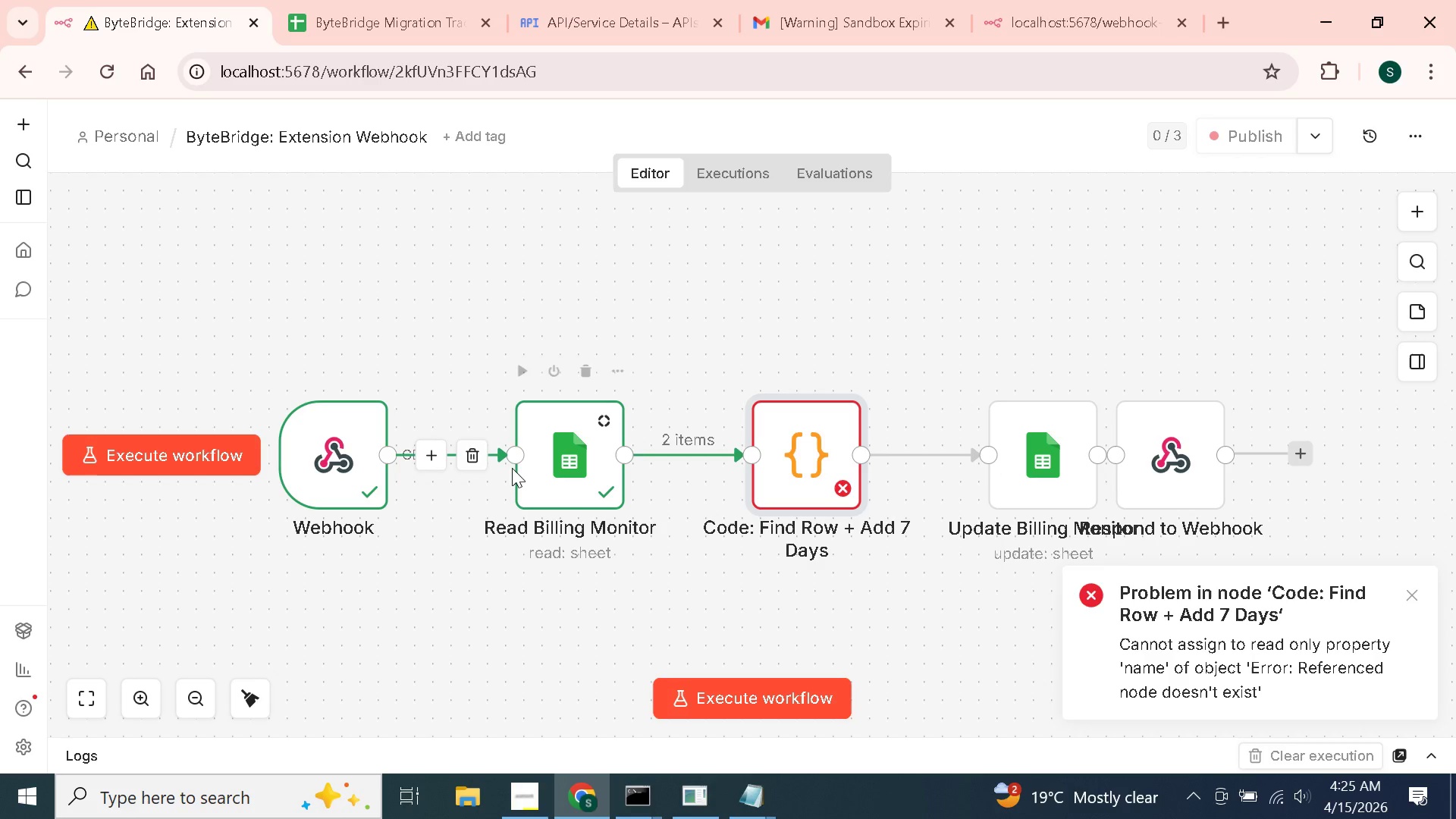 
left_click([549, 468])
 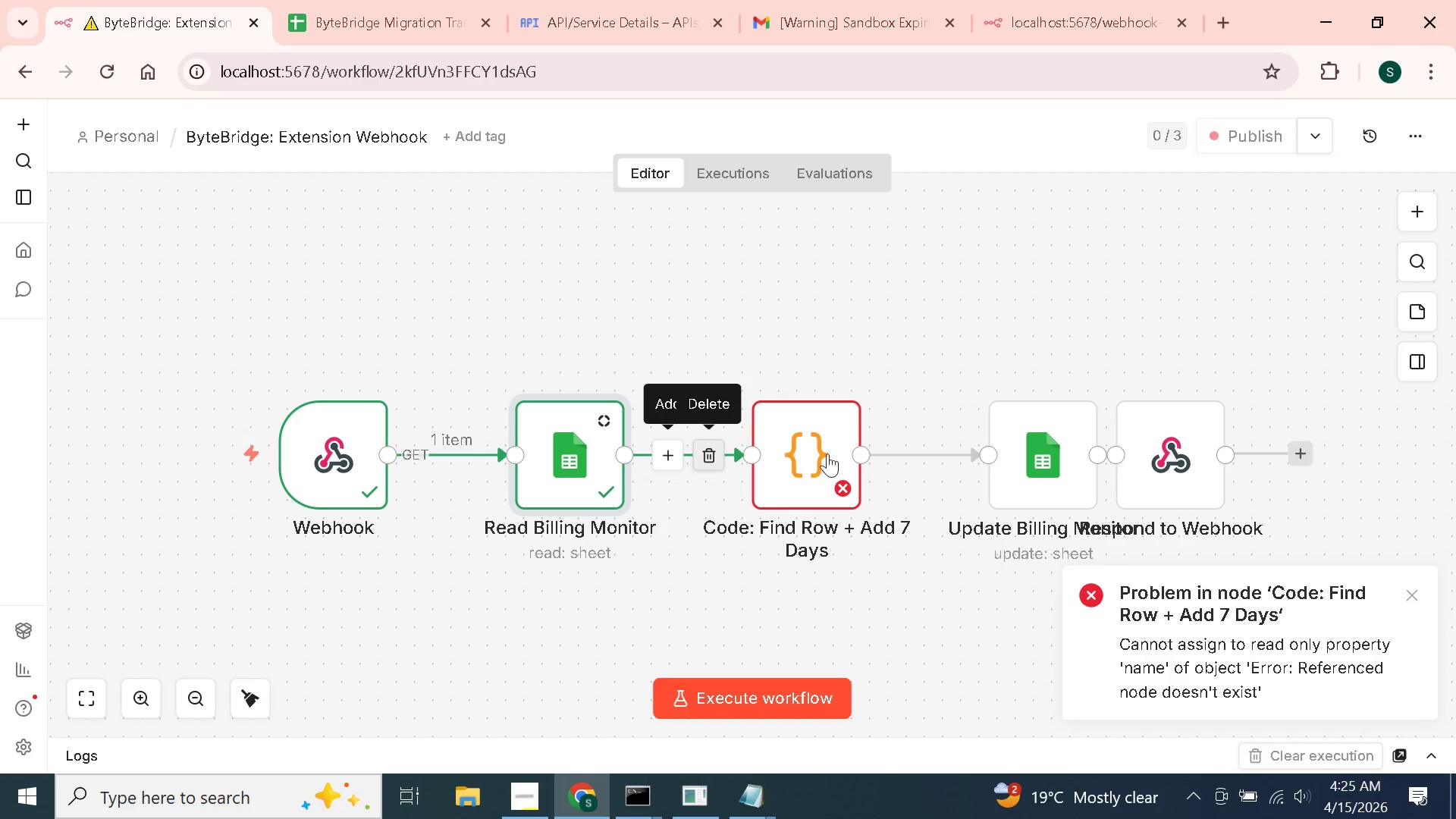 
double_click([806, 453])
 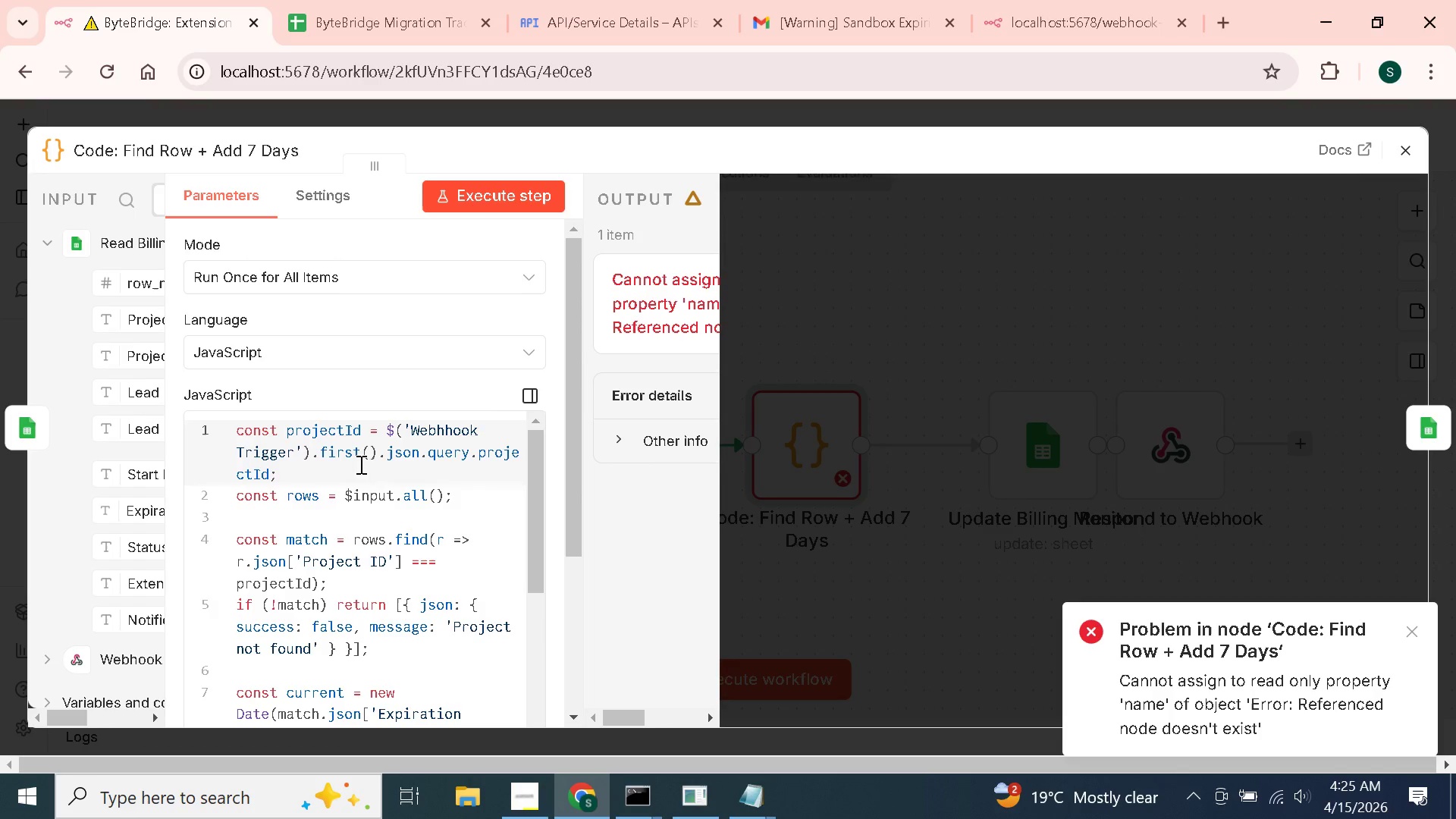 
left_click([290, 450])
 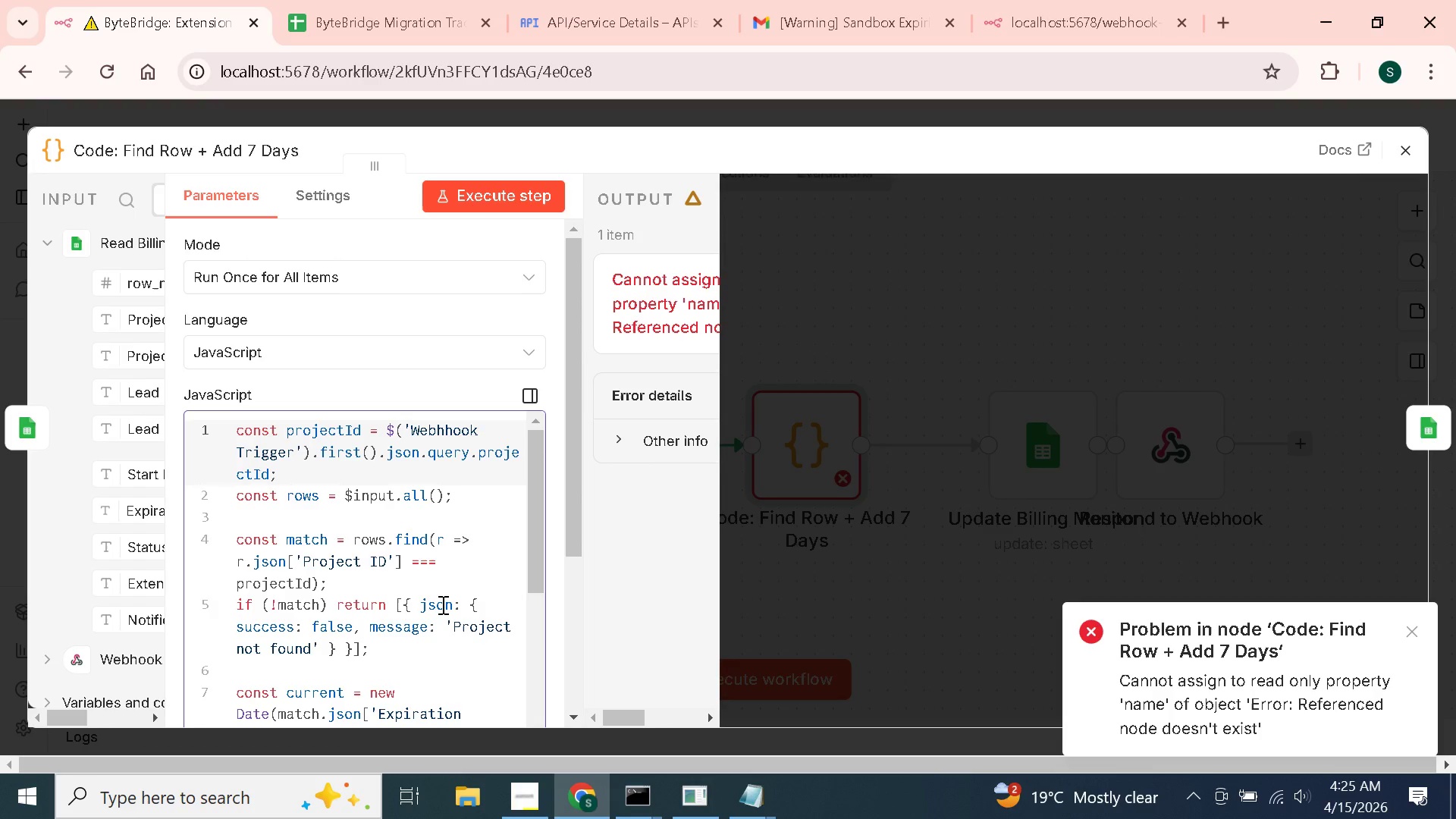 
key(ArrowRight)
 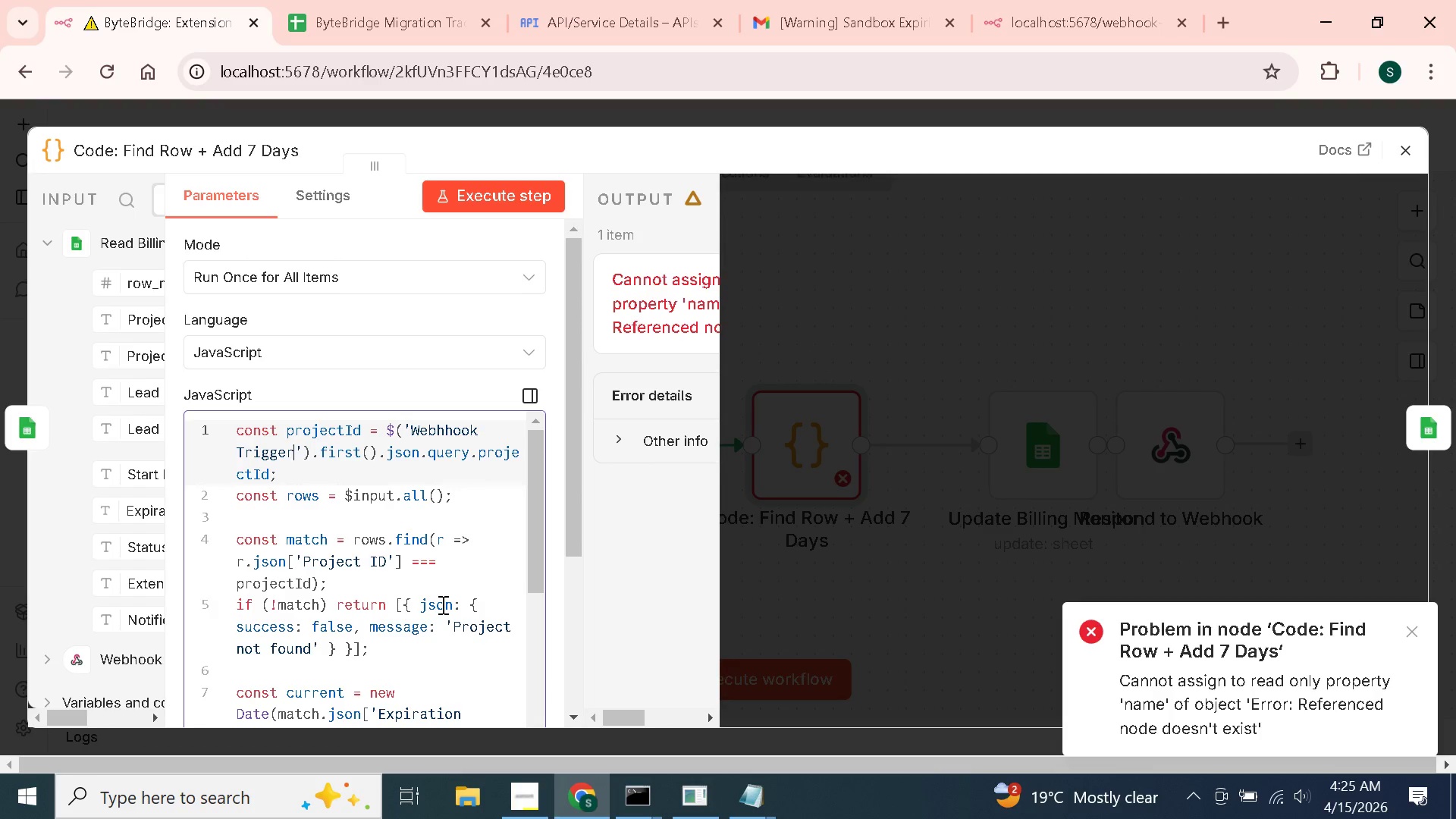 
key(Backspace)
 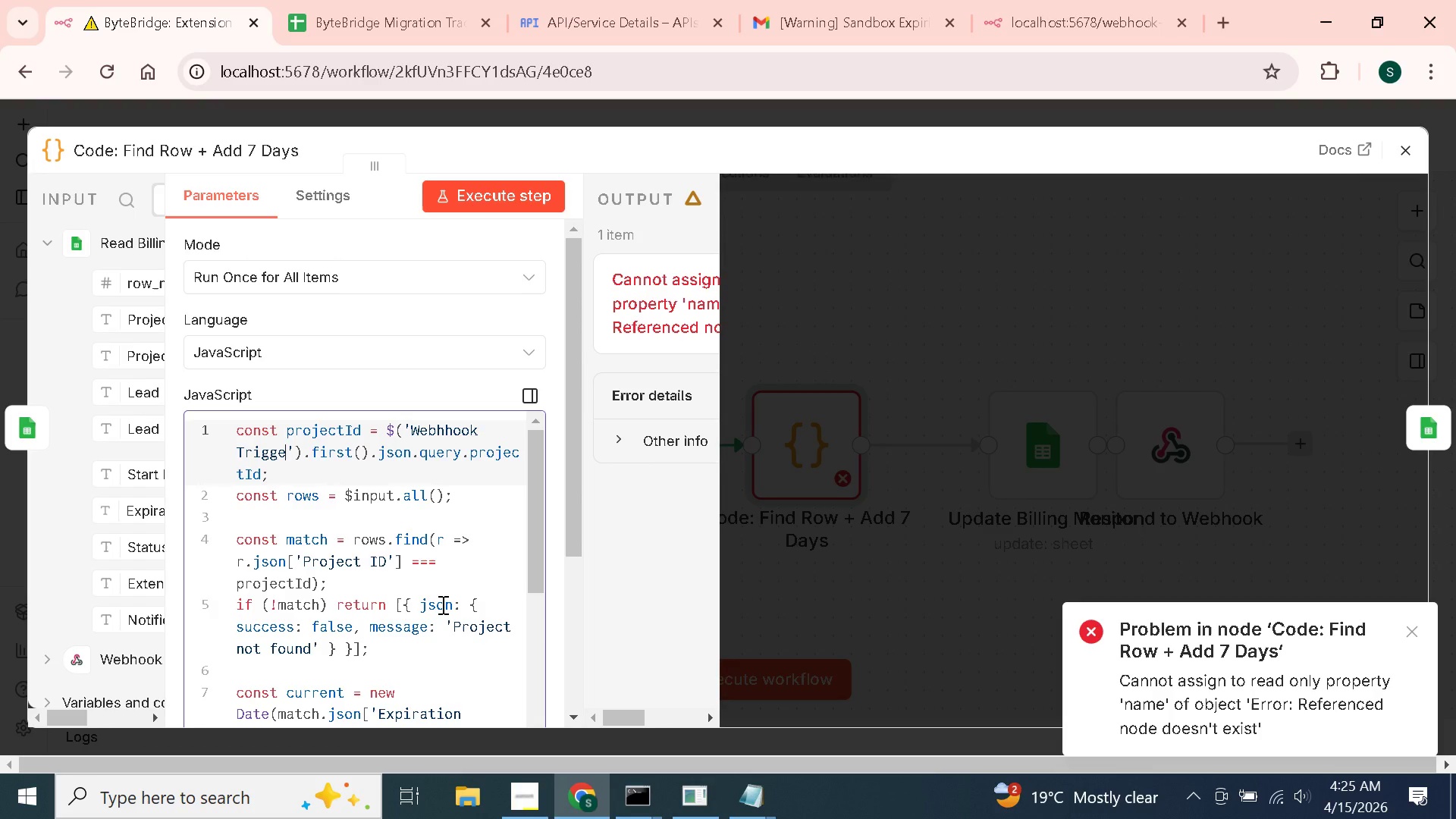 
key(Backspace)
 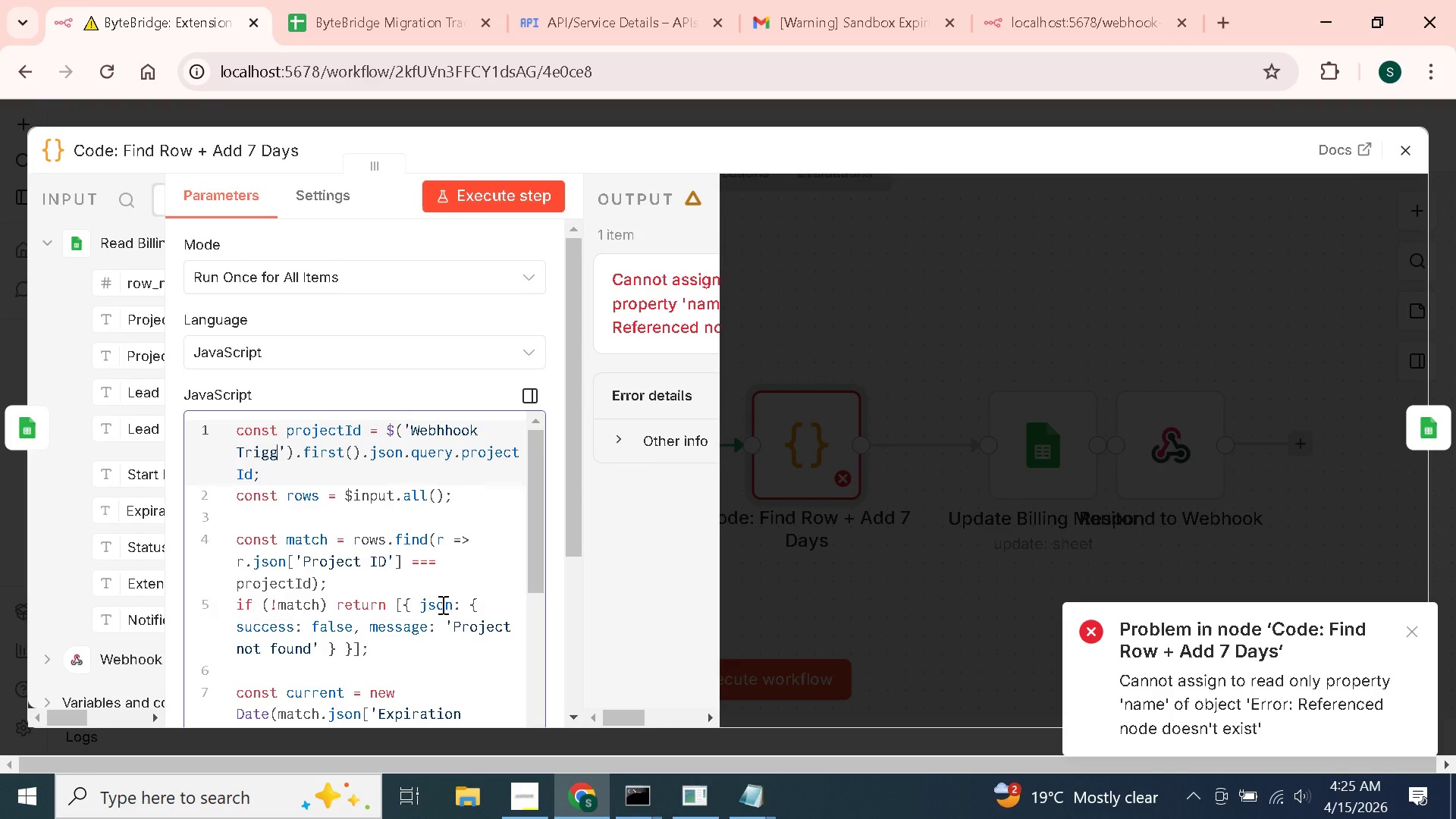 
key(Backspace)
 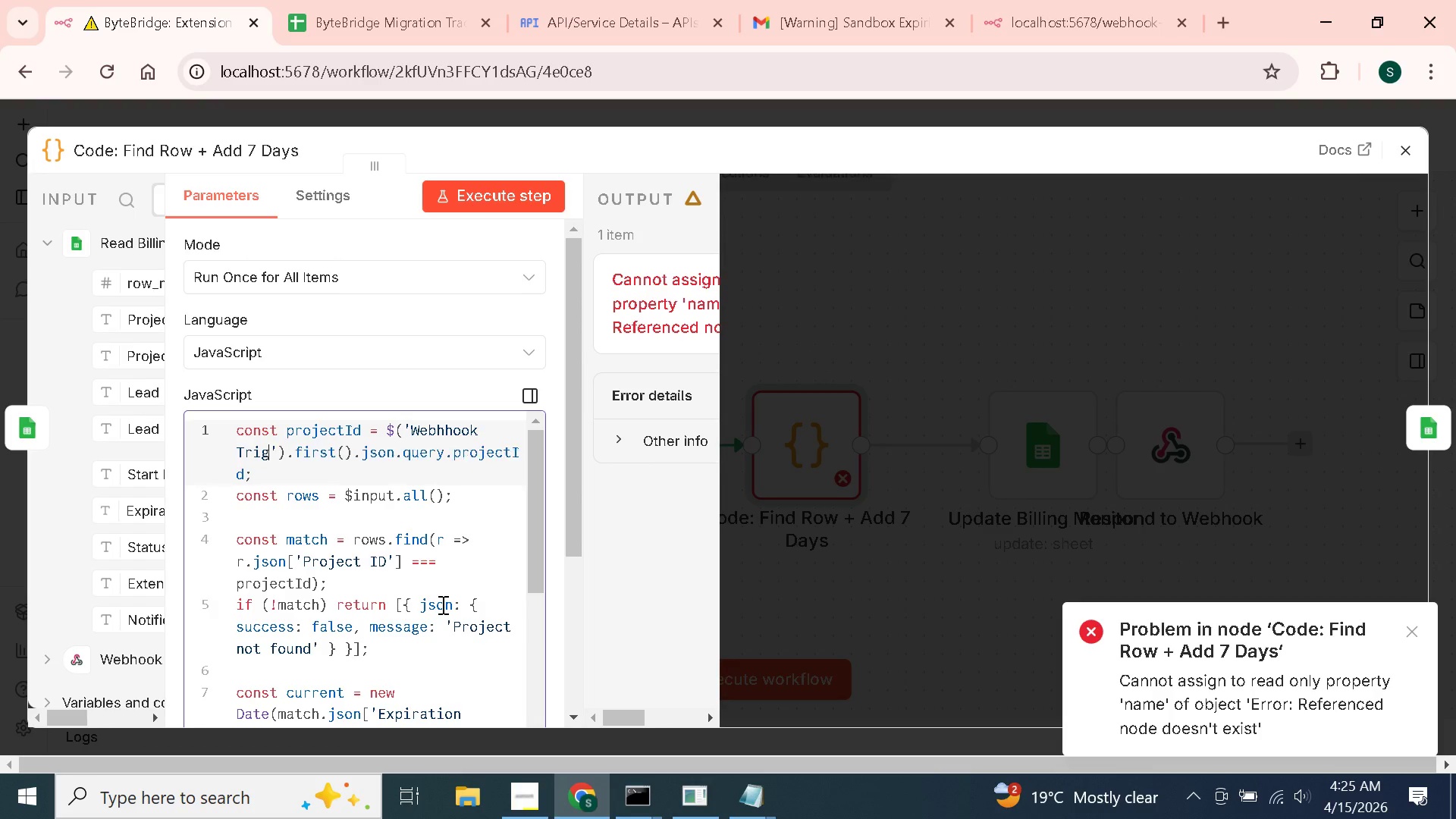 
key(Backspace)
 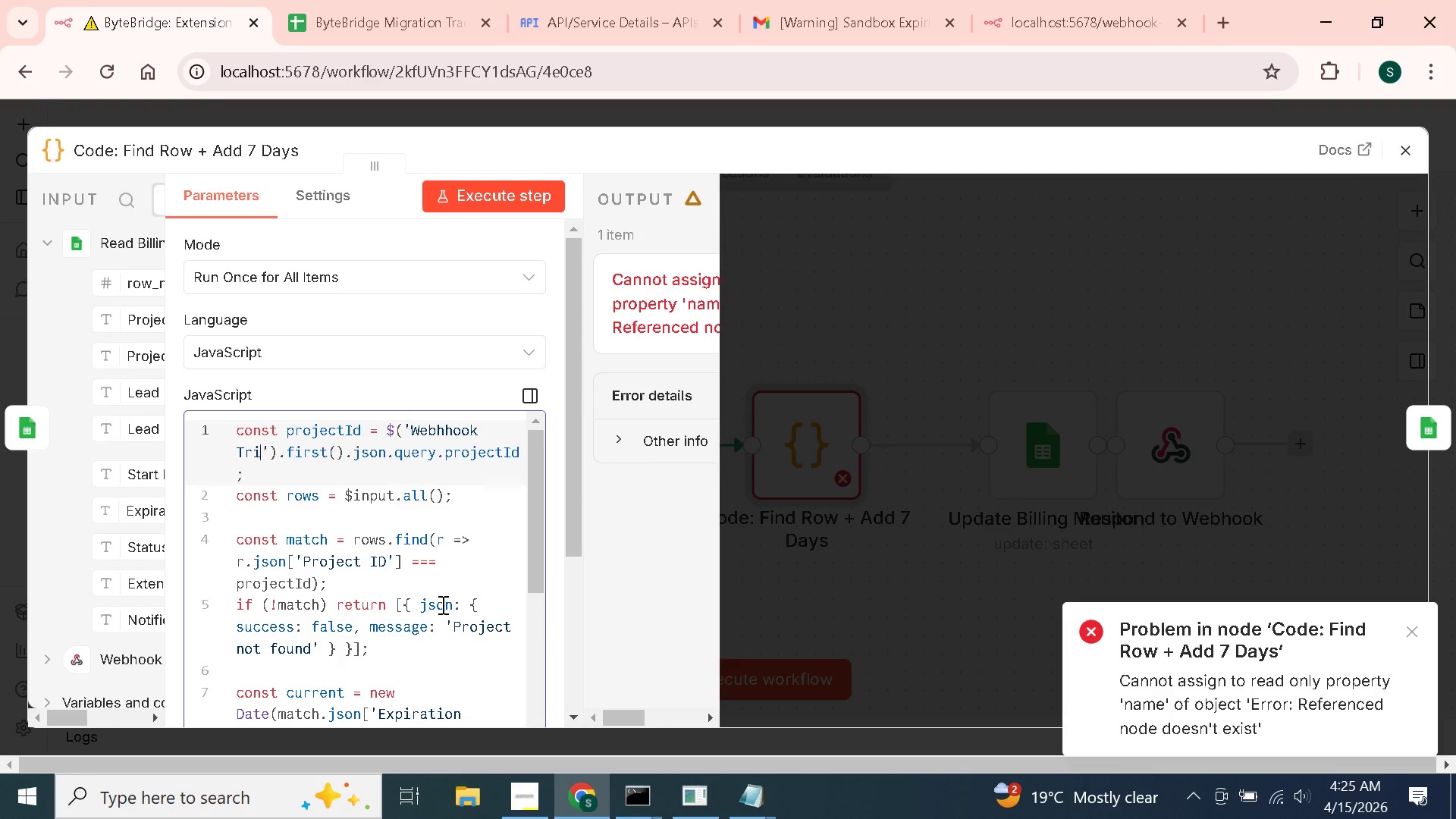 
key(Backspace)
 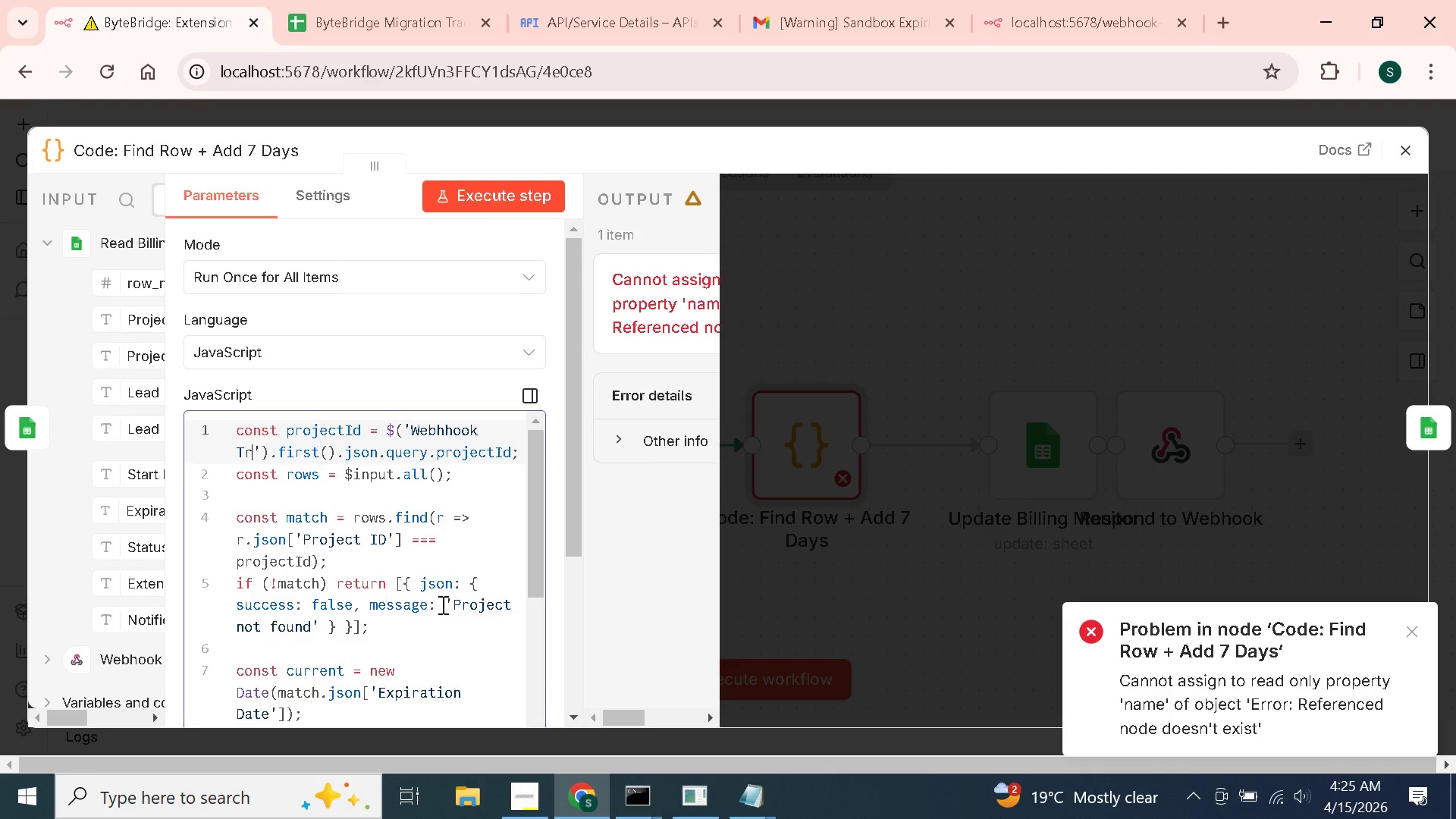 
key(Backspace)
 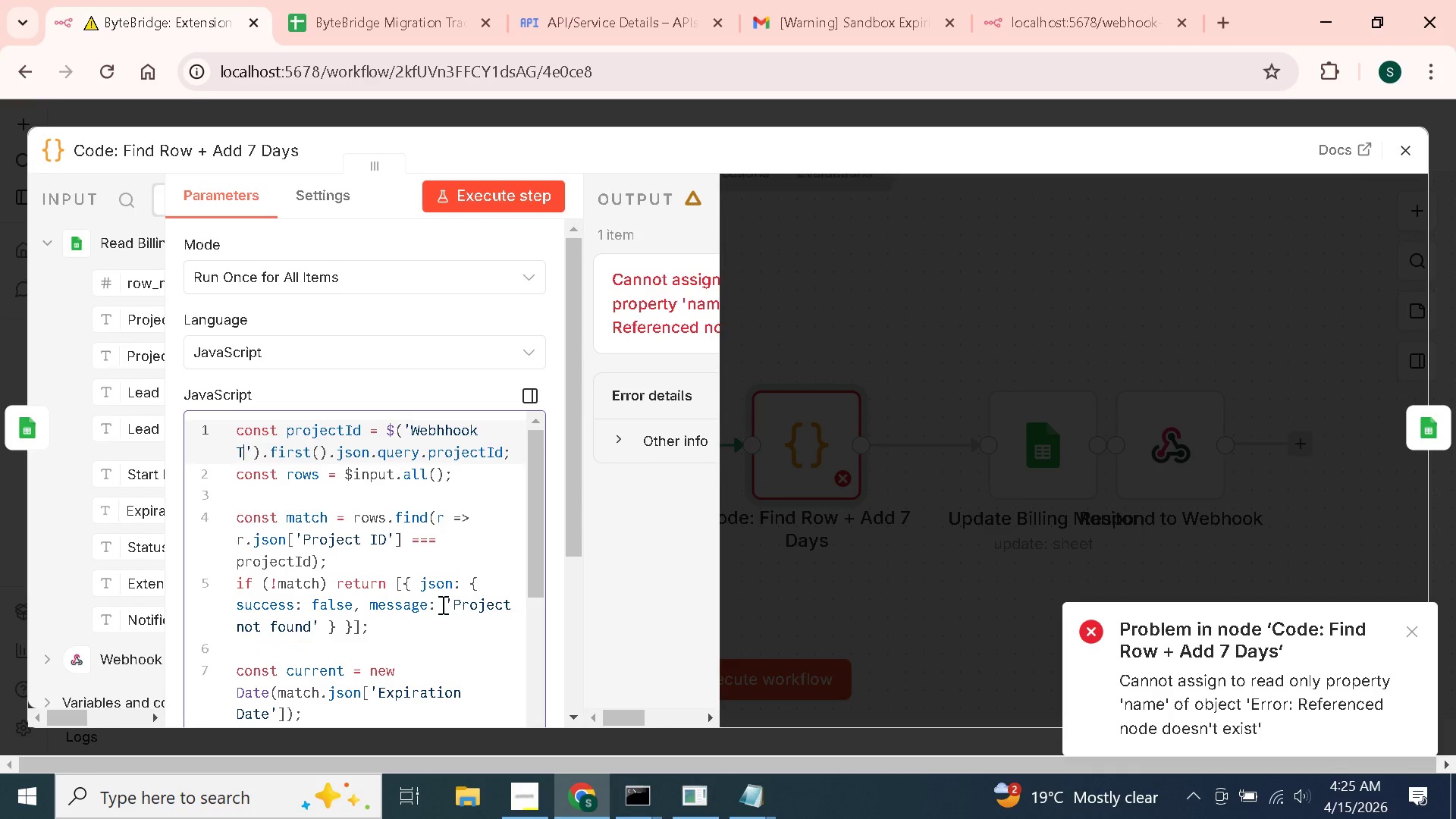 
key(Backspace)
 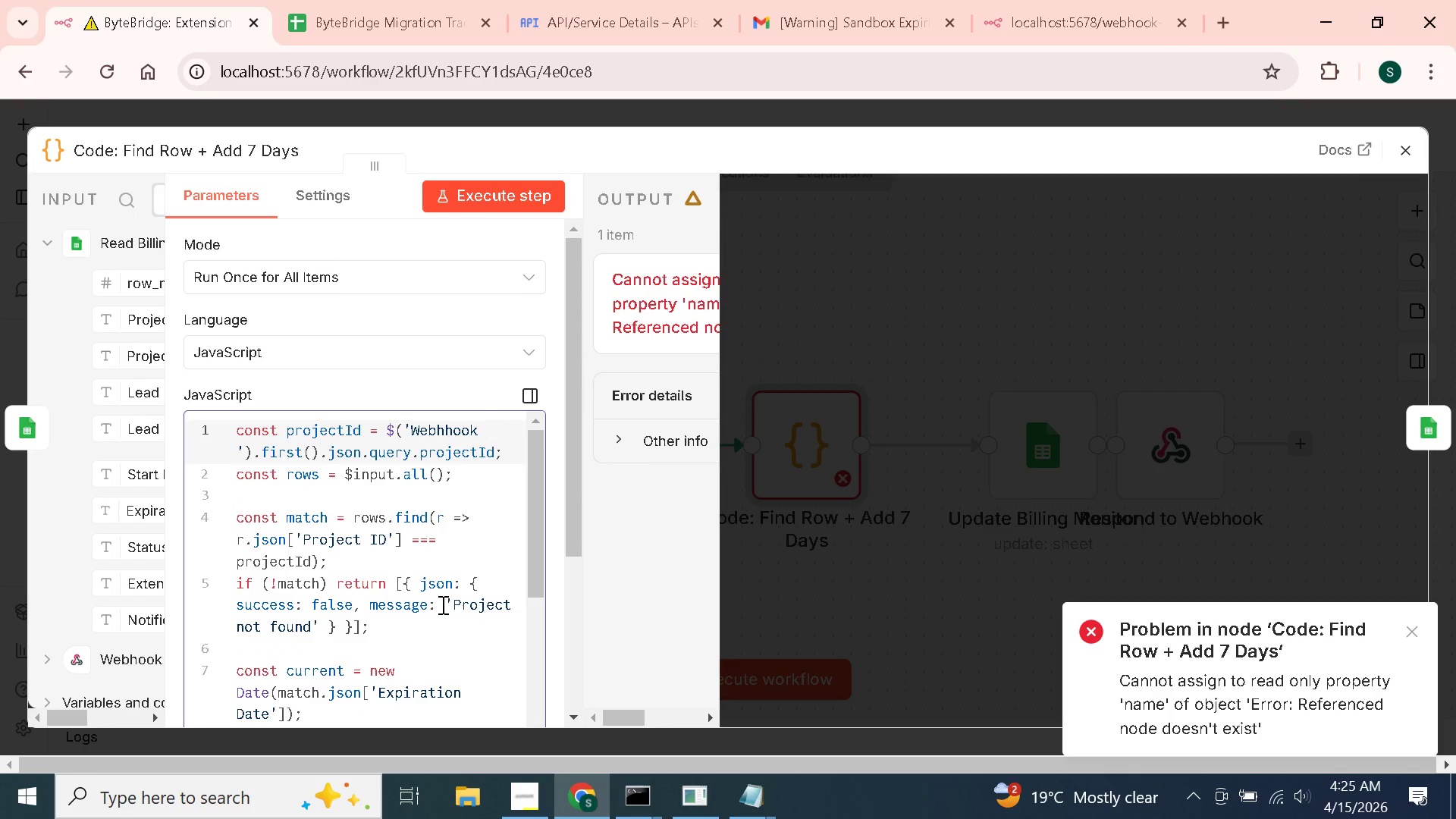 
key(Backspace)
 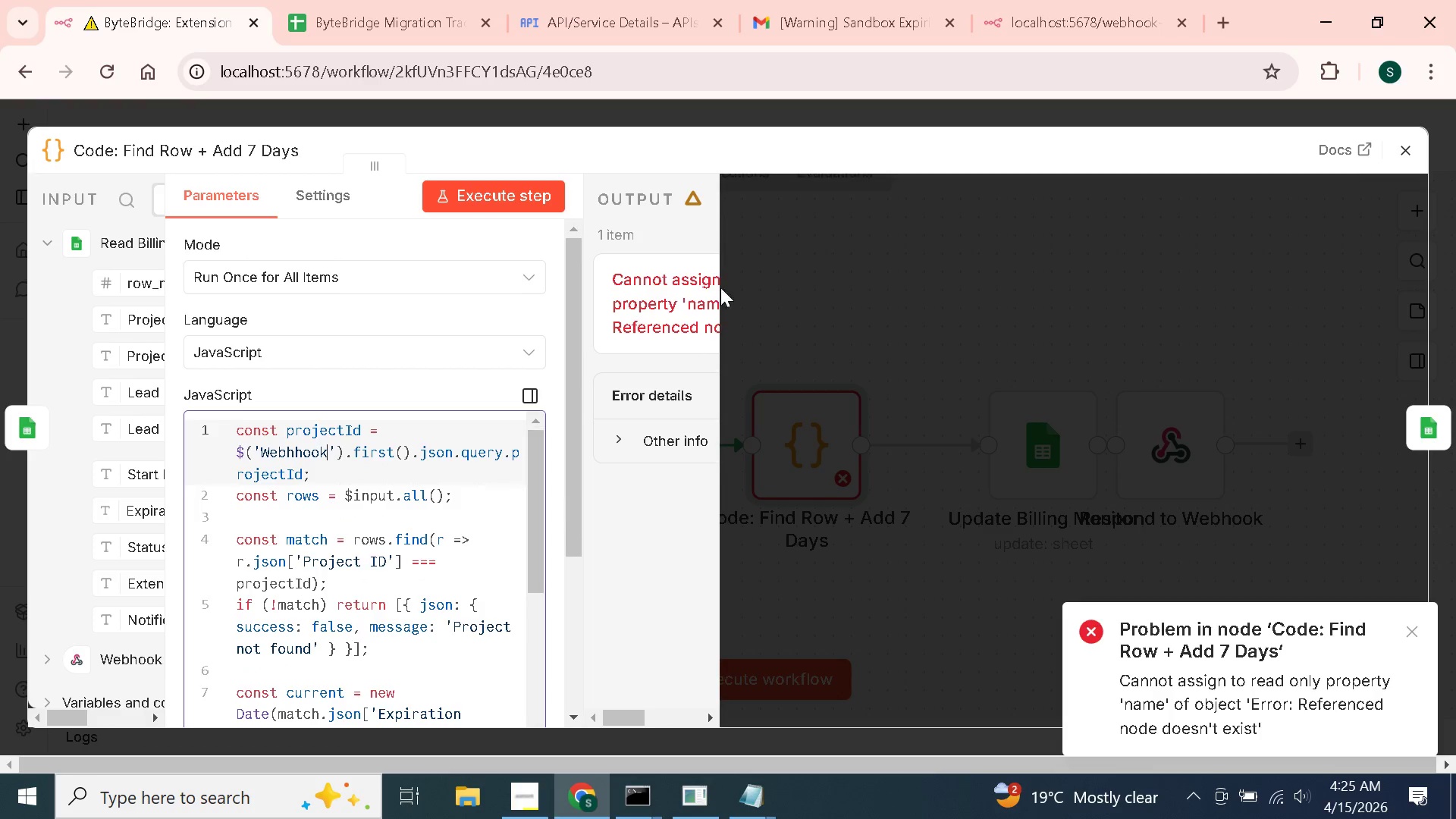 
left_click([647, 543])
 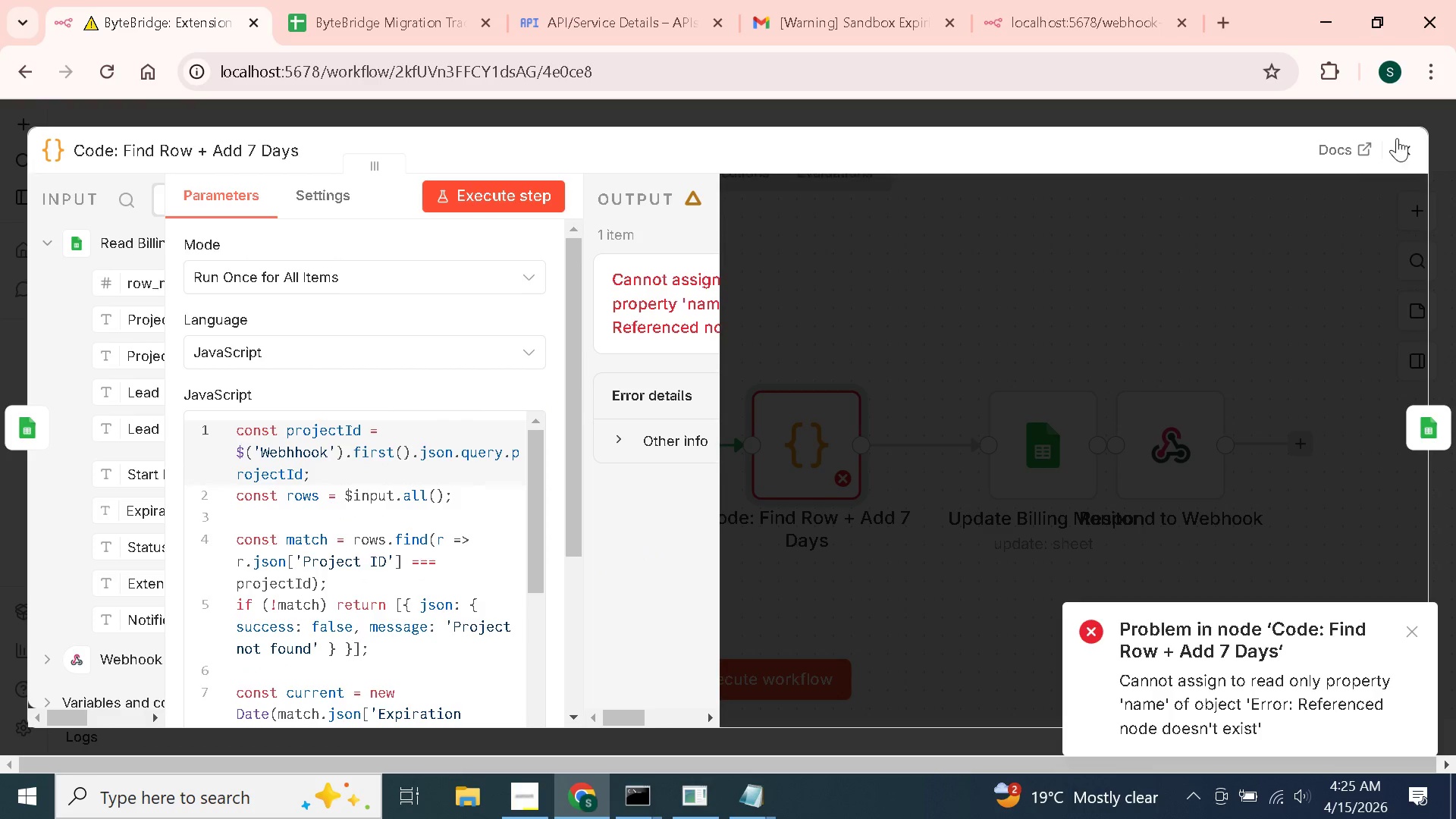 
left_click([1406, 147])
 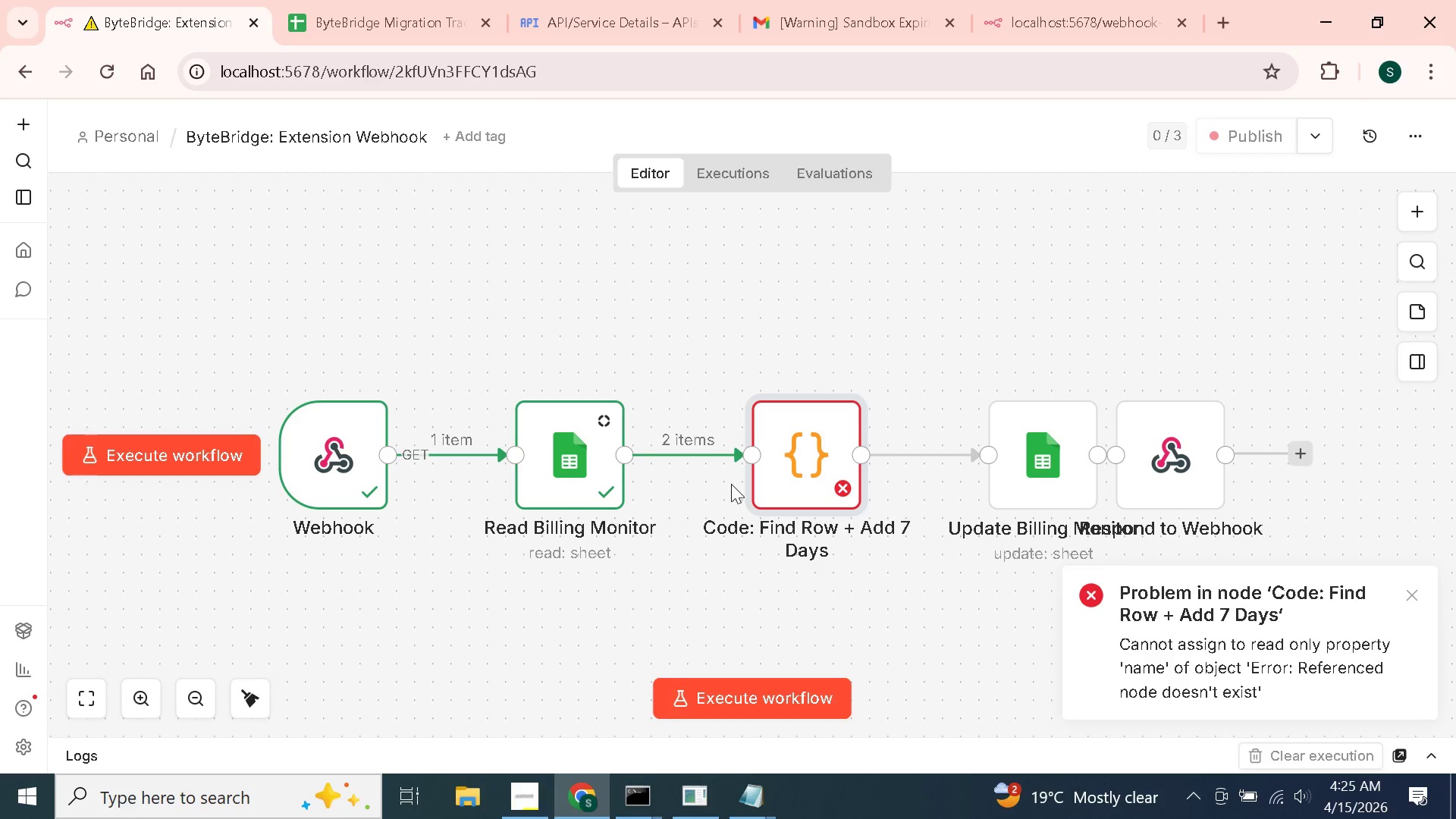 
double_click([801, 464])
 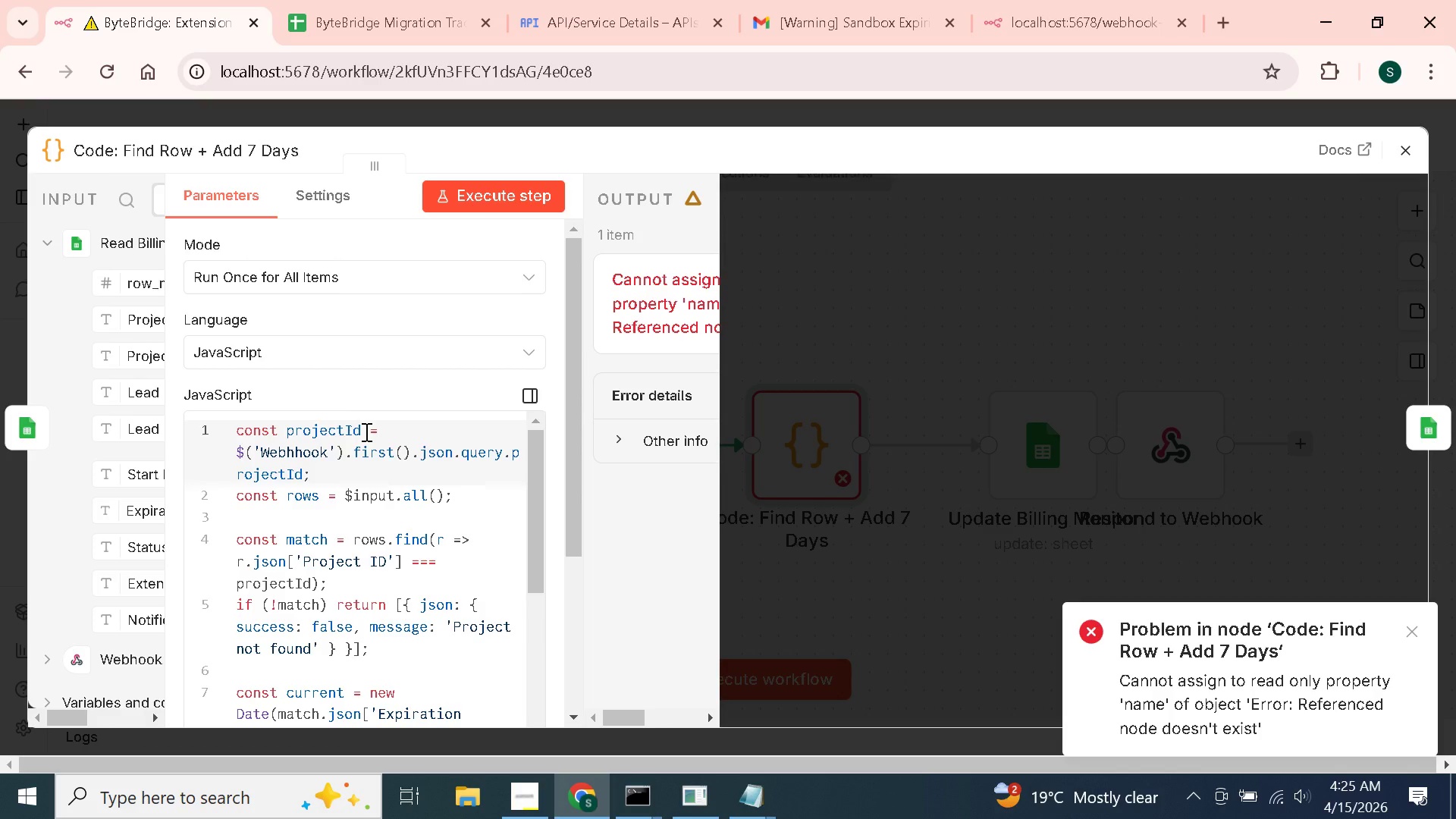 
wait(36.34)
 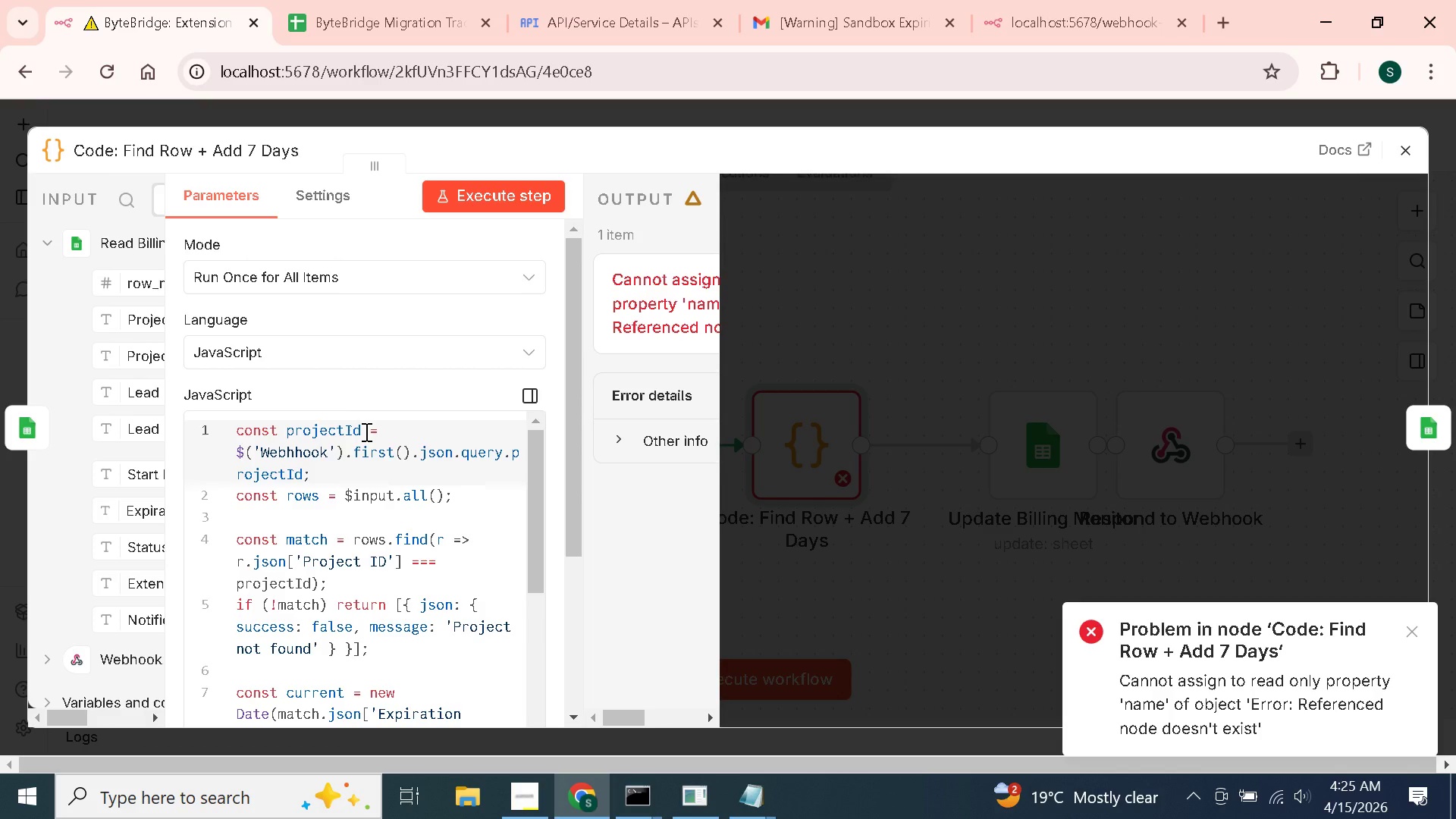 
left_click([532, 777])
 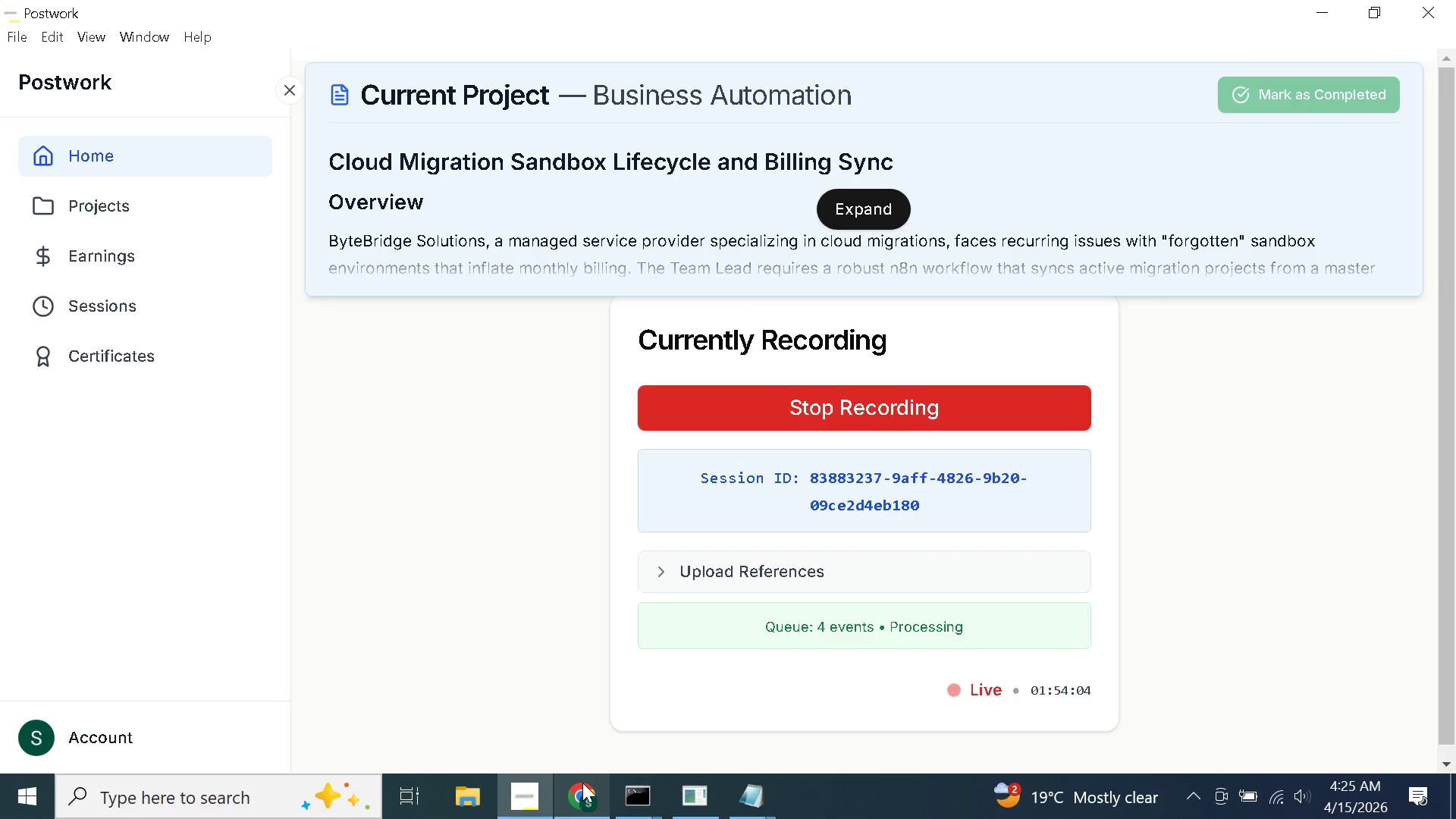 
left_click([574, 793])
 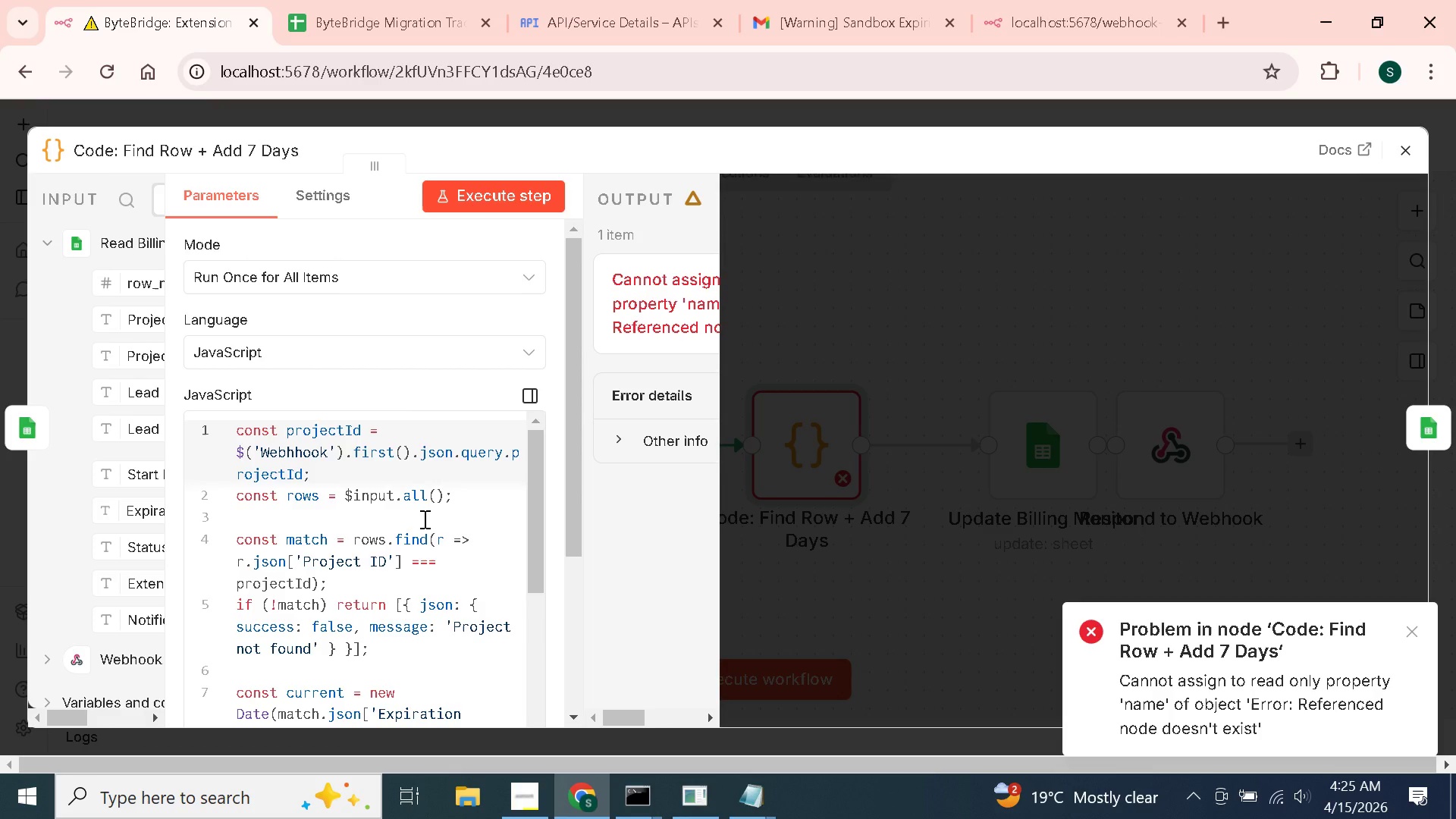 
scroll: coordinate [509, 298], scroll_direction: down, amount: 9.0
 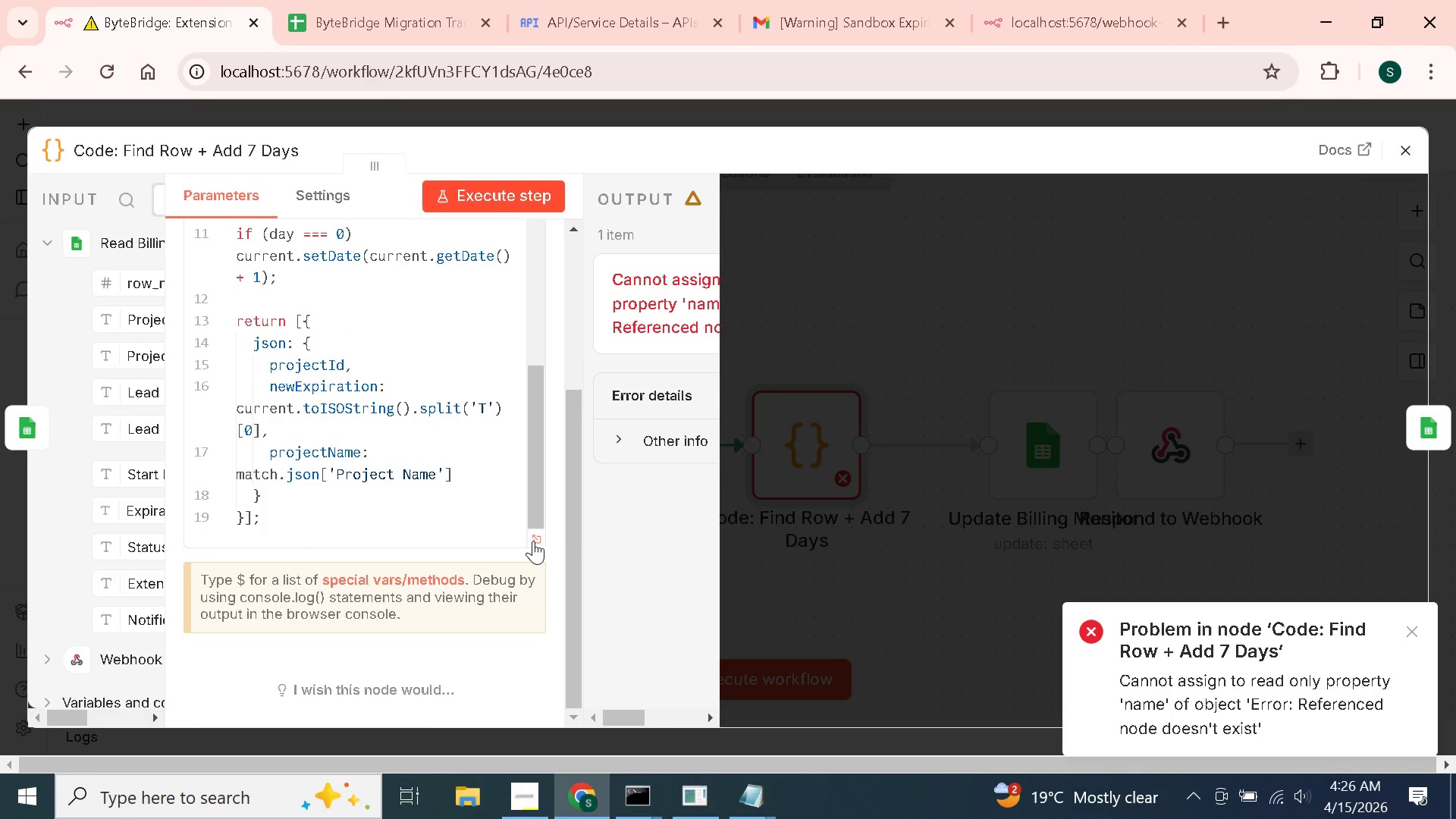 
left_click([516, 202])
 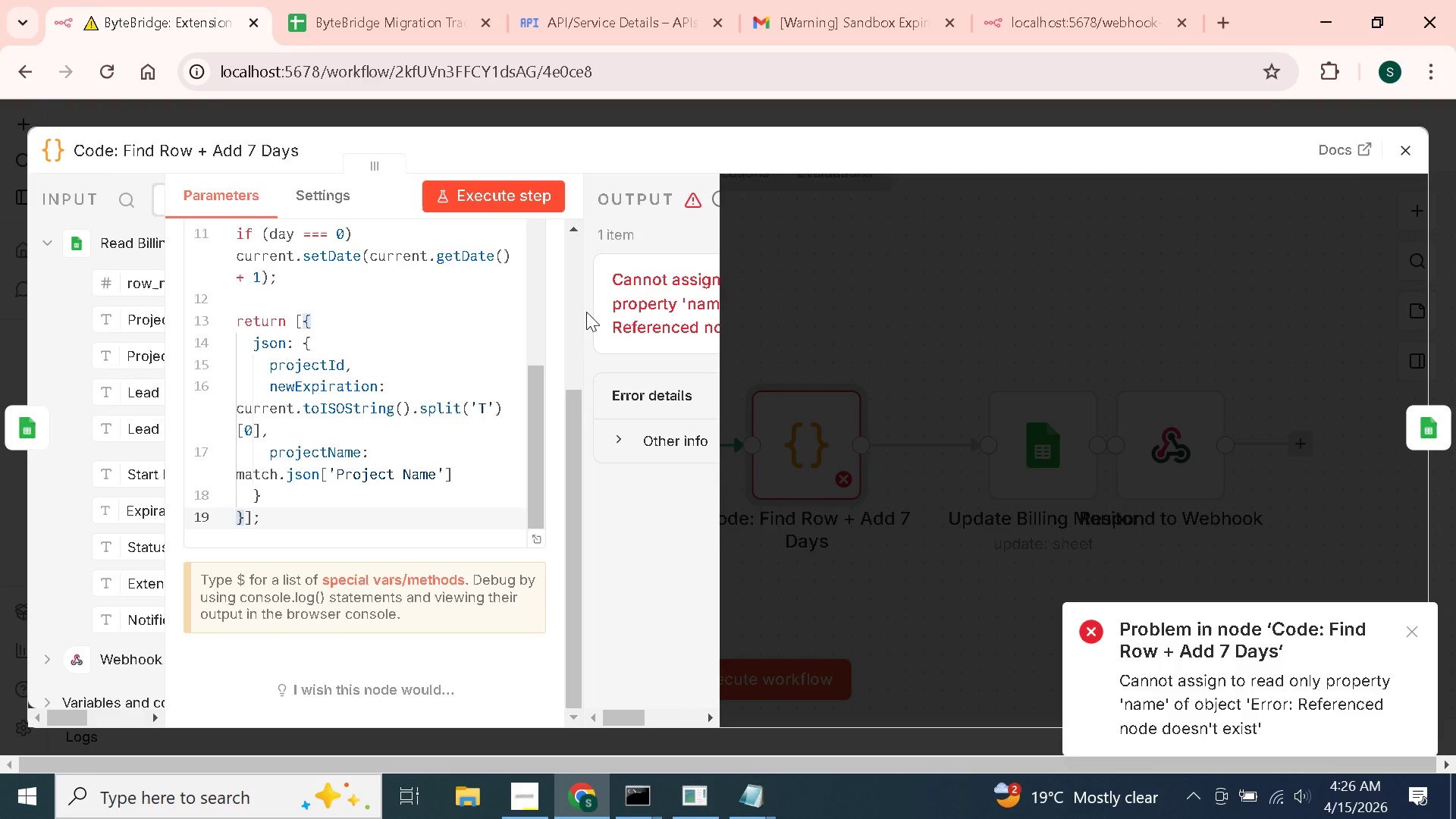 
wait(28.7)
 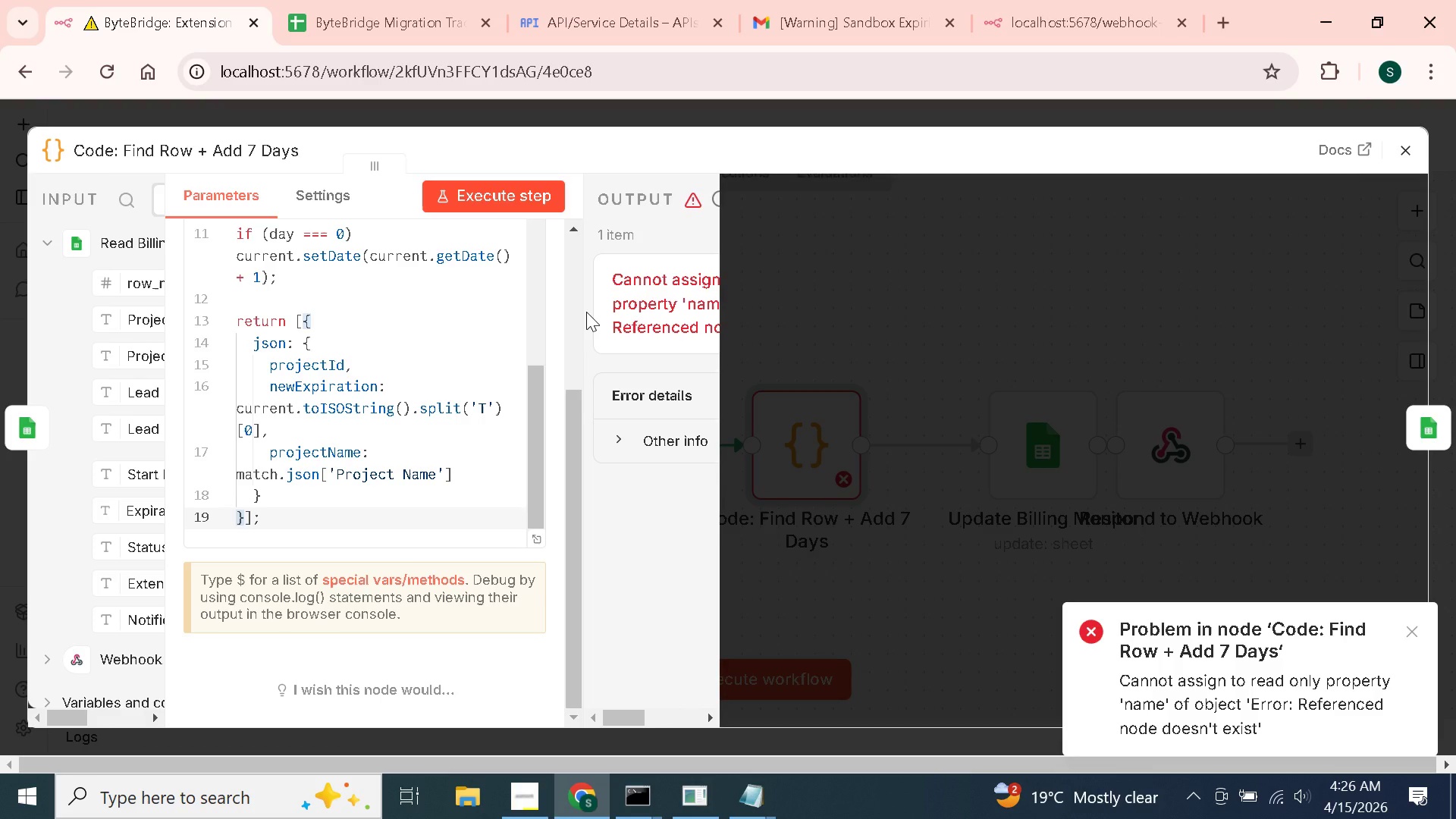 
left_click([538, 536])
 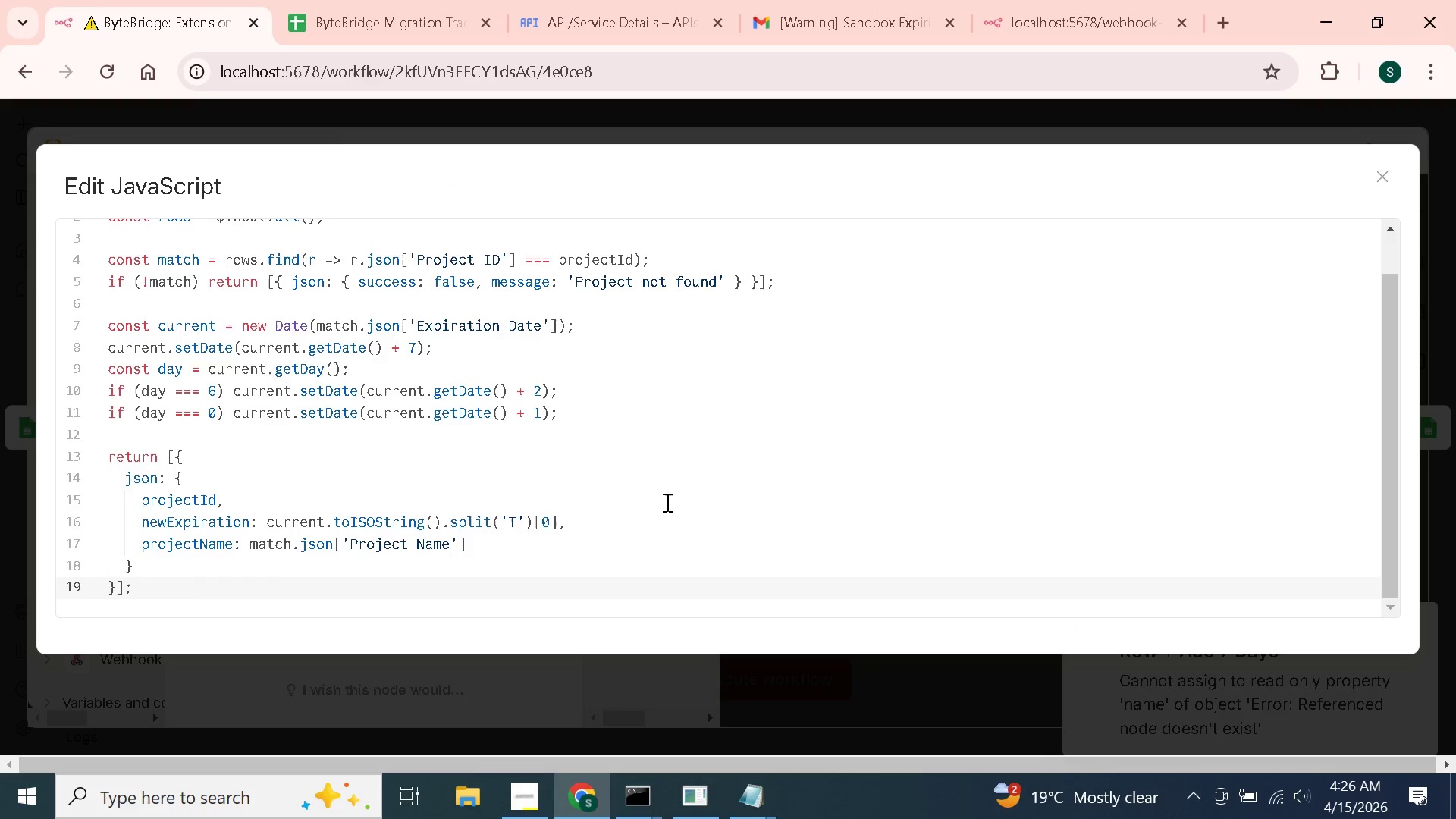 
key(Control+A)
 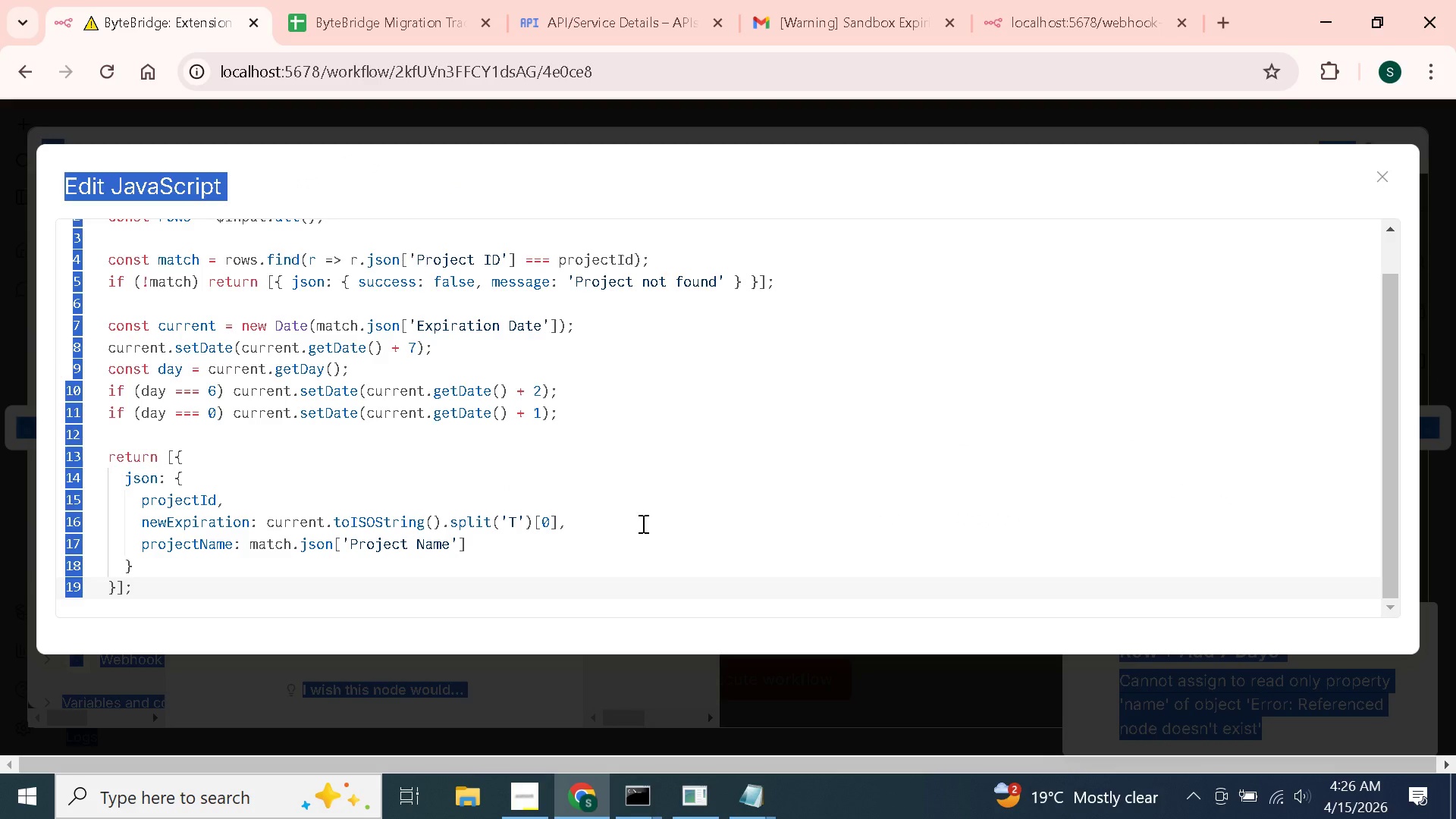 
left_click([633, 533])
 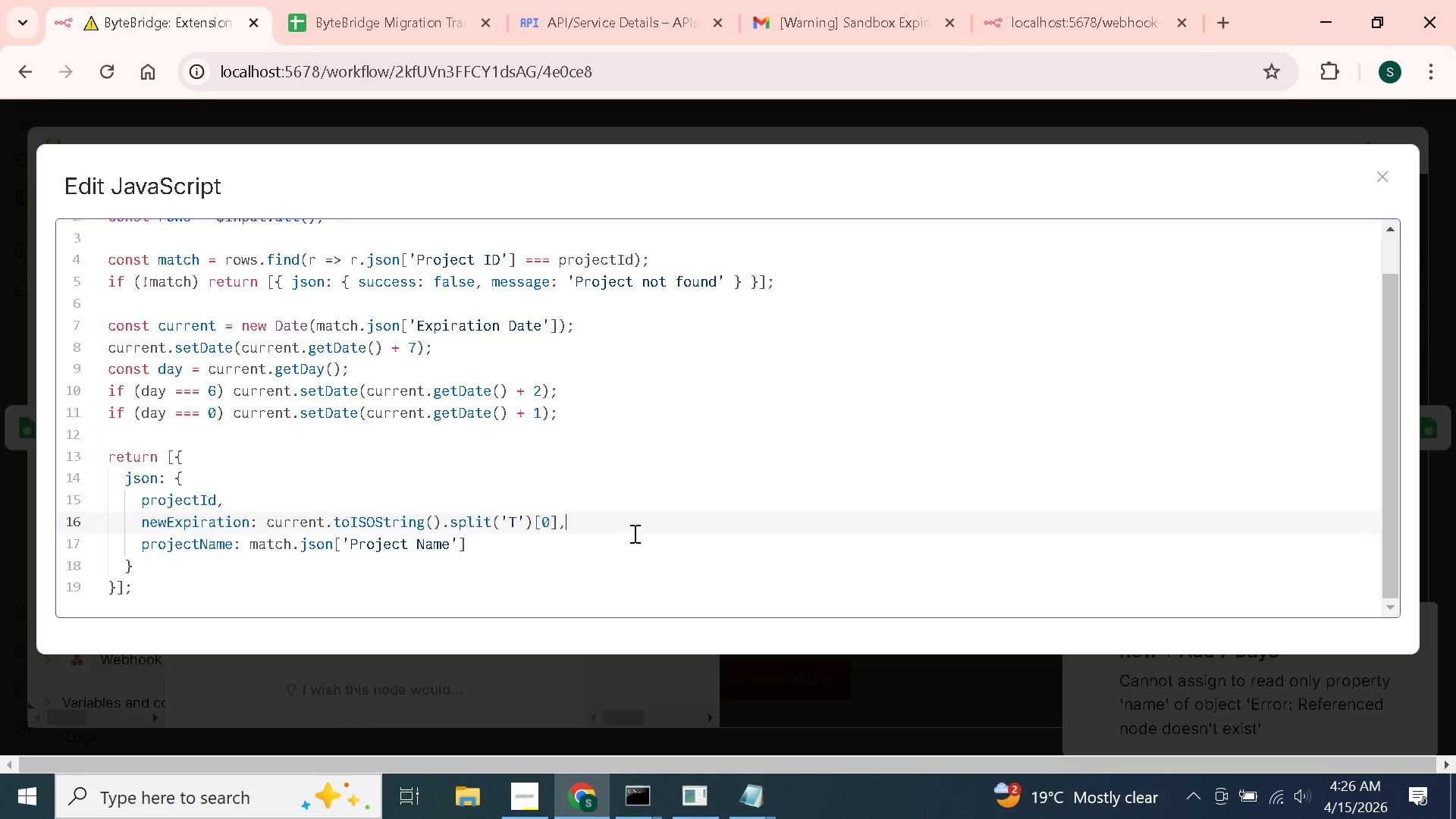 
key(Control+A)
 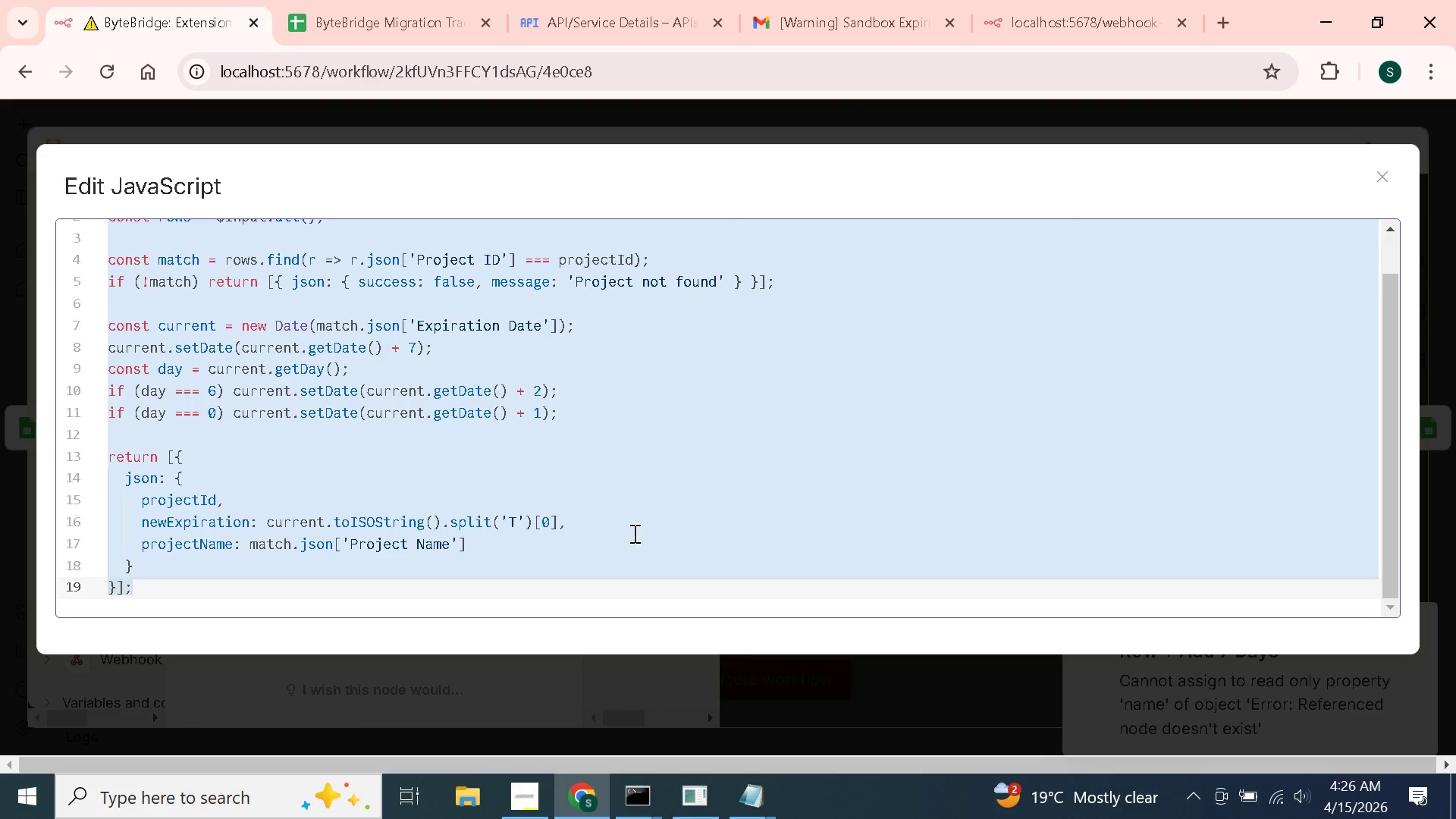 
key(Backspace)
type(const webhook =)
 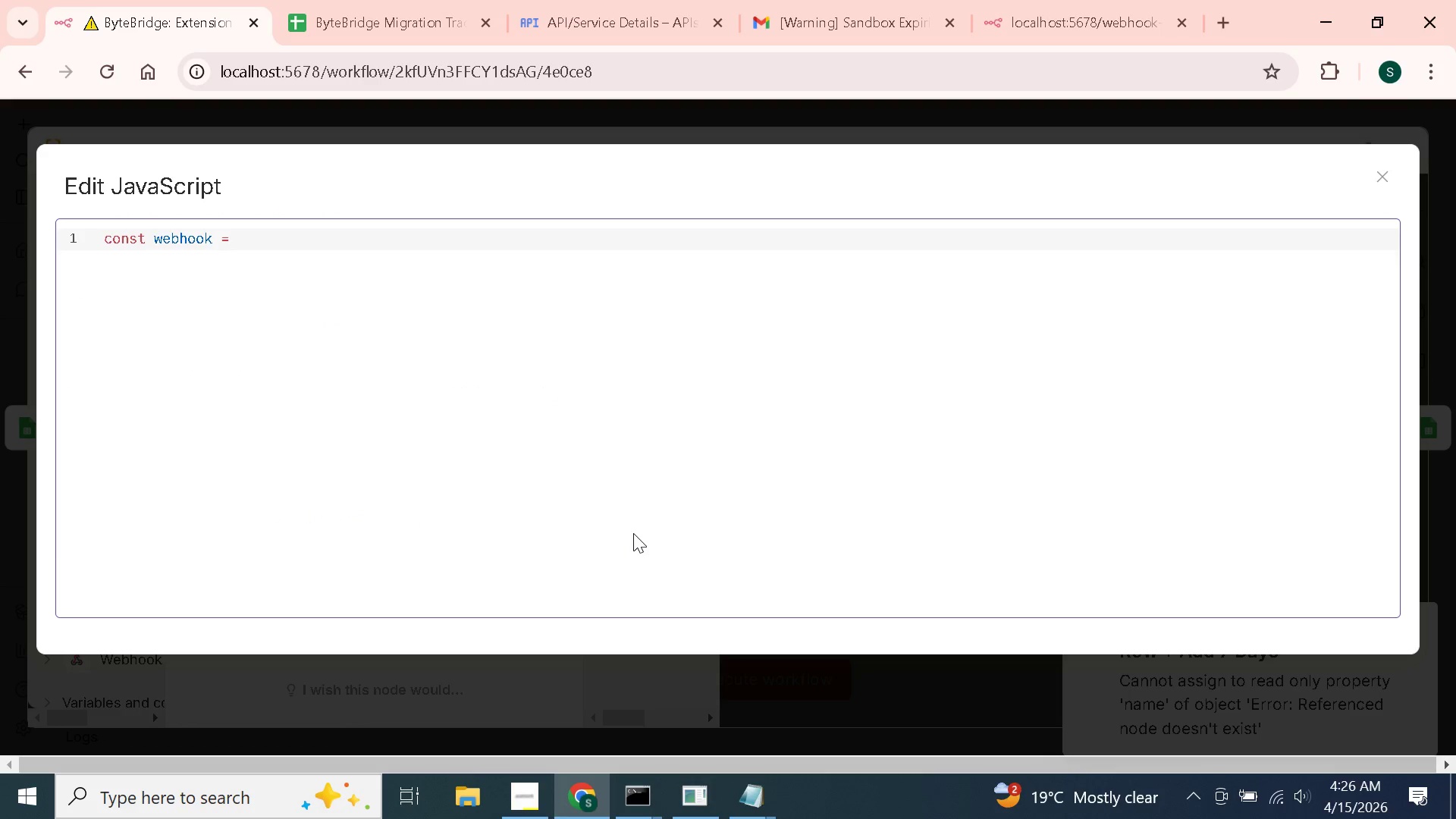 
key(ArrowLeft)
 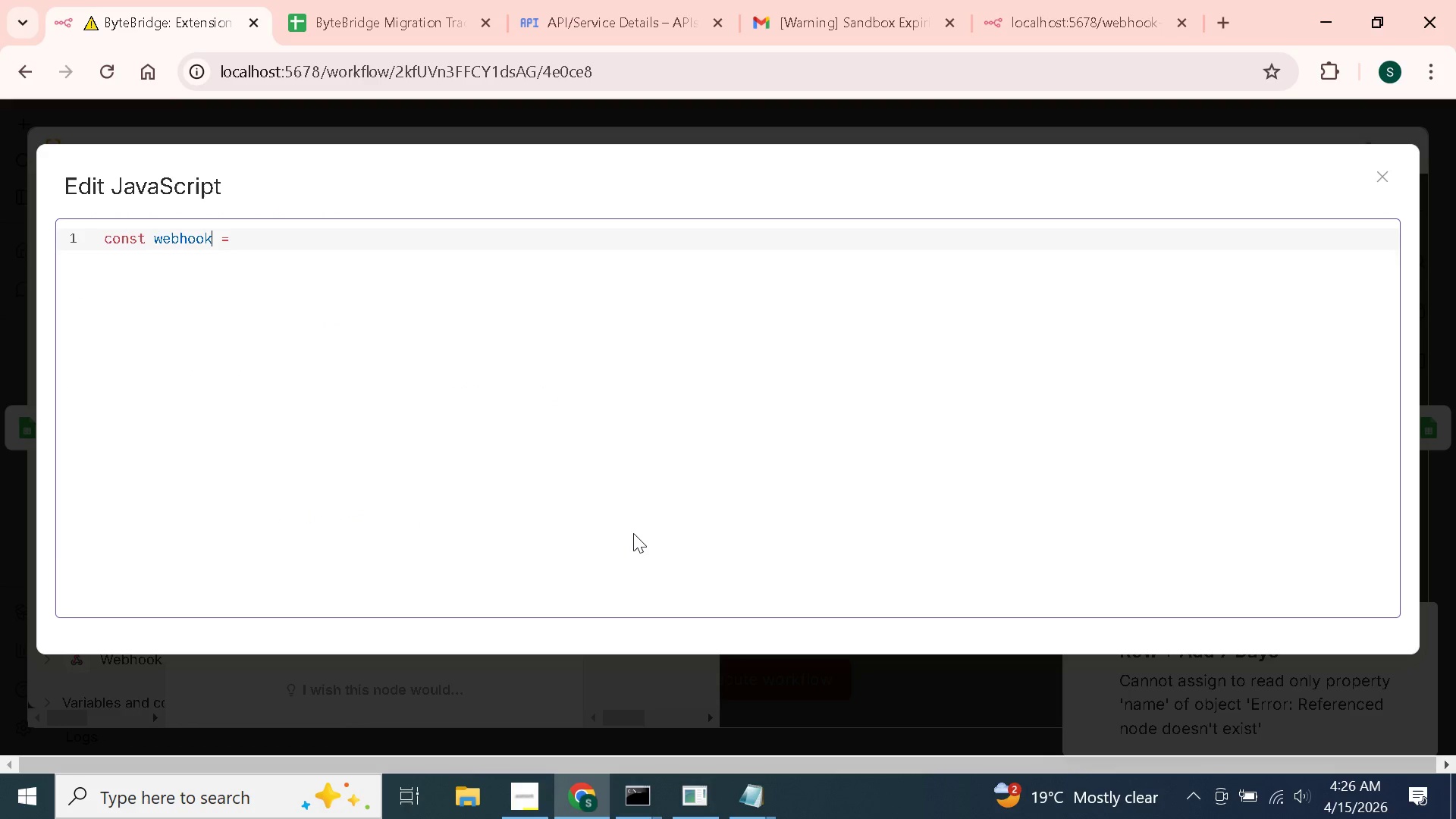 
key(ArrowLeft)
 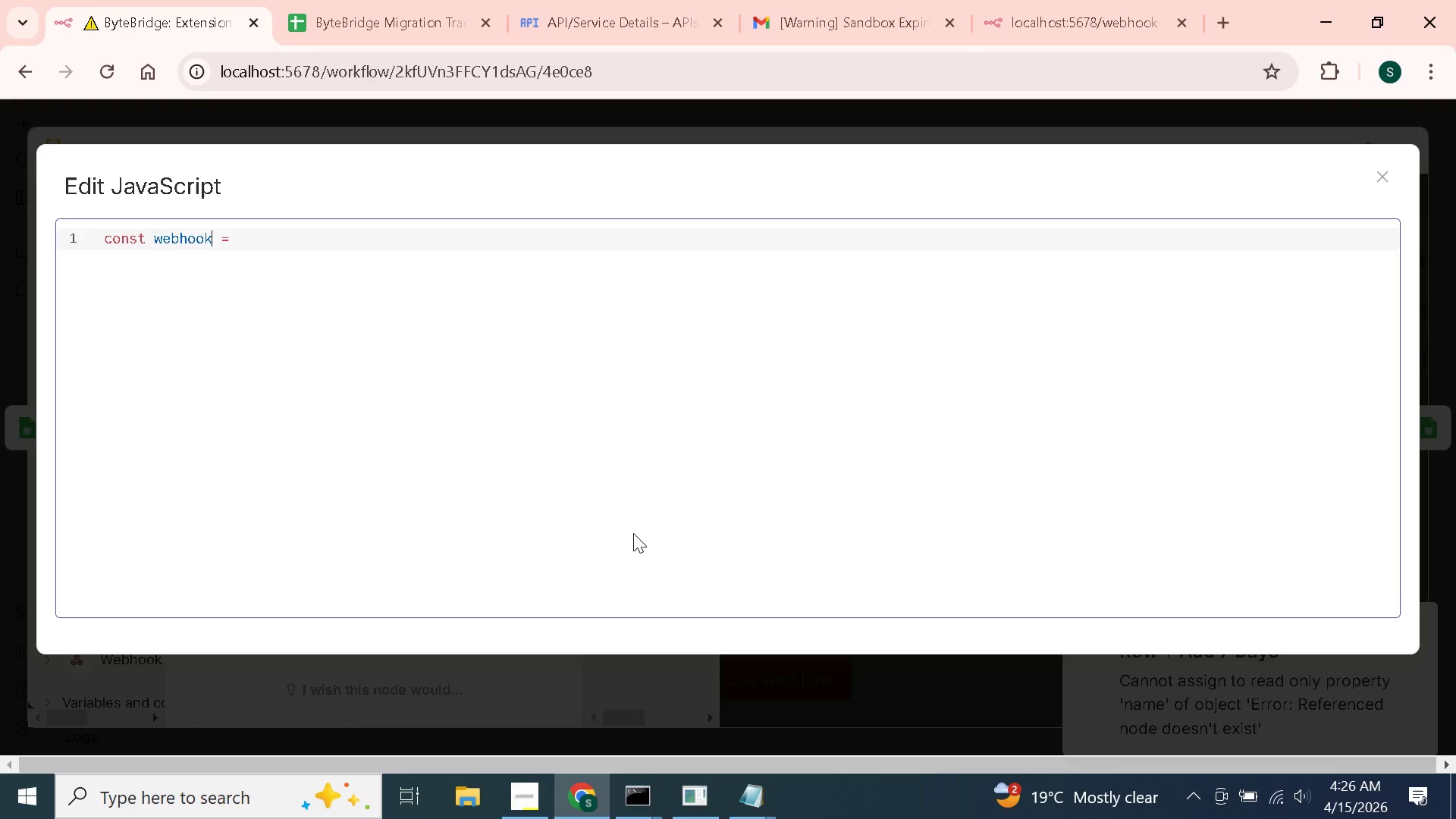 
type(Data)
 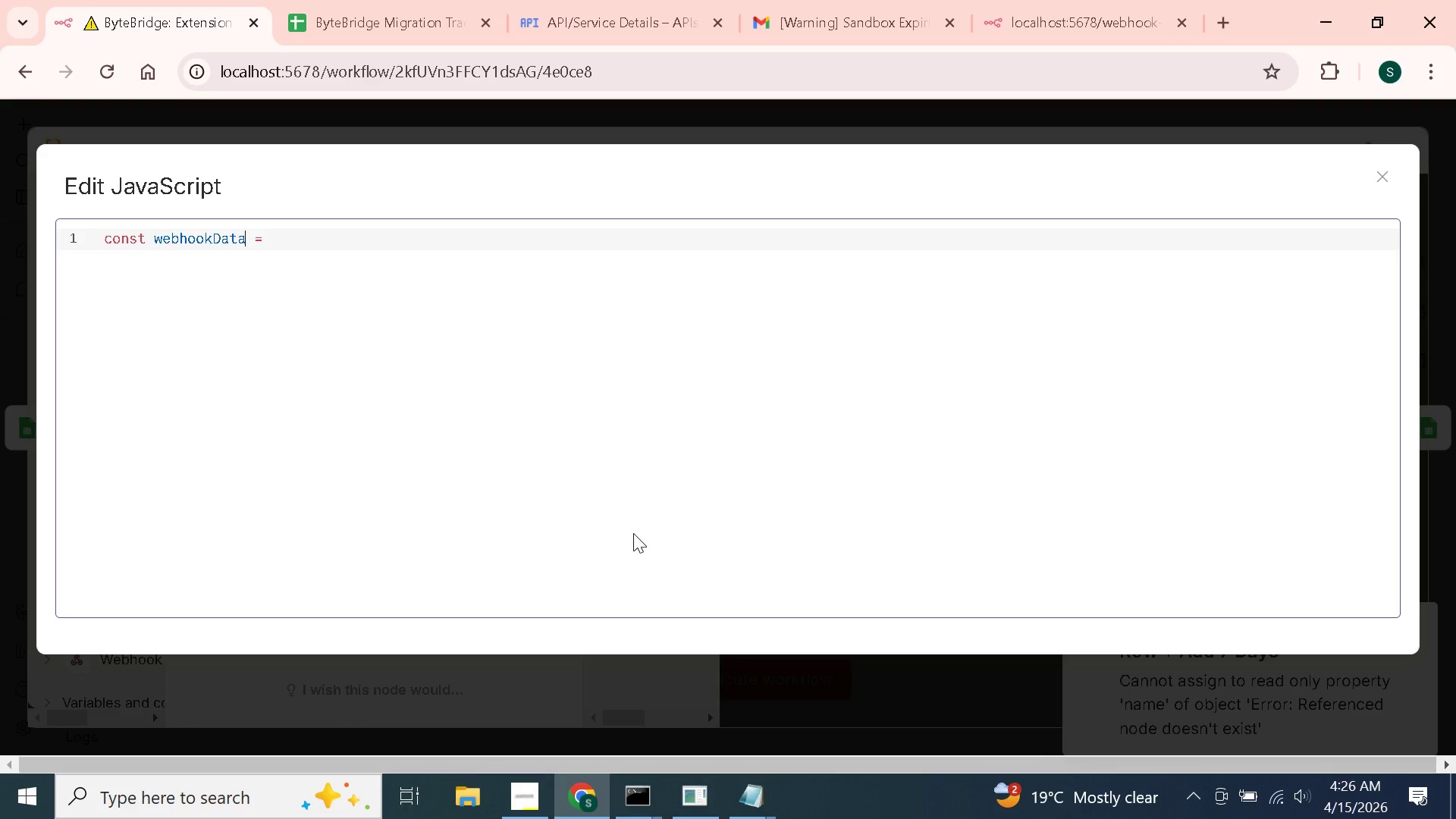 
key(ArrowRight)
 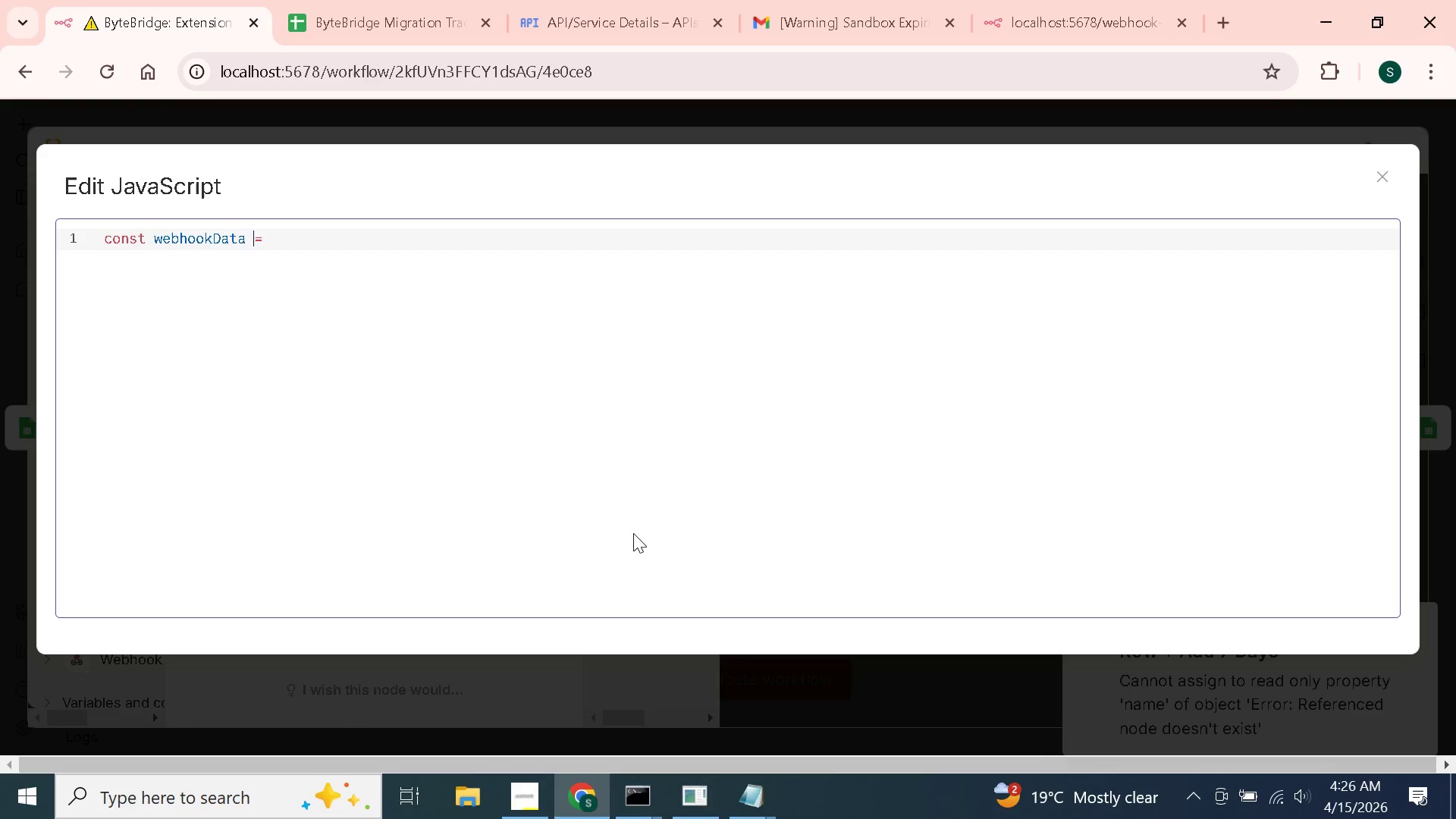 
key(ArrowRight)
 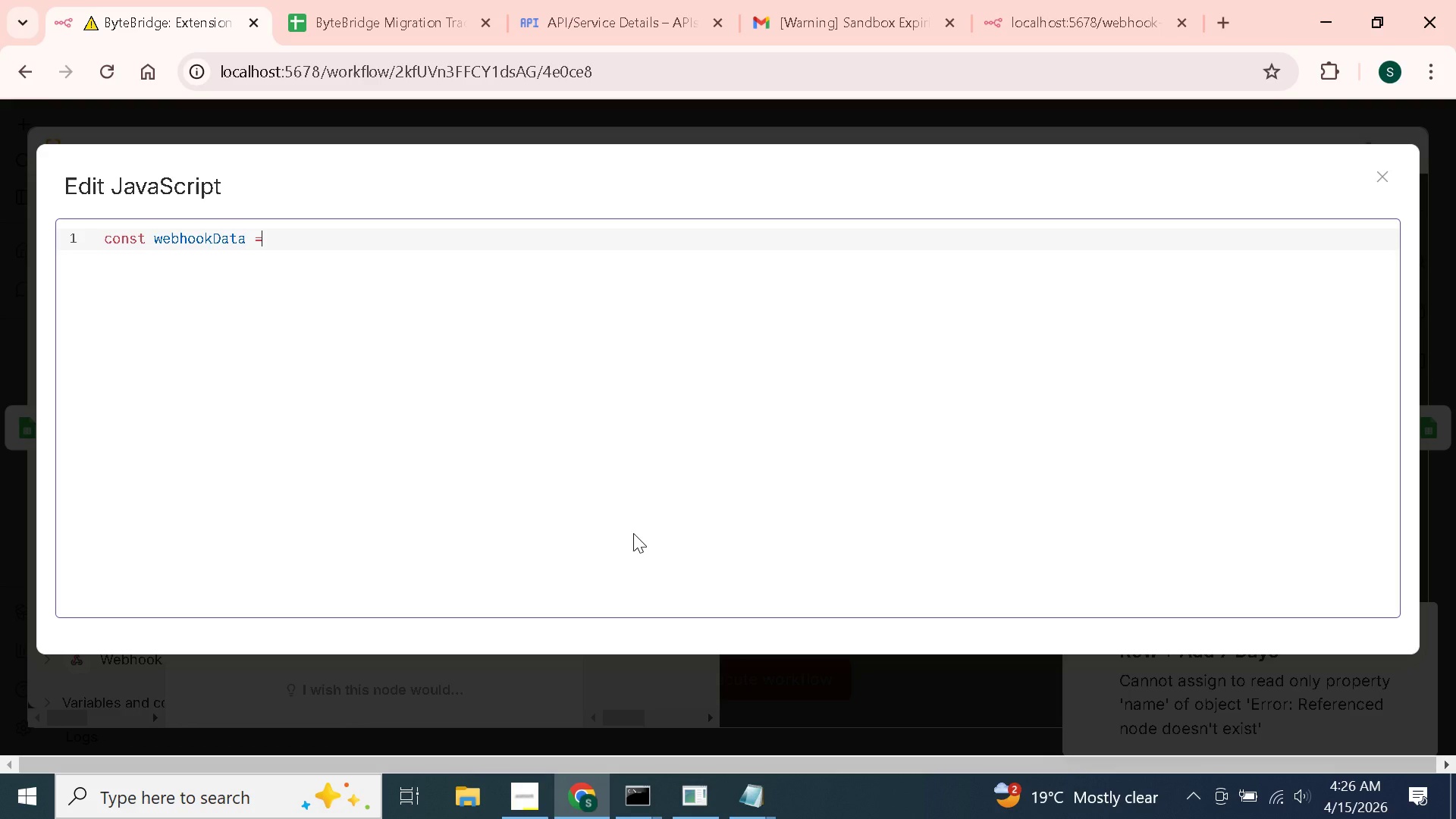 
key(ArrowRight)
 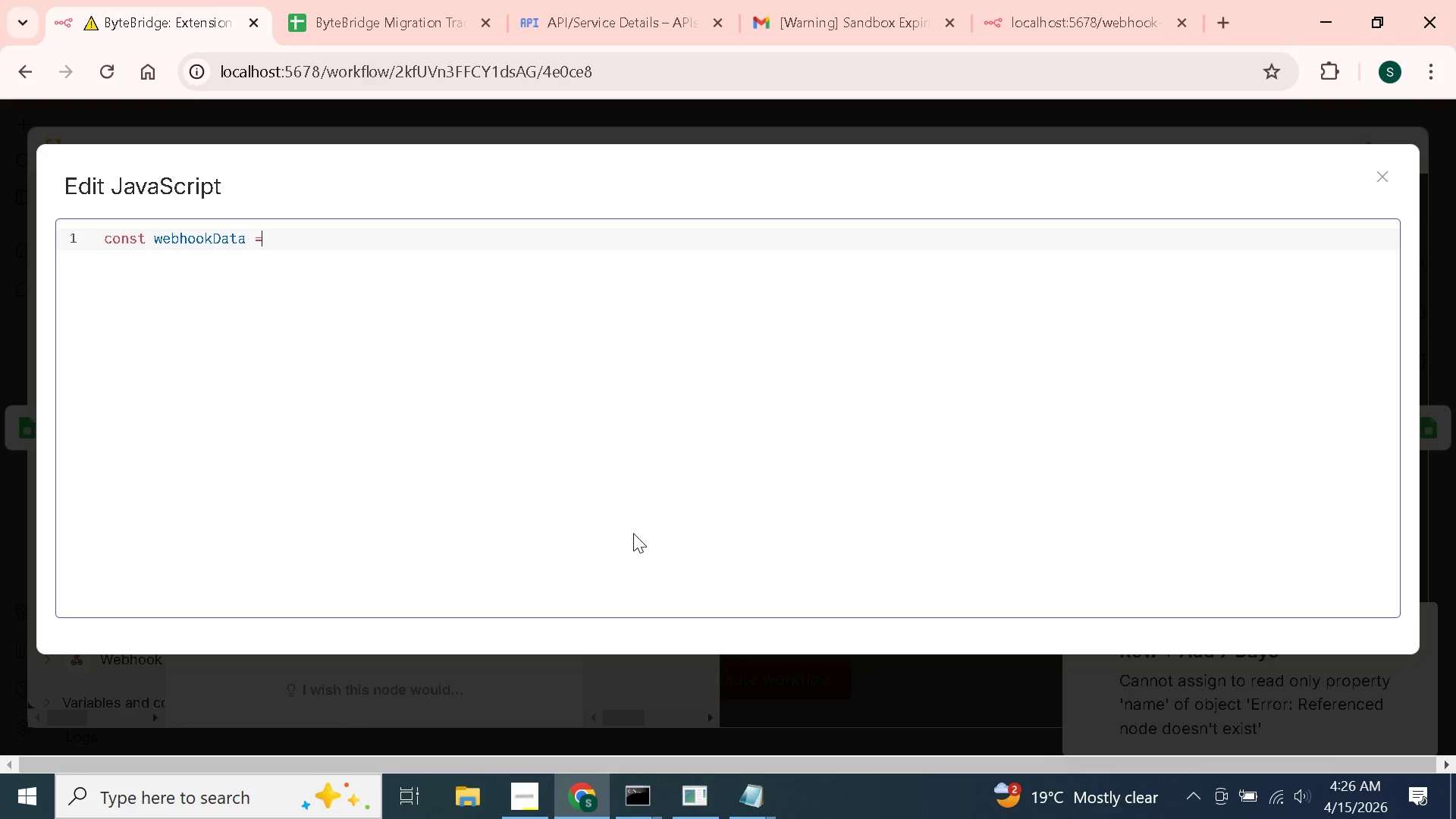 
type( $('Webhook)
 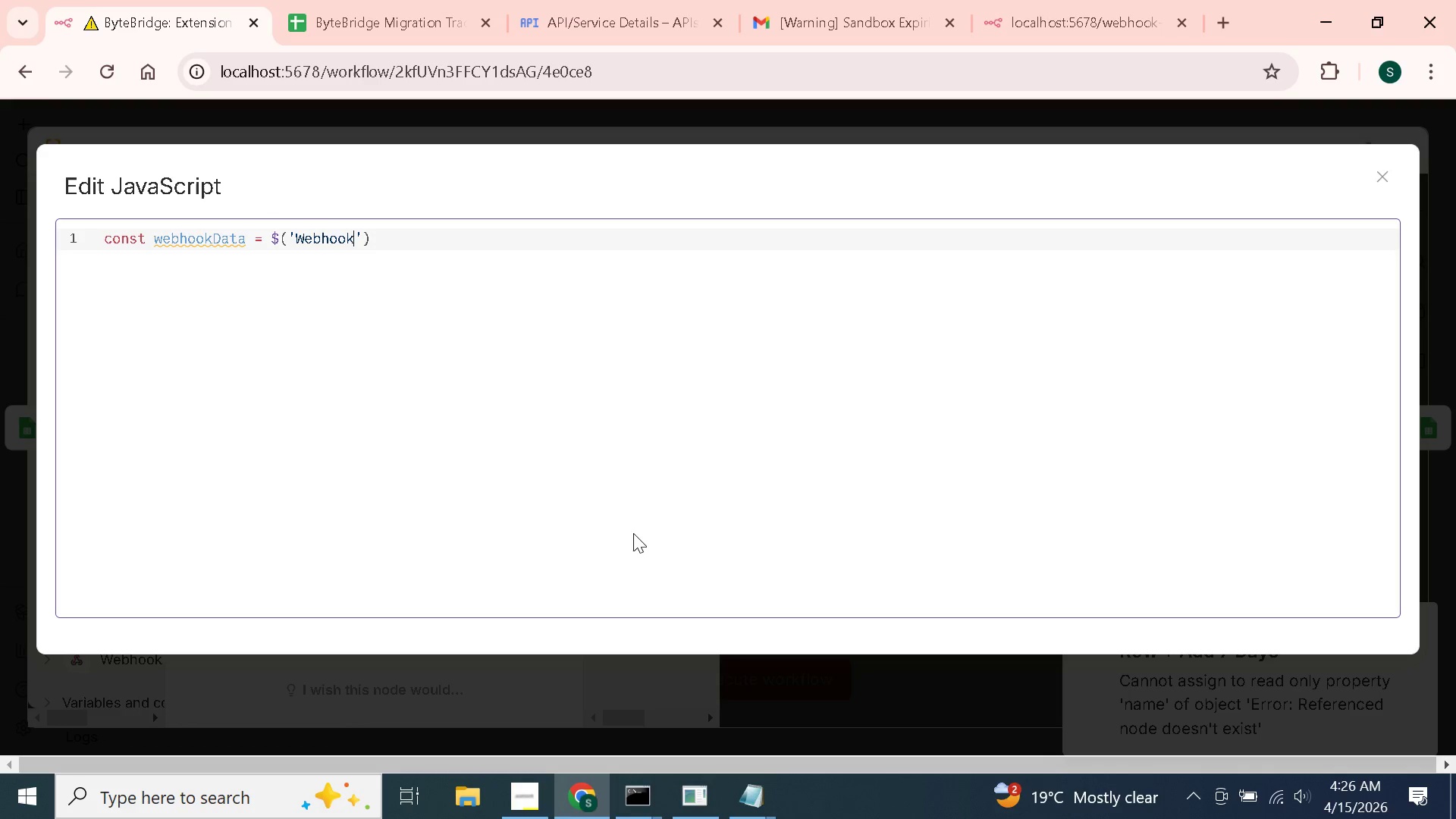 
key(ArrowRight)
 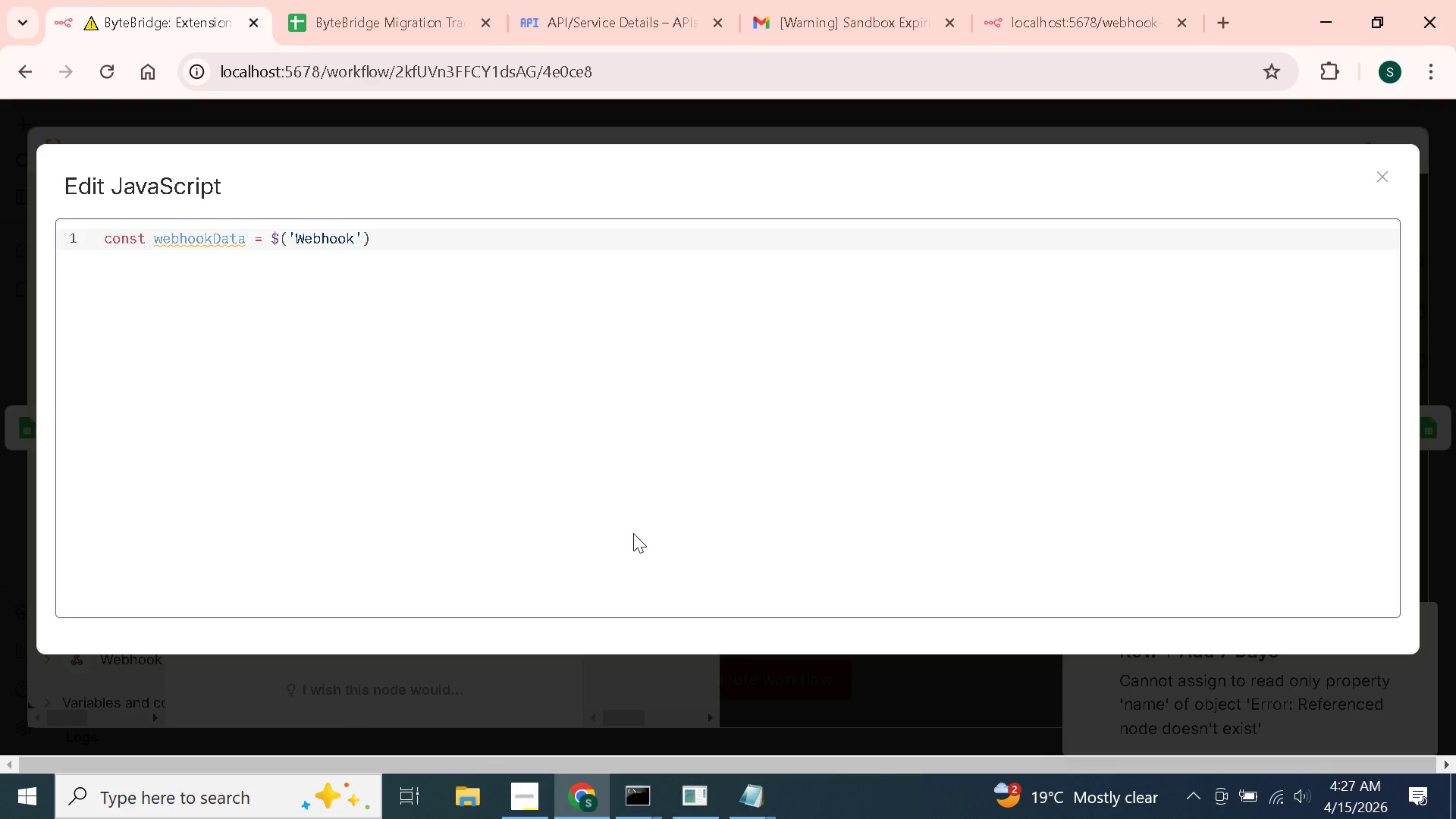 
key(ArrowRight)
 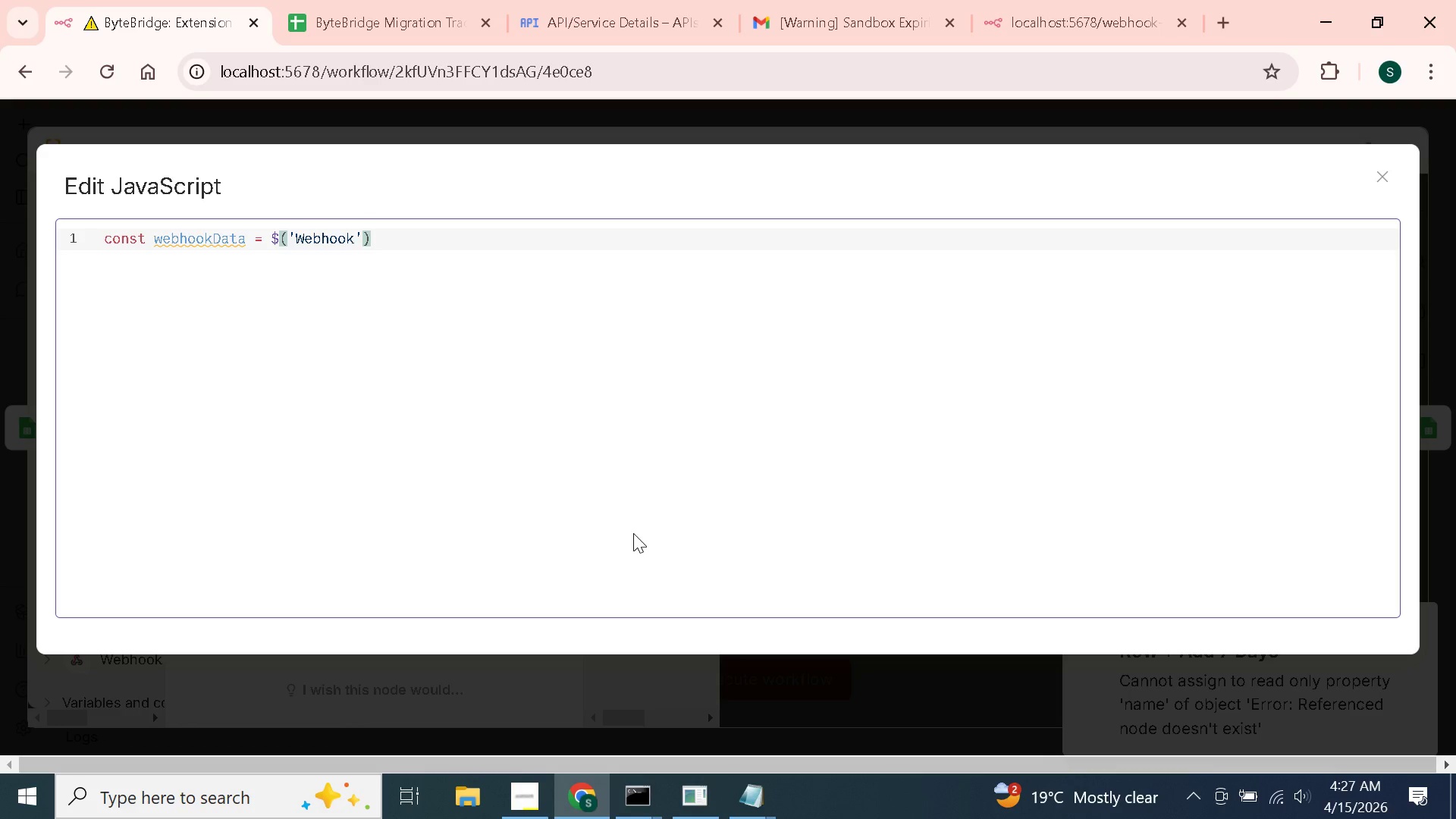 
type(.first()
 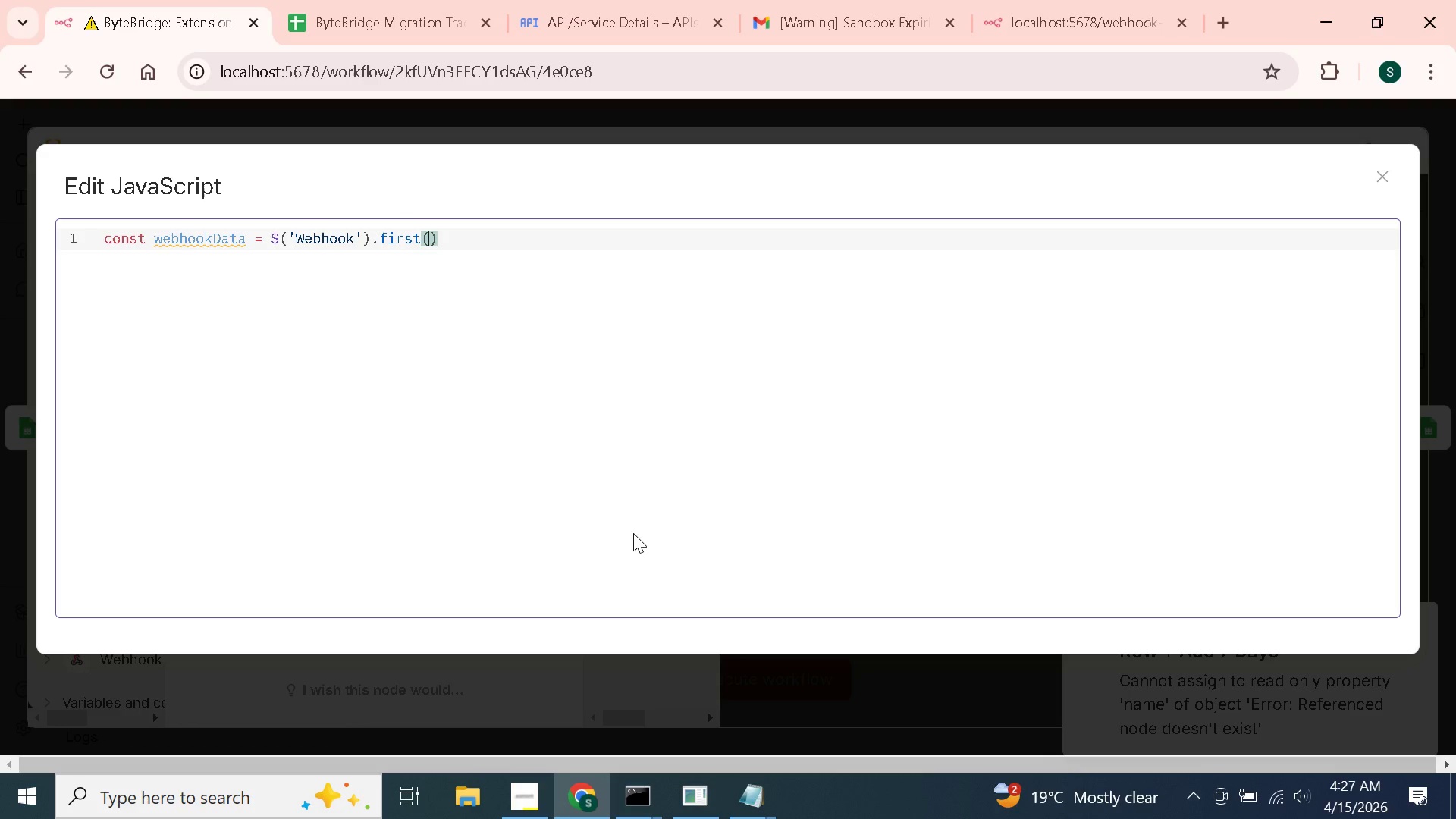 
key(ArrowRight)
 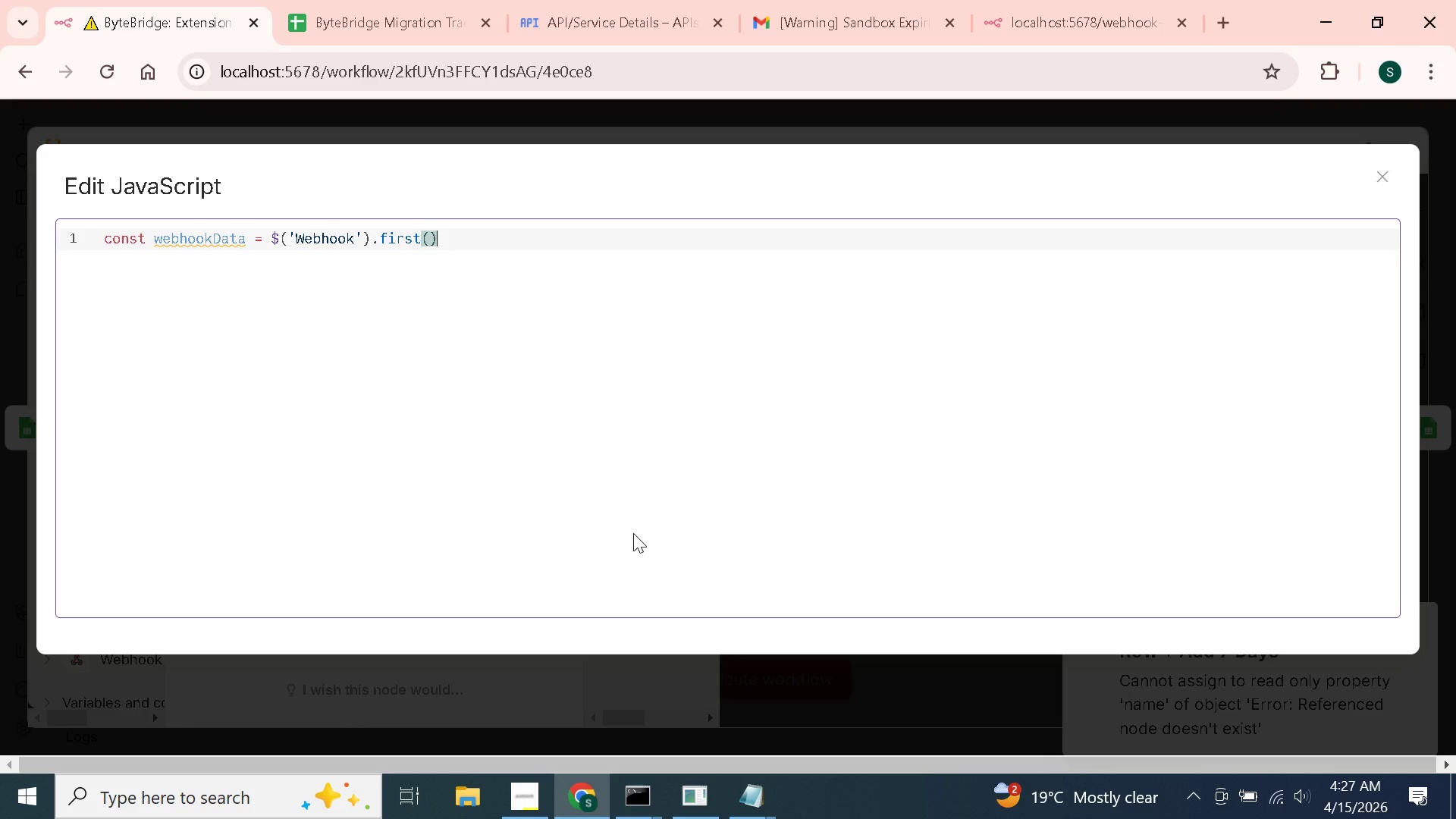 
key(ArrowRight)
 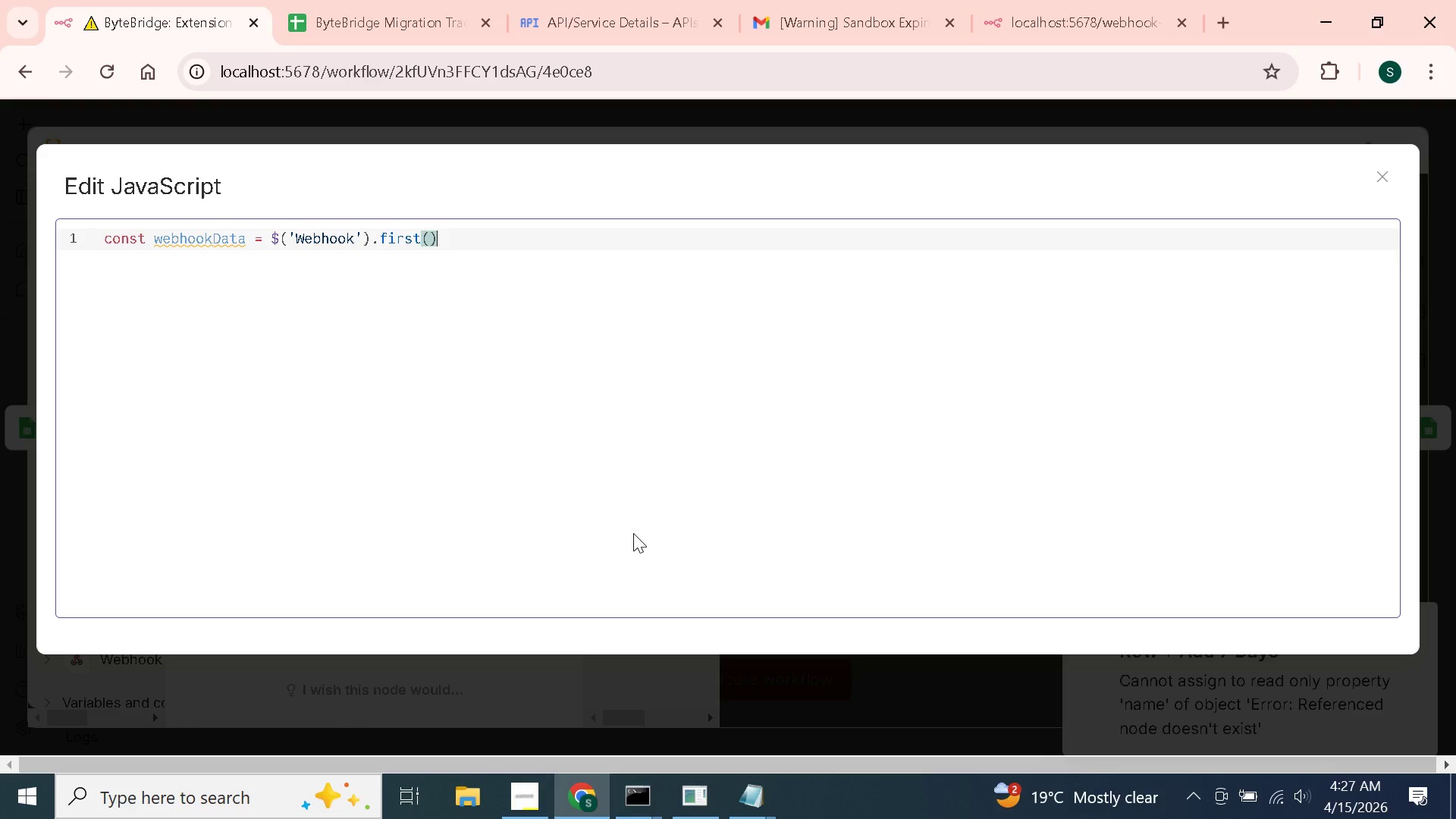 
key(Space)
 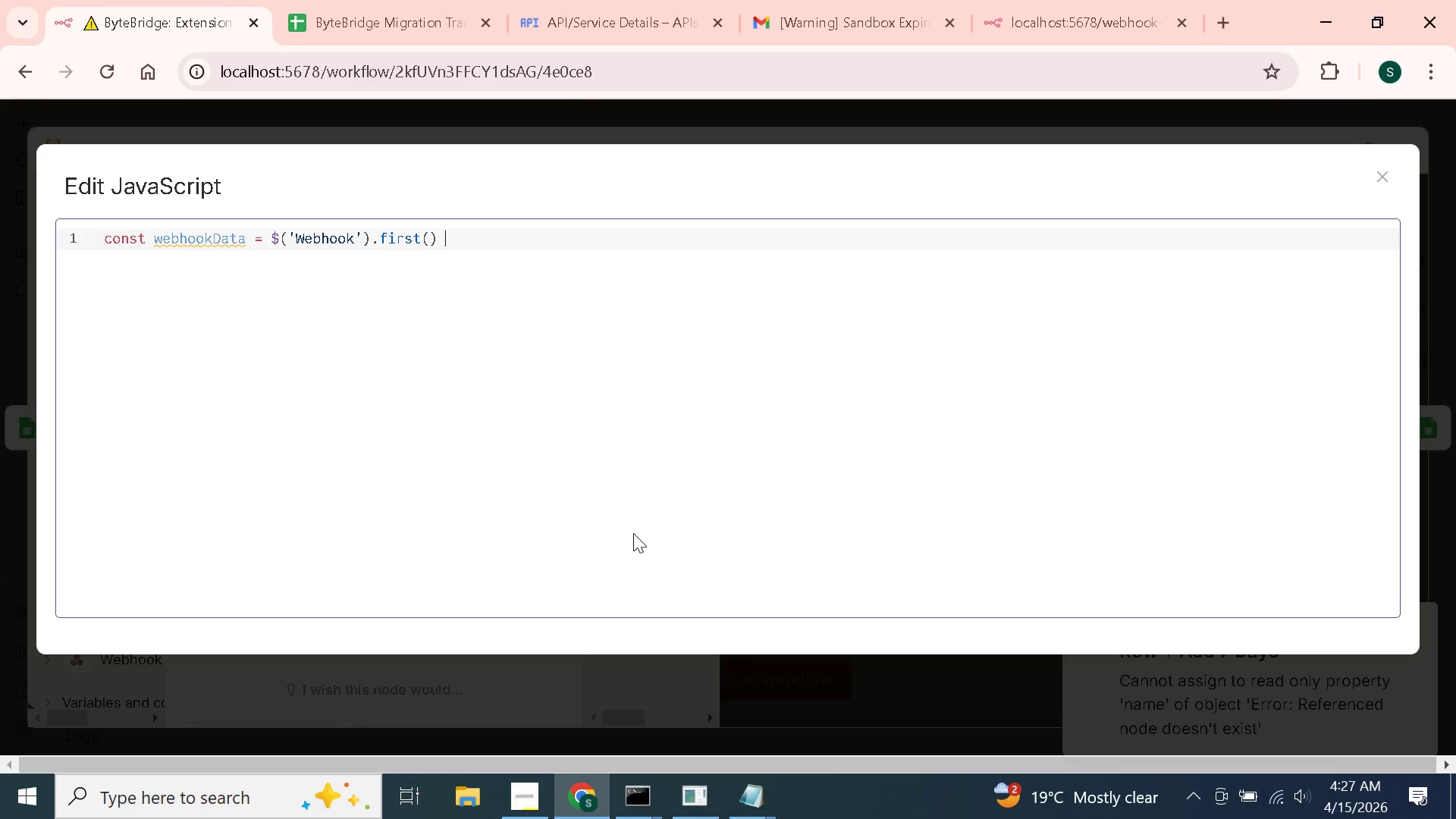 
key(Shift+Backslash)
 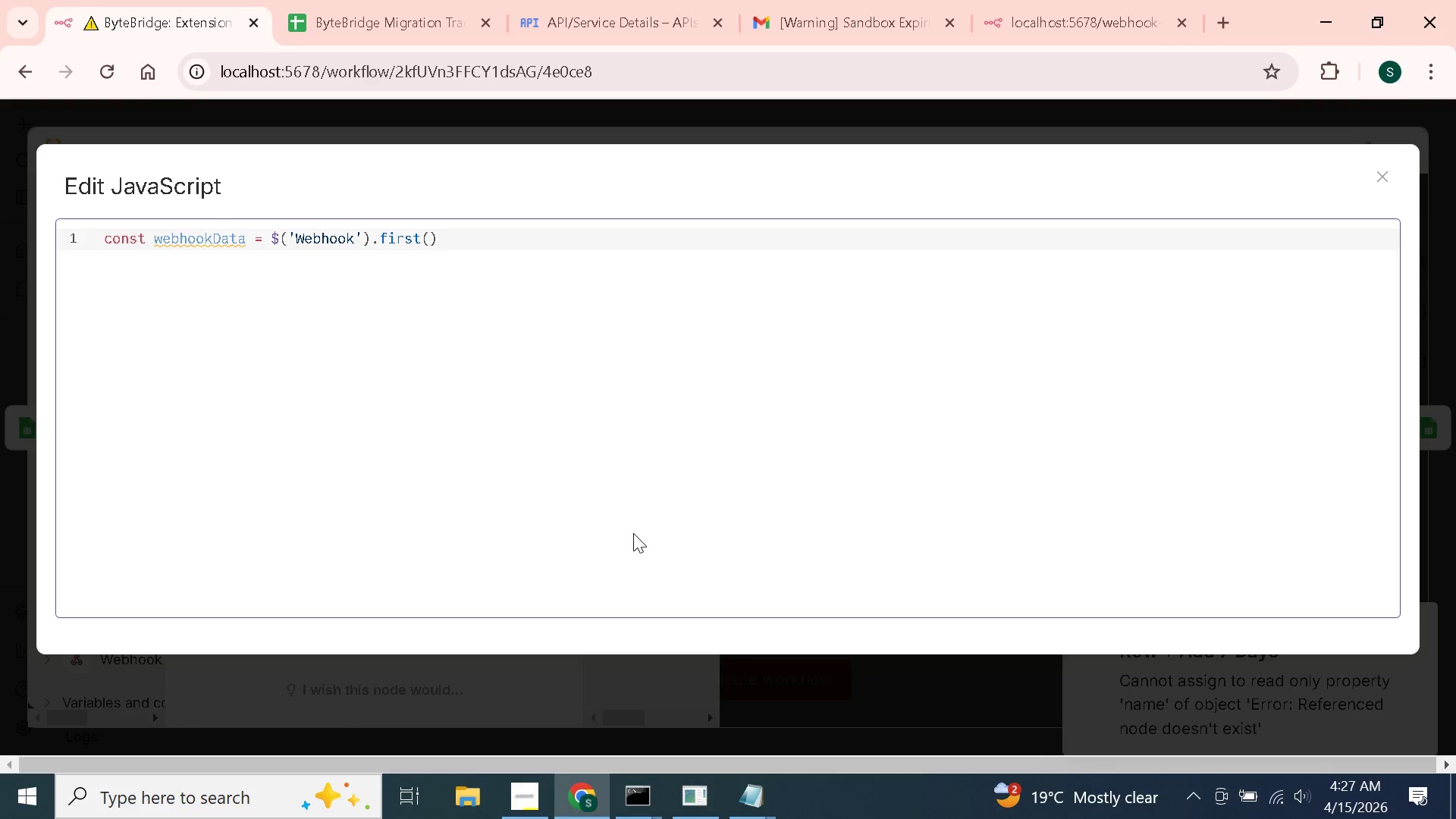 
key(Shift+Backslash)
 